 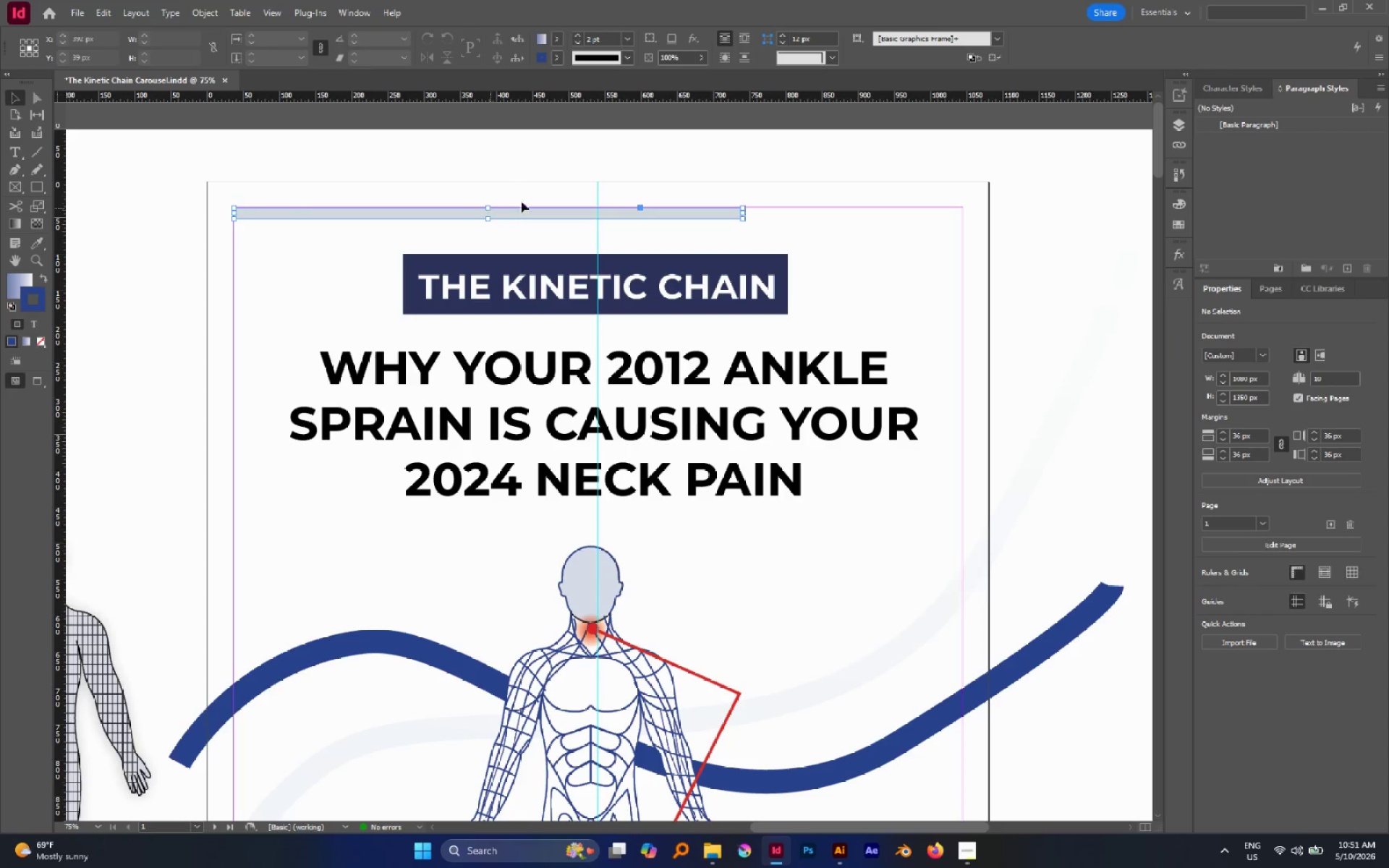 
left_click([836, 58])
 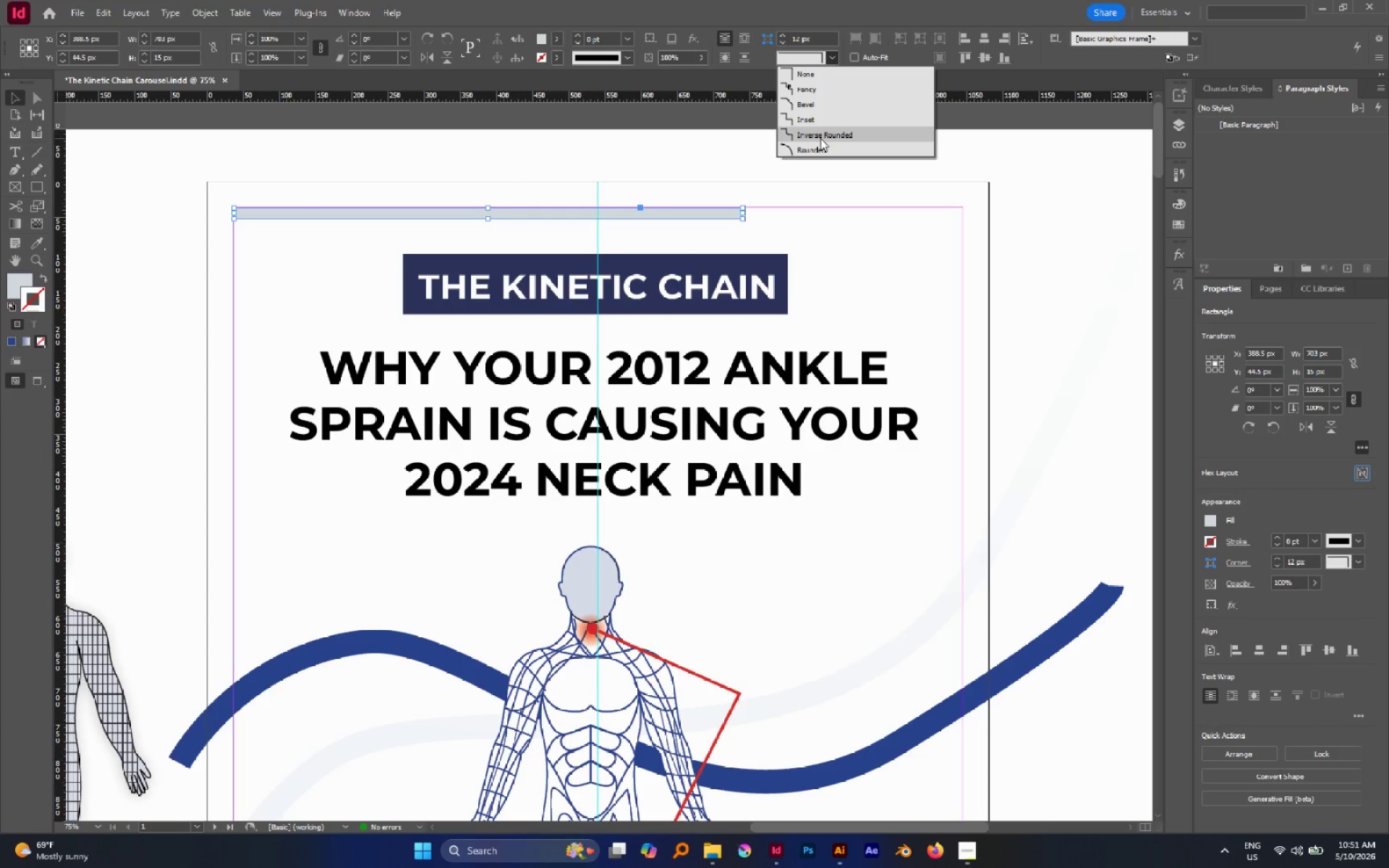 
left_click([820, 145])
 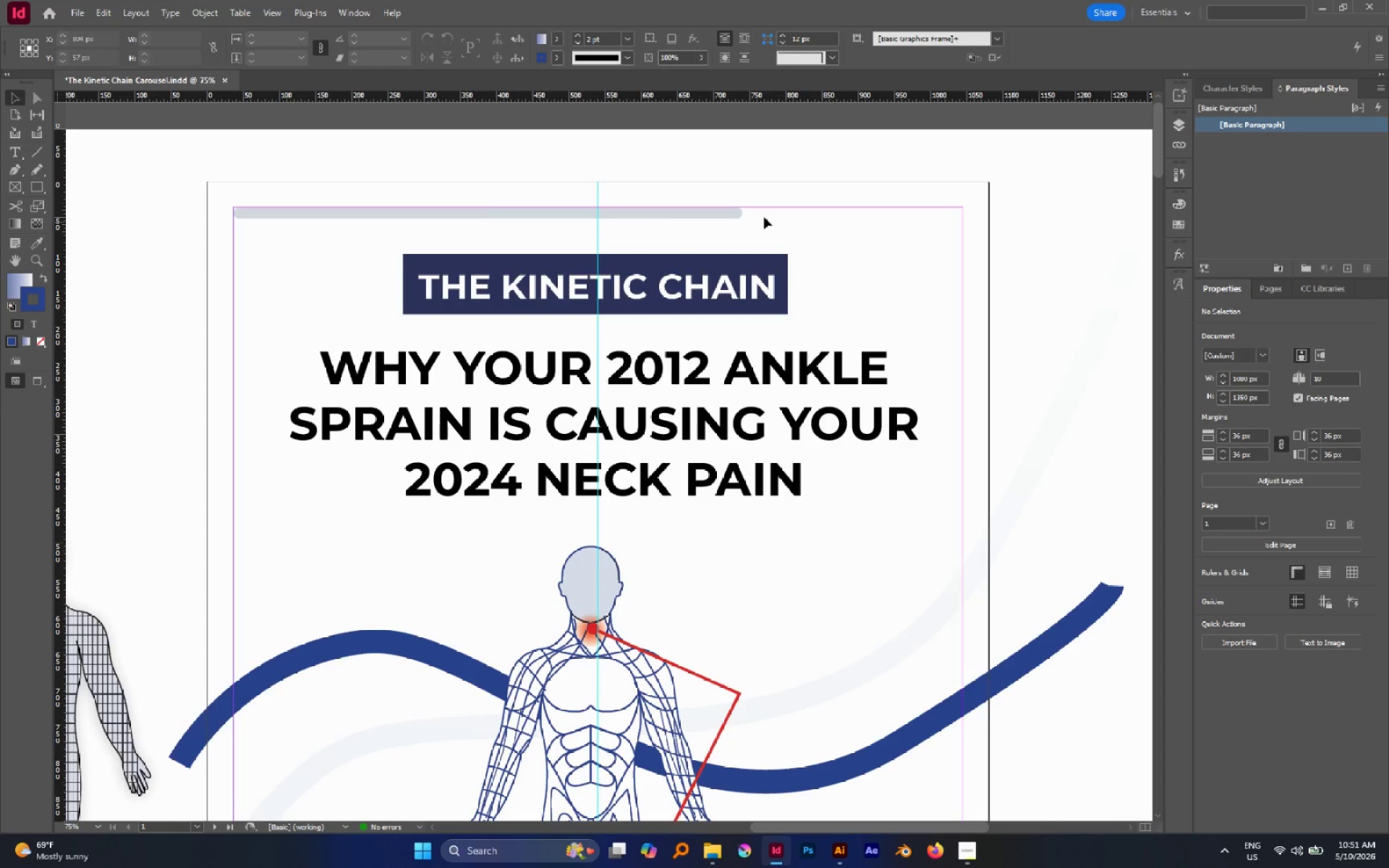 
left_click([739, 212])
 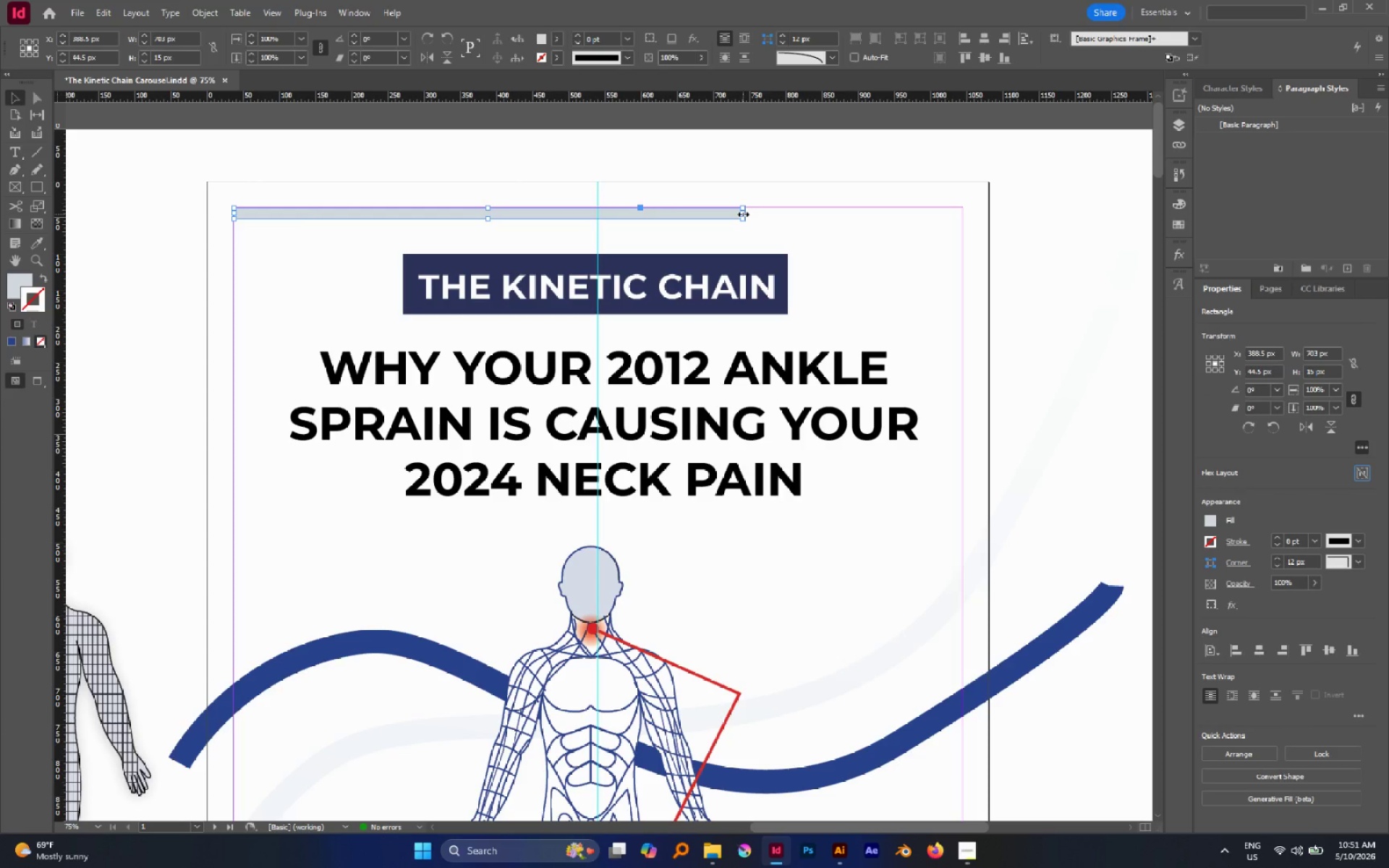 
left_click_drag(start_coordinate=[743, 214], to_coordinate=[752, 214])
 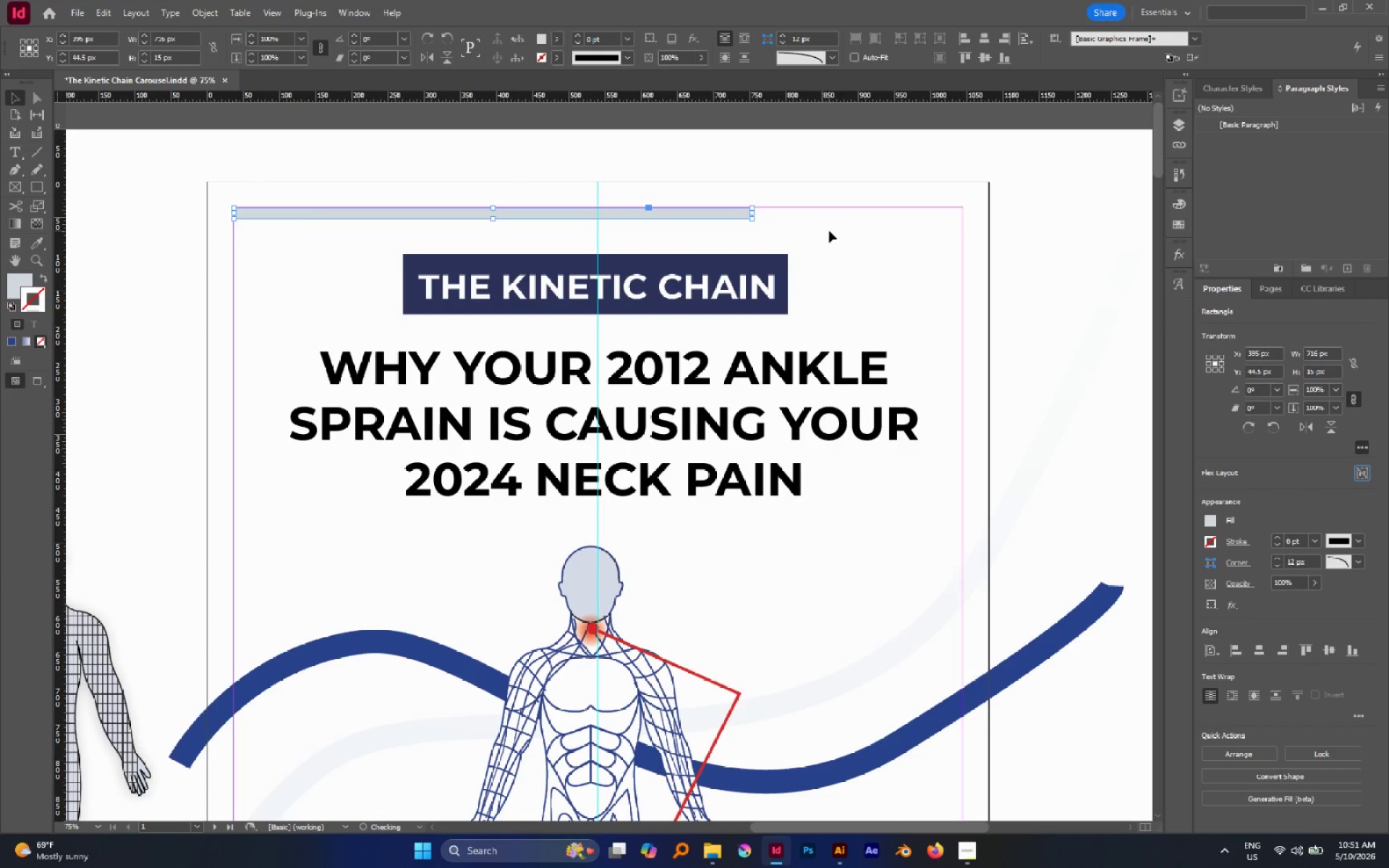 
left_click([829, 231])
 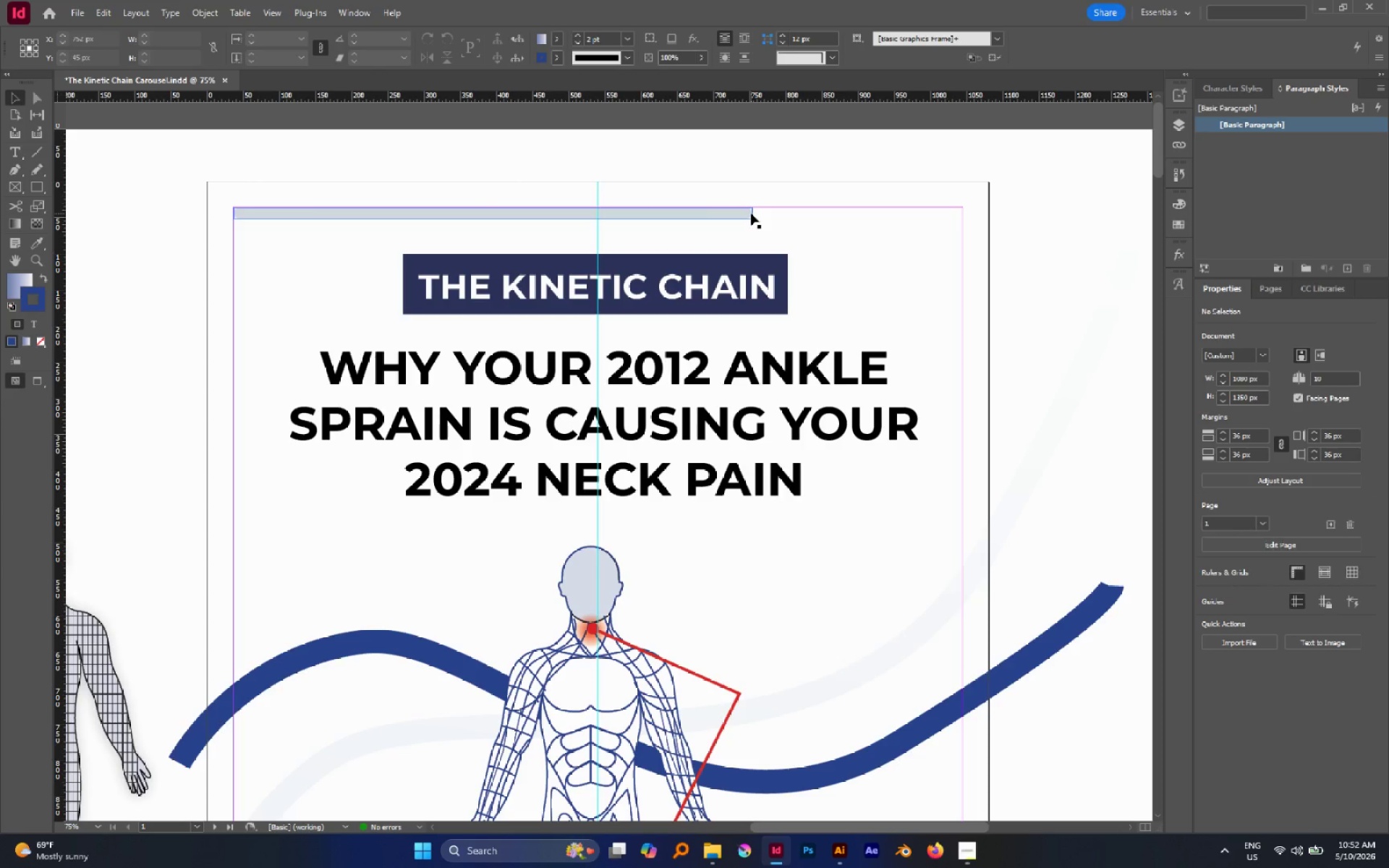 
left_click([751, 213])
 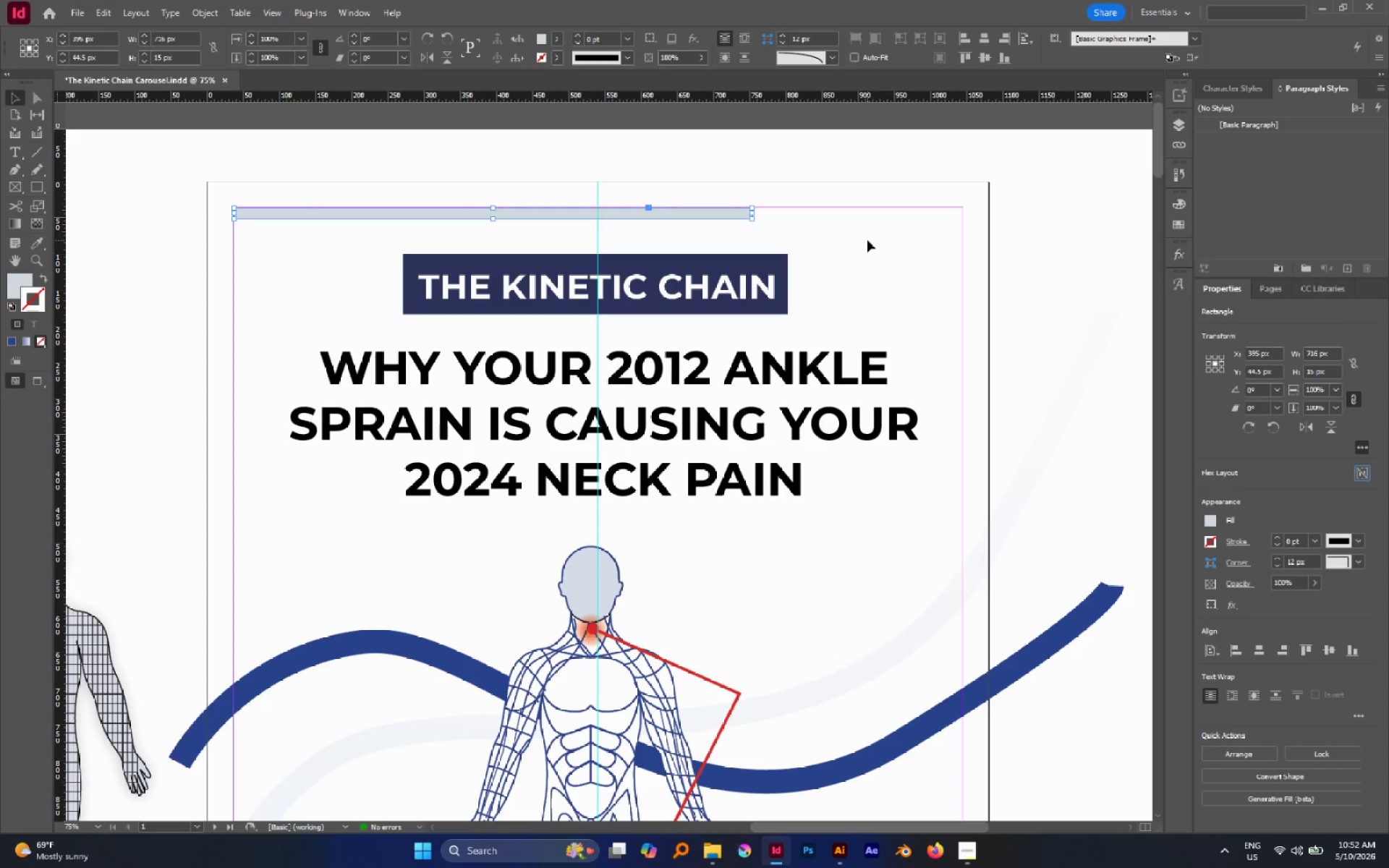 
key(Control+C)
 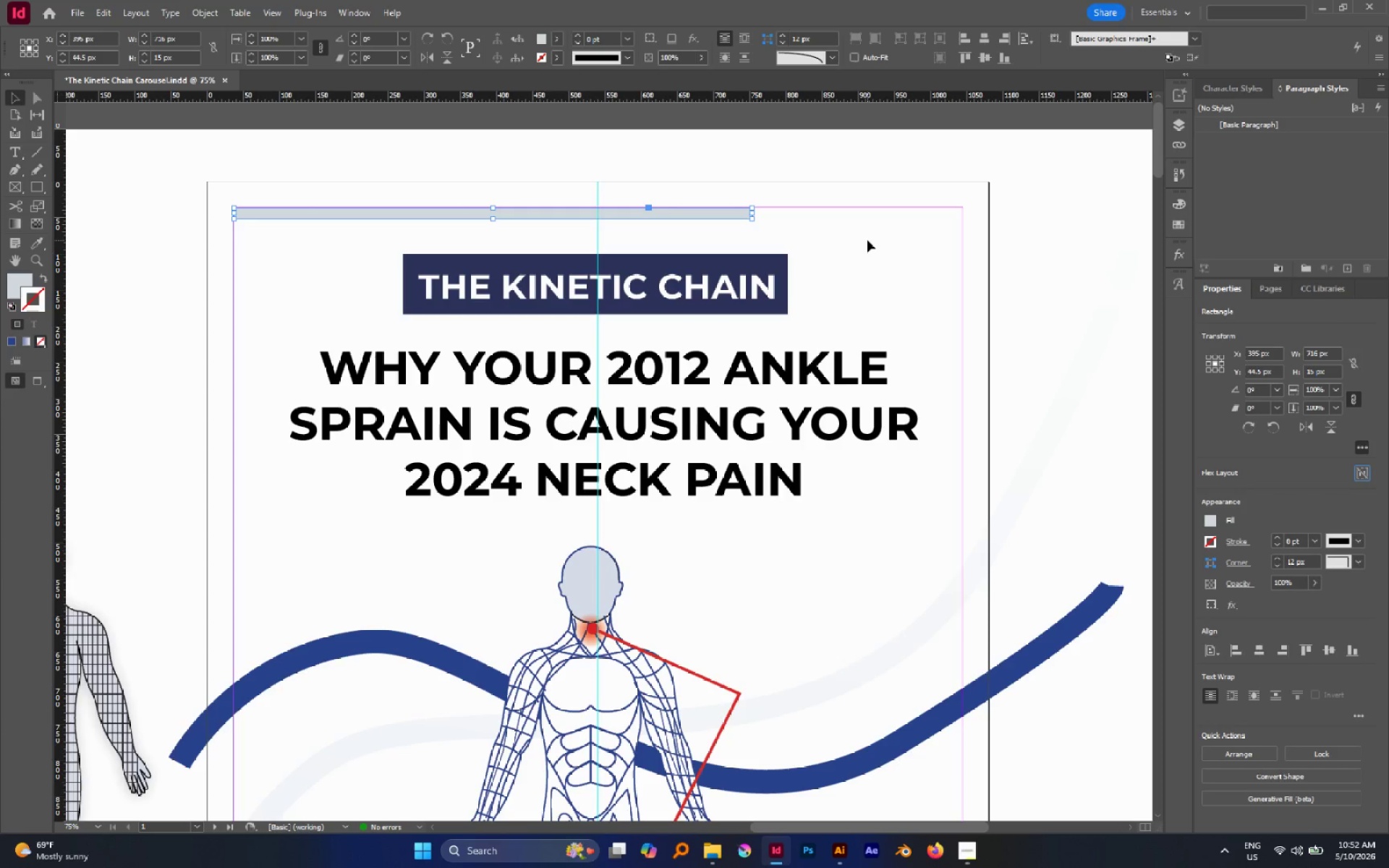 
key(Alt+Control+Shift+V)
 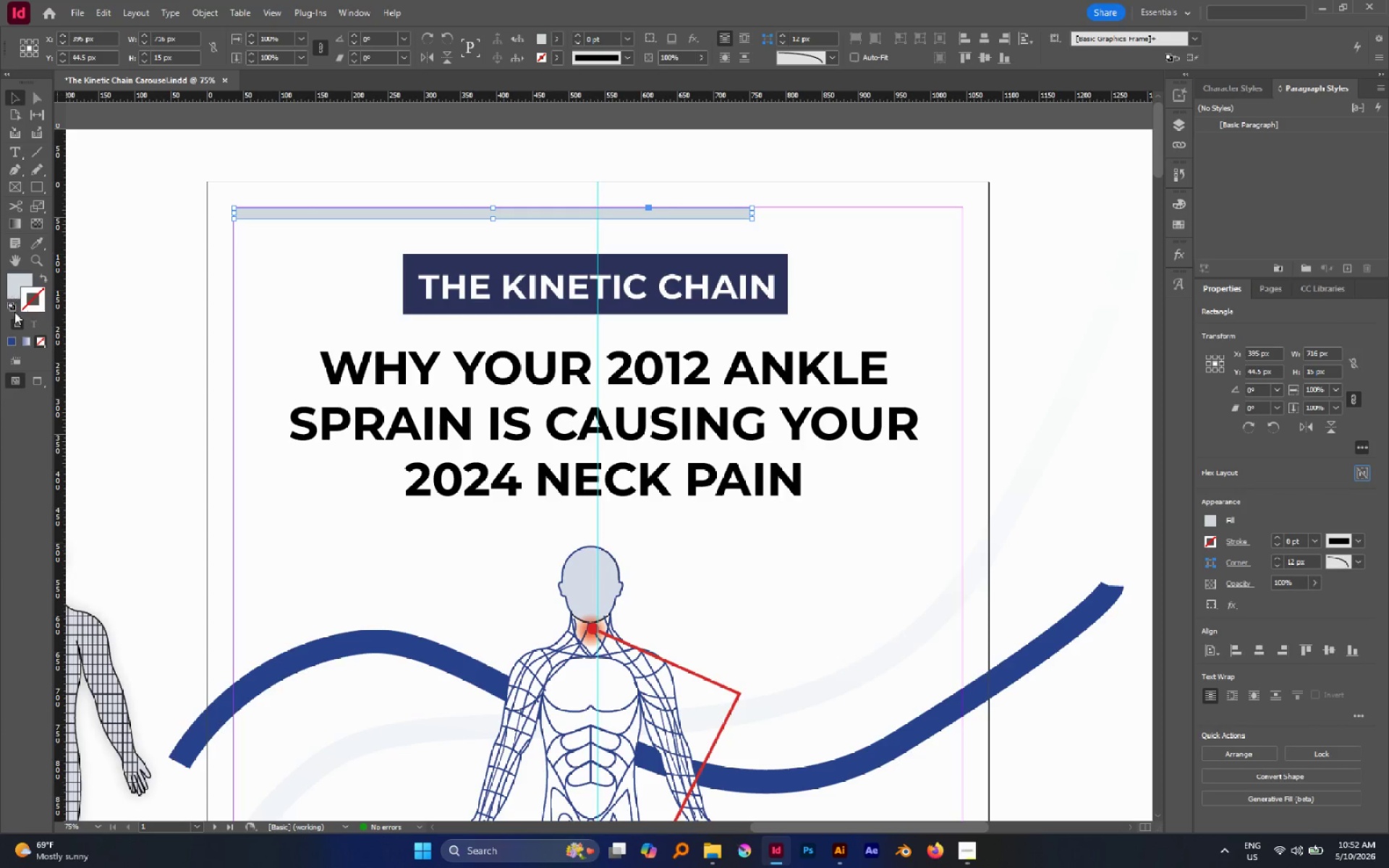 
left_click([22, 275])
 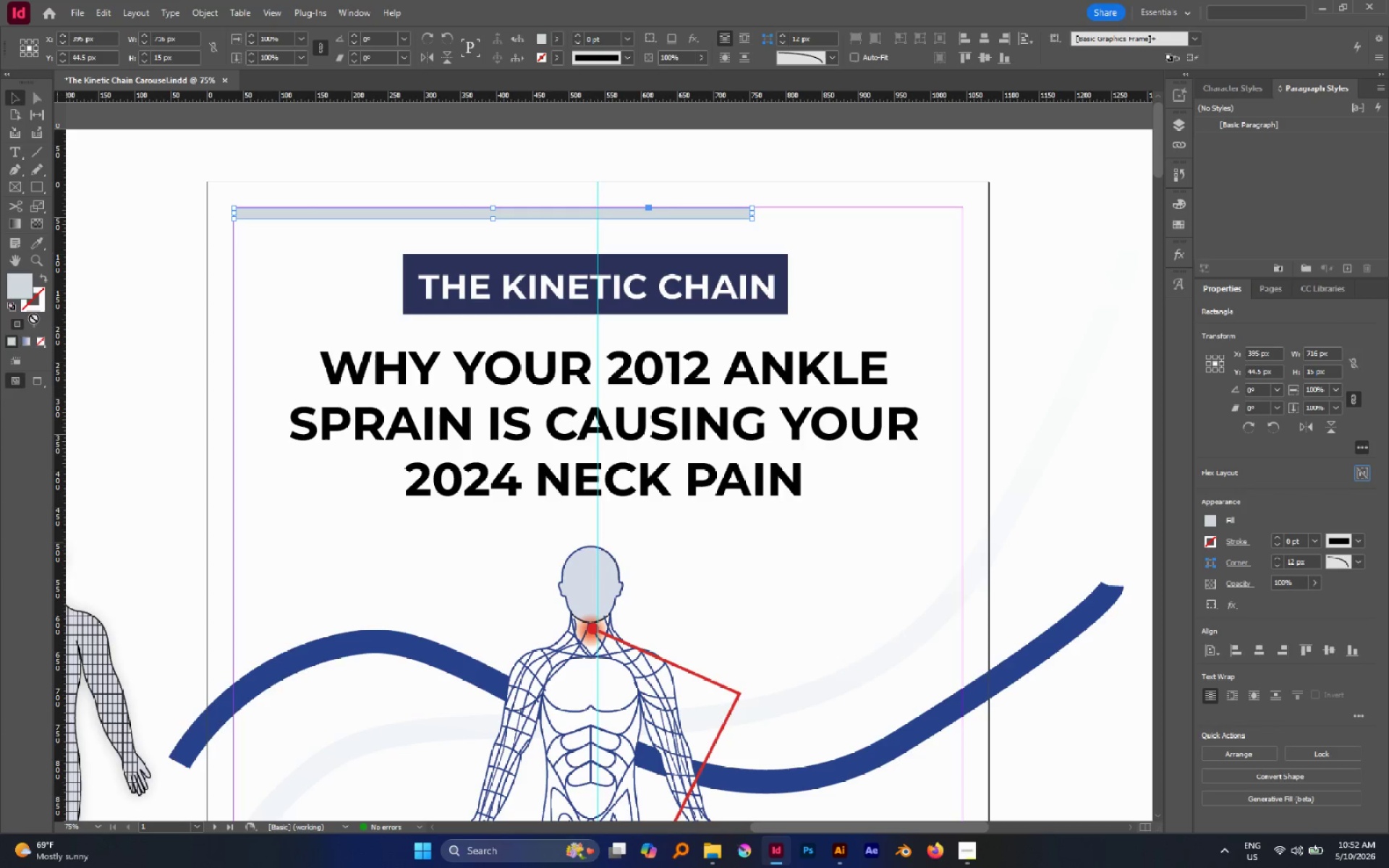 
left_click([35, 310])
 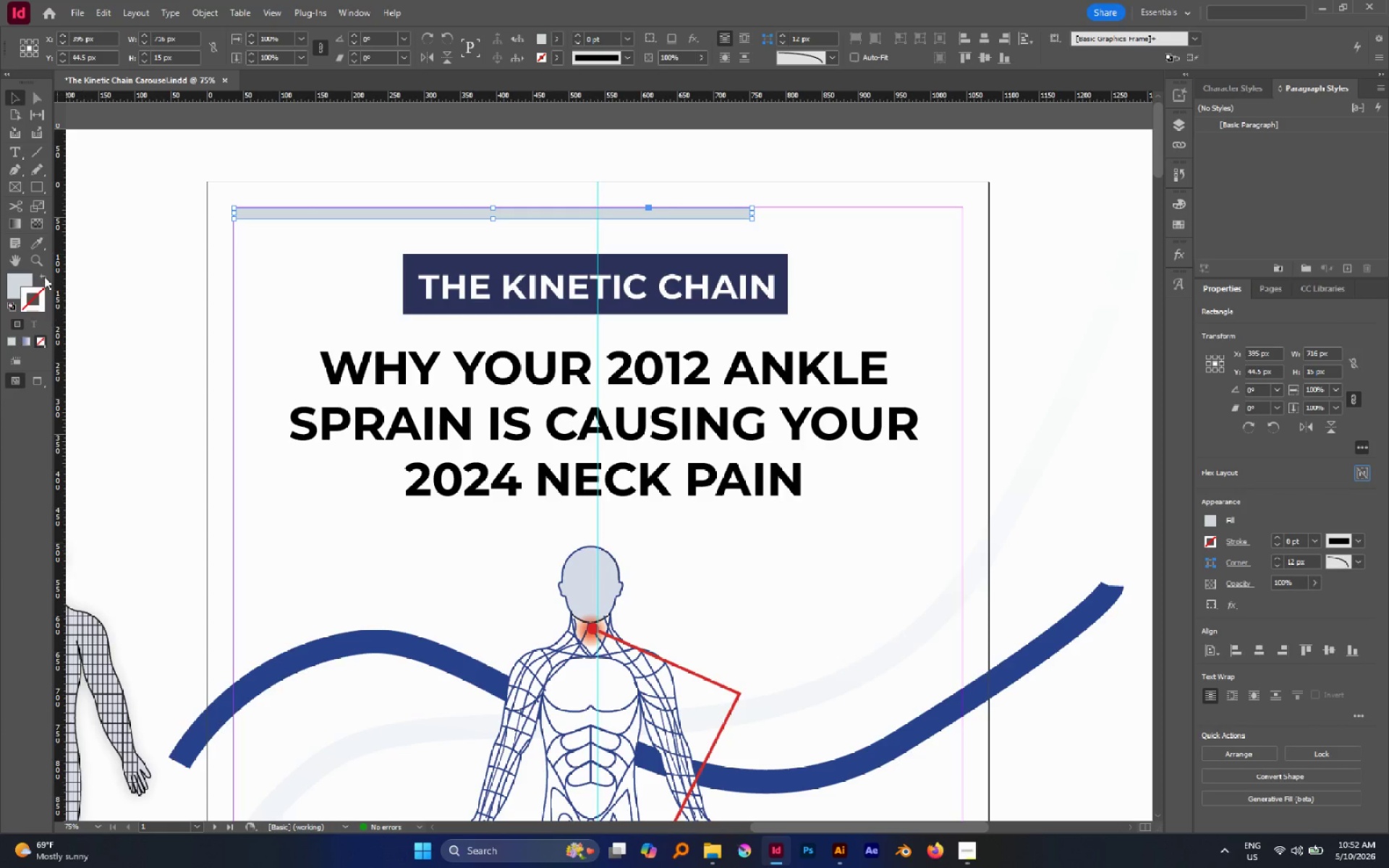 
left_click([28, 278])
 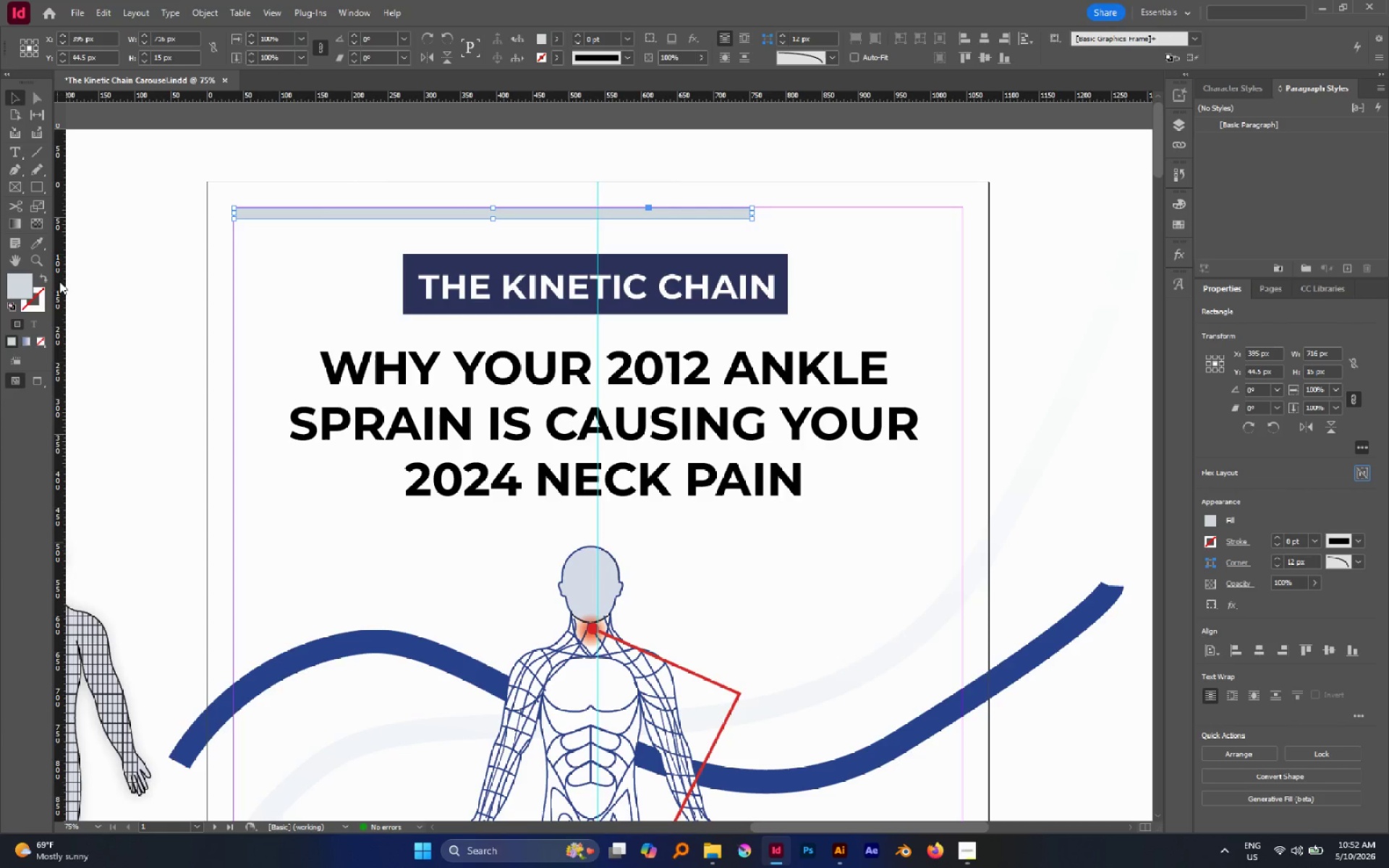 
left_click([46, 244])
 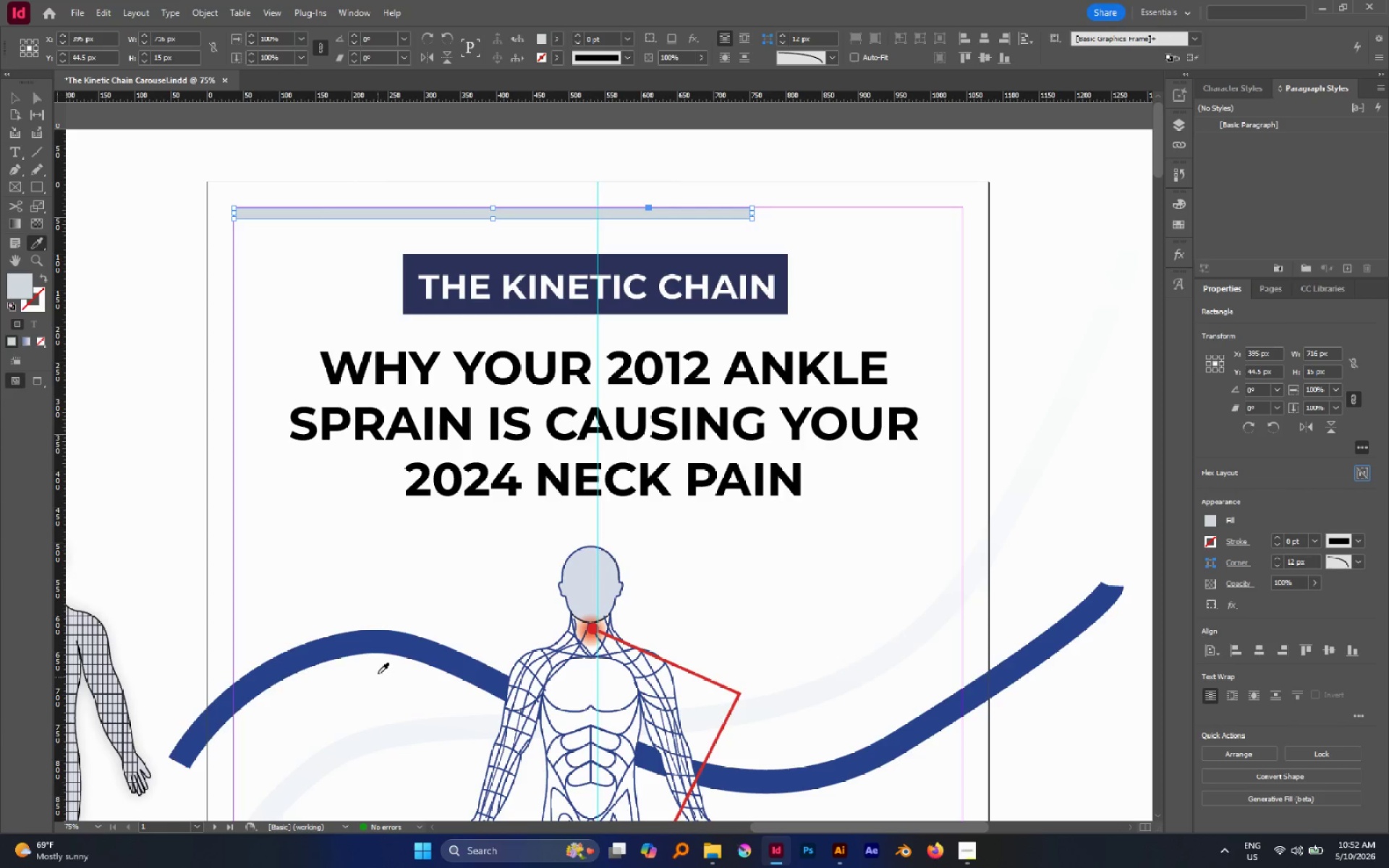 
left_click([376, 646])
 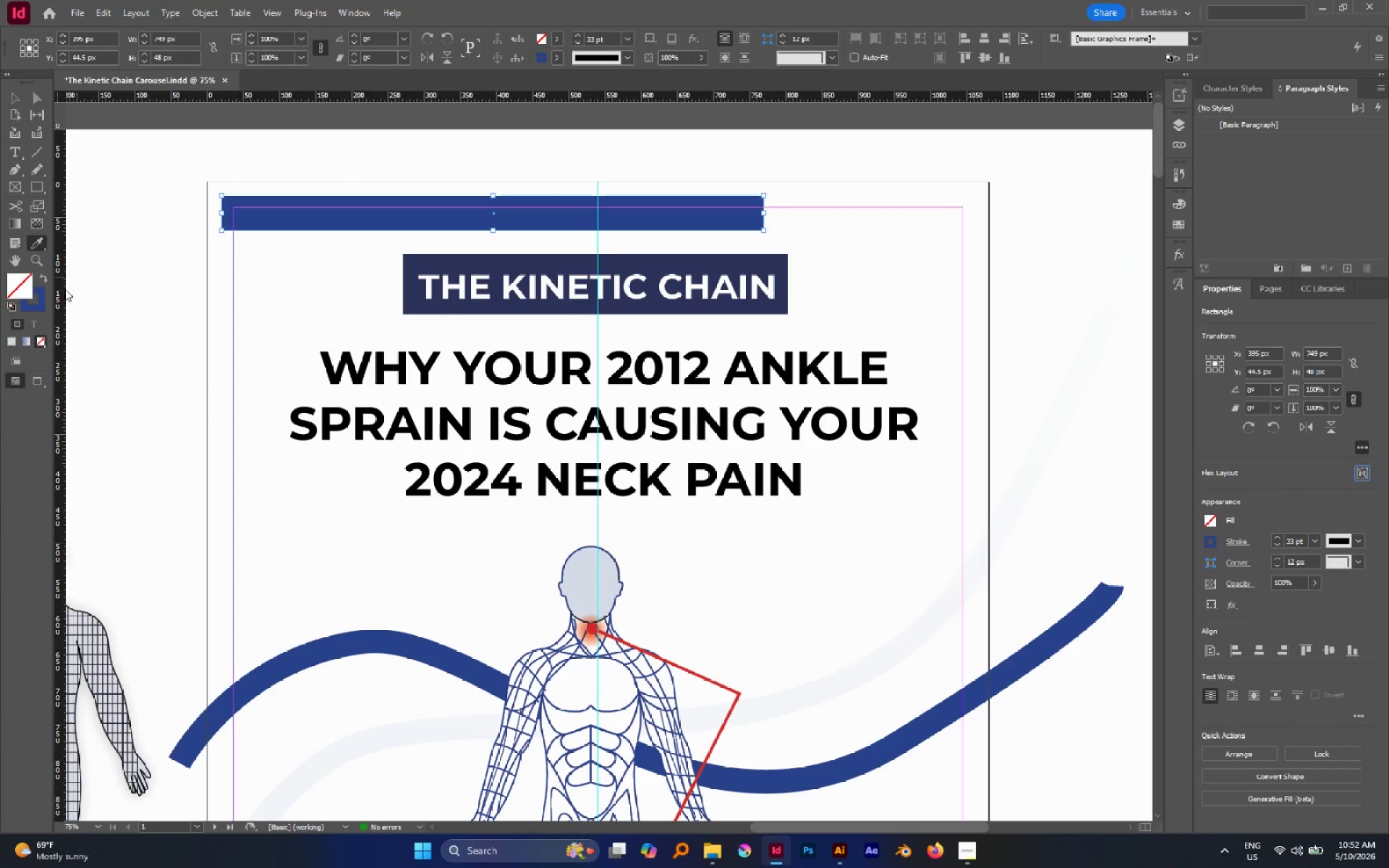 
left_click([41, 281])
 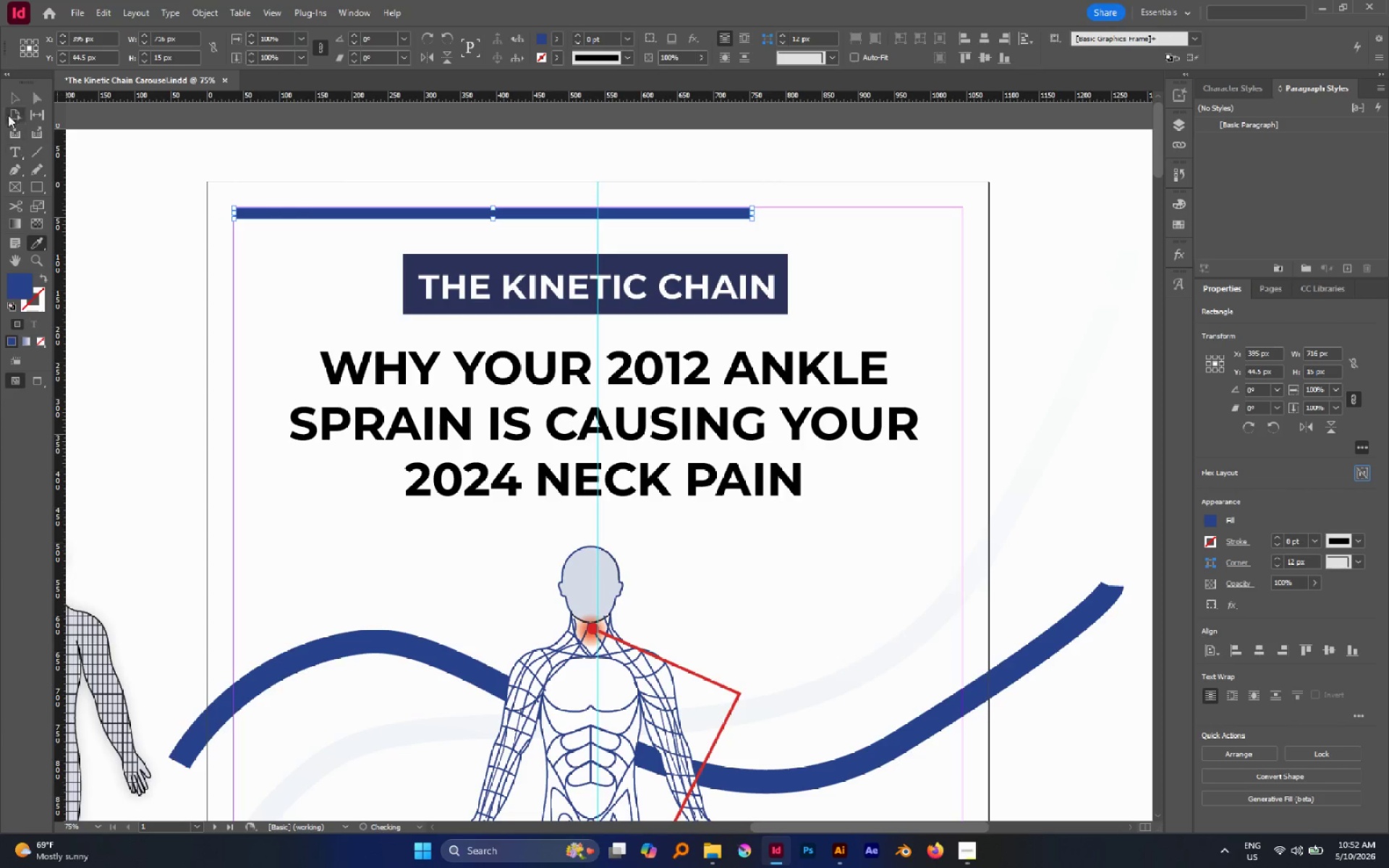 
left_click([17, 90])
 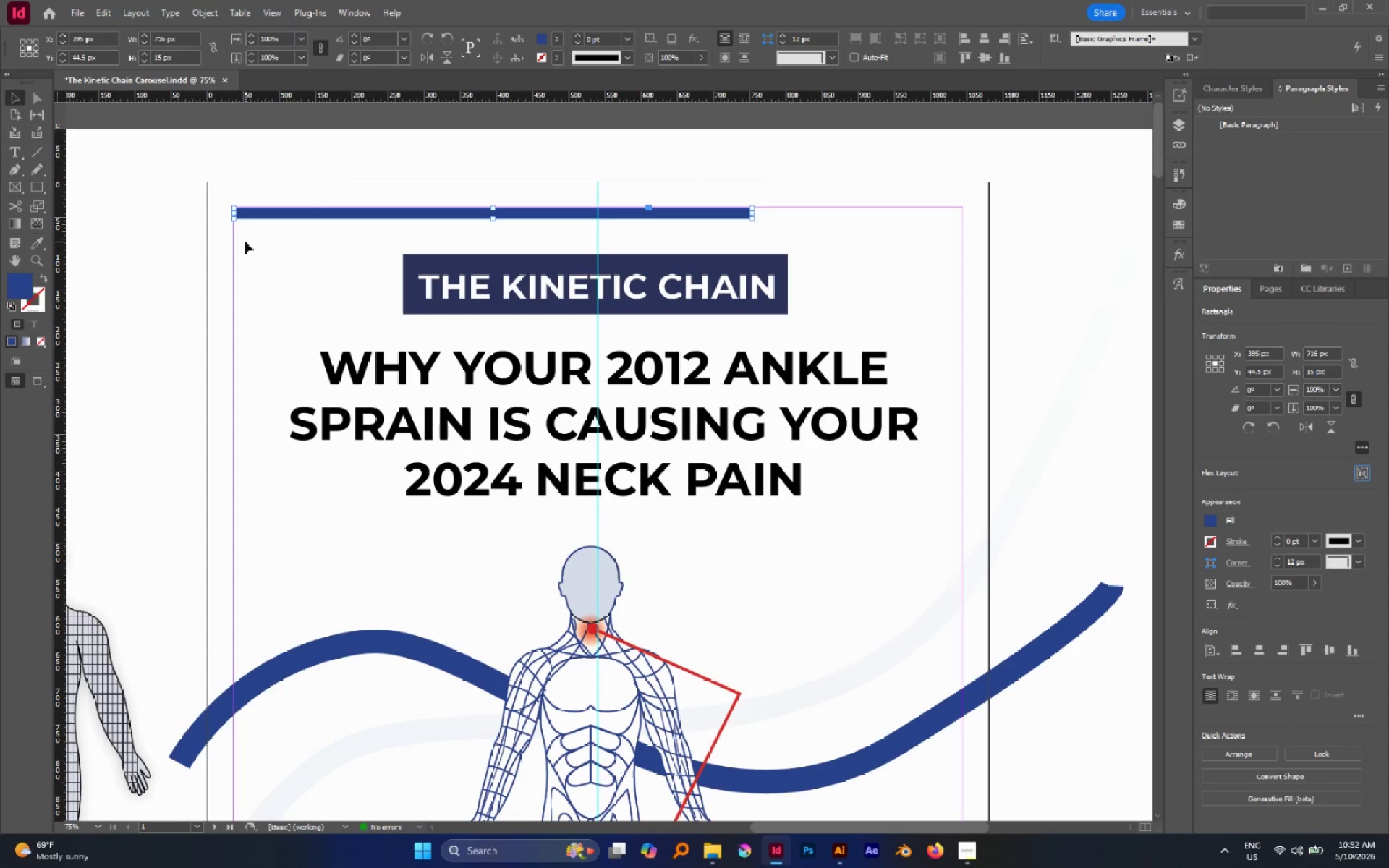 
left_click([245, 242])
 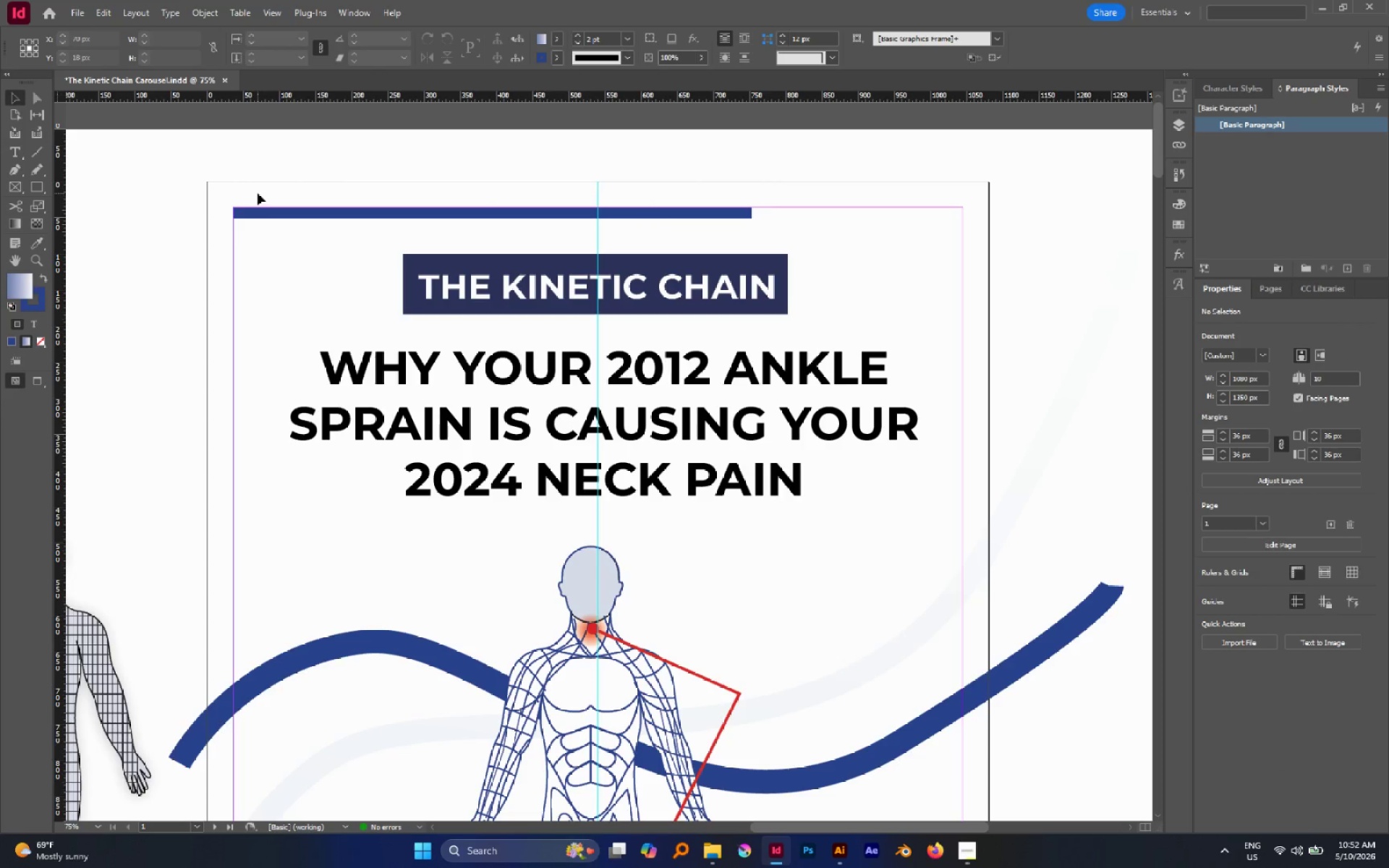 
left_click_drag(start_coordinate=[258, 193], to_coordinate=[296, 257])
 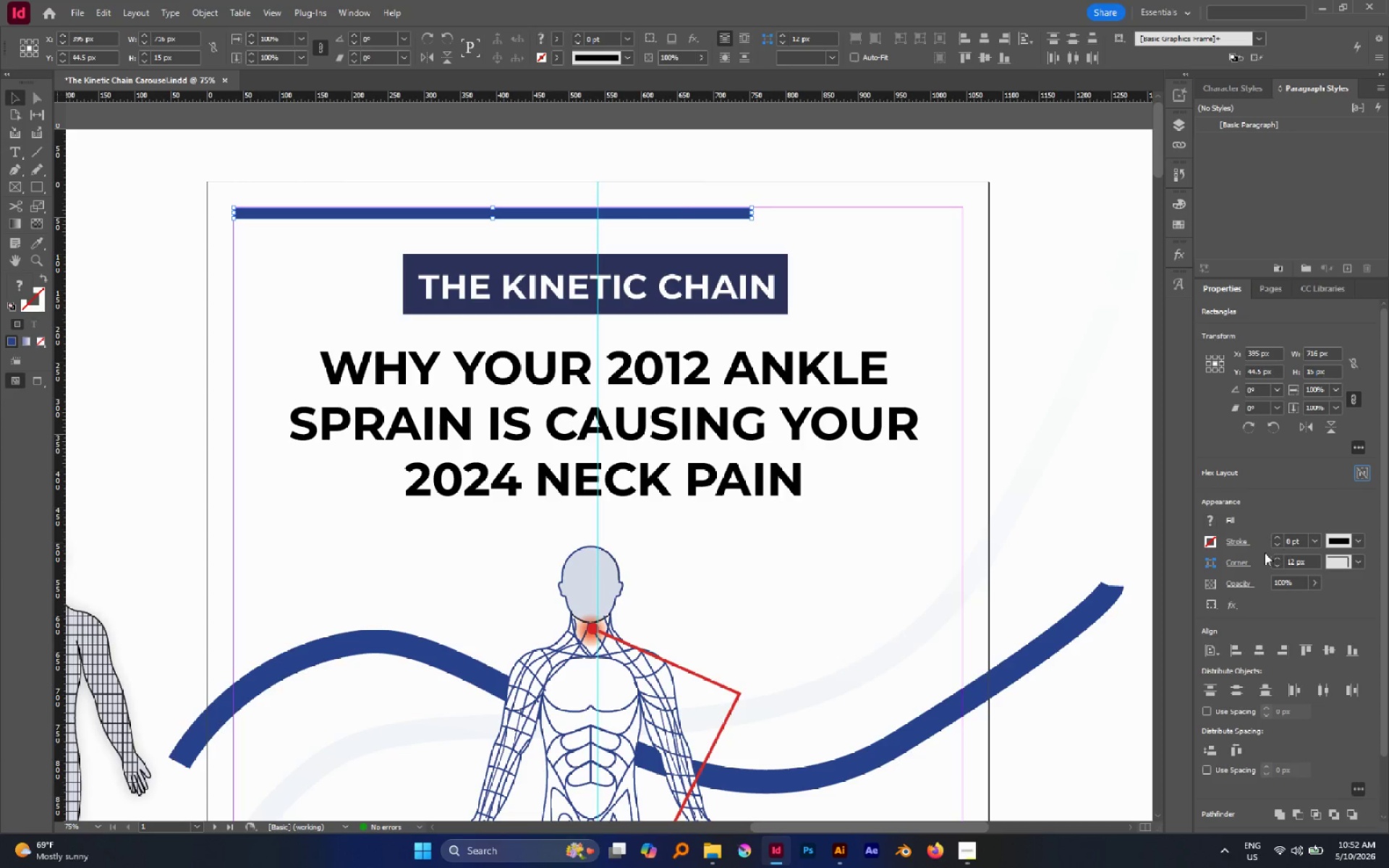 
left_click([1357, 563])
 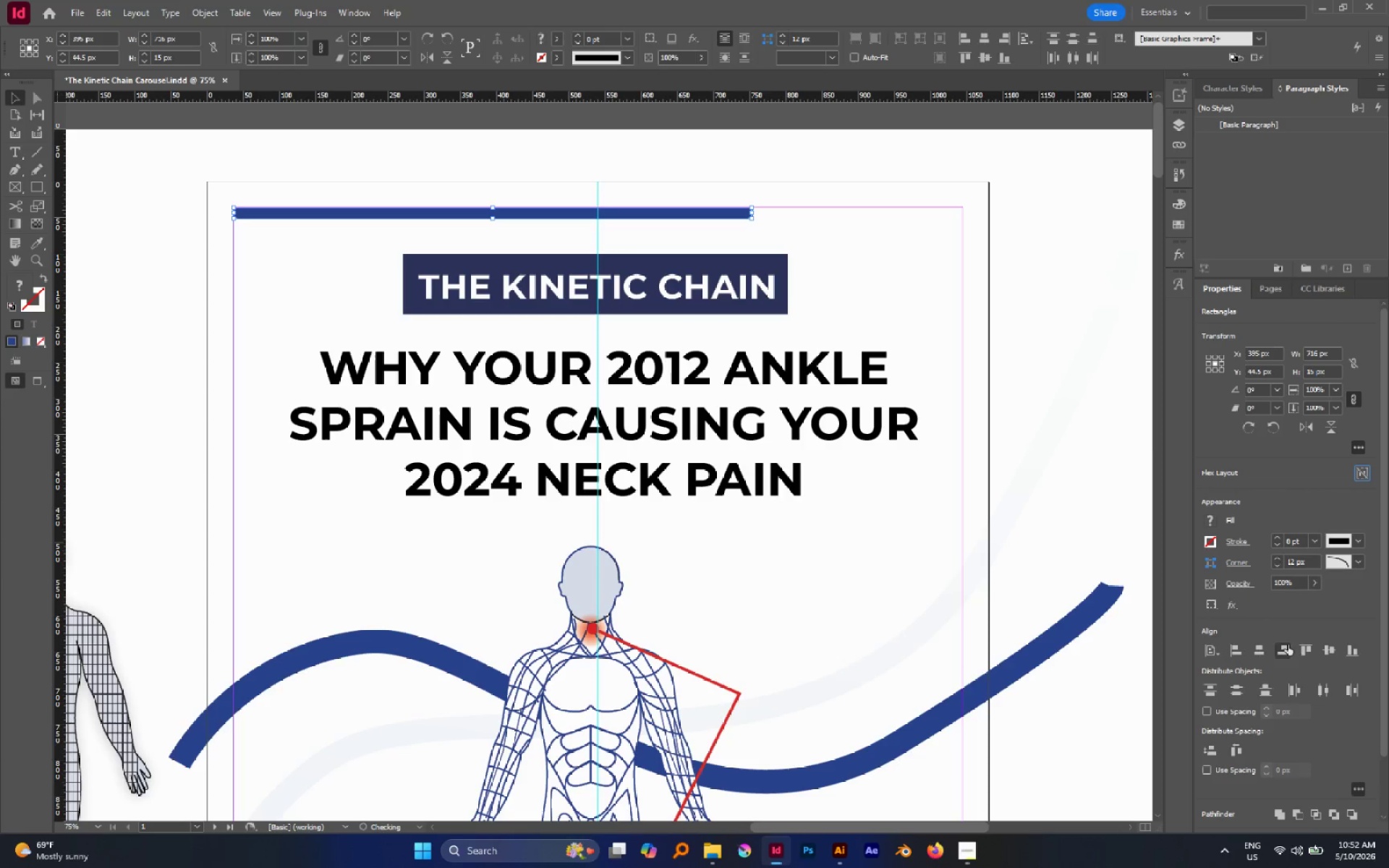 
left_click([925, 204])
 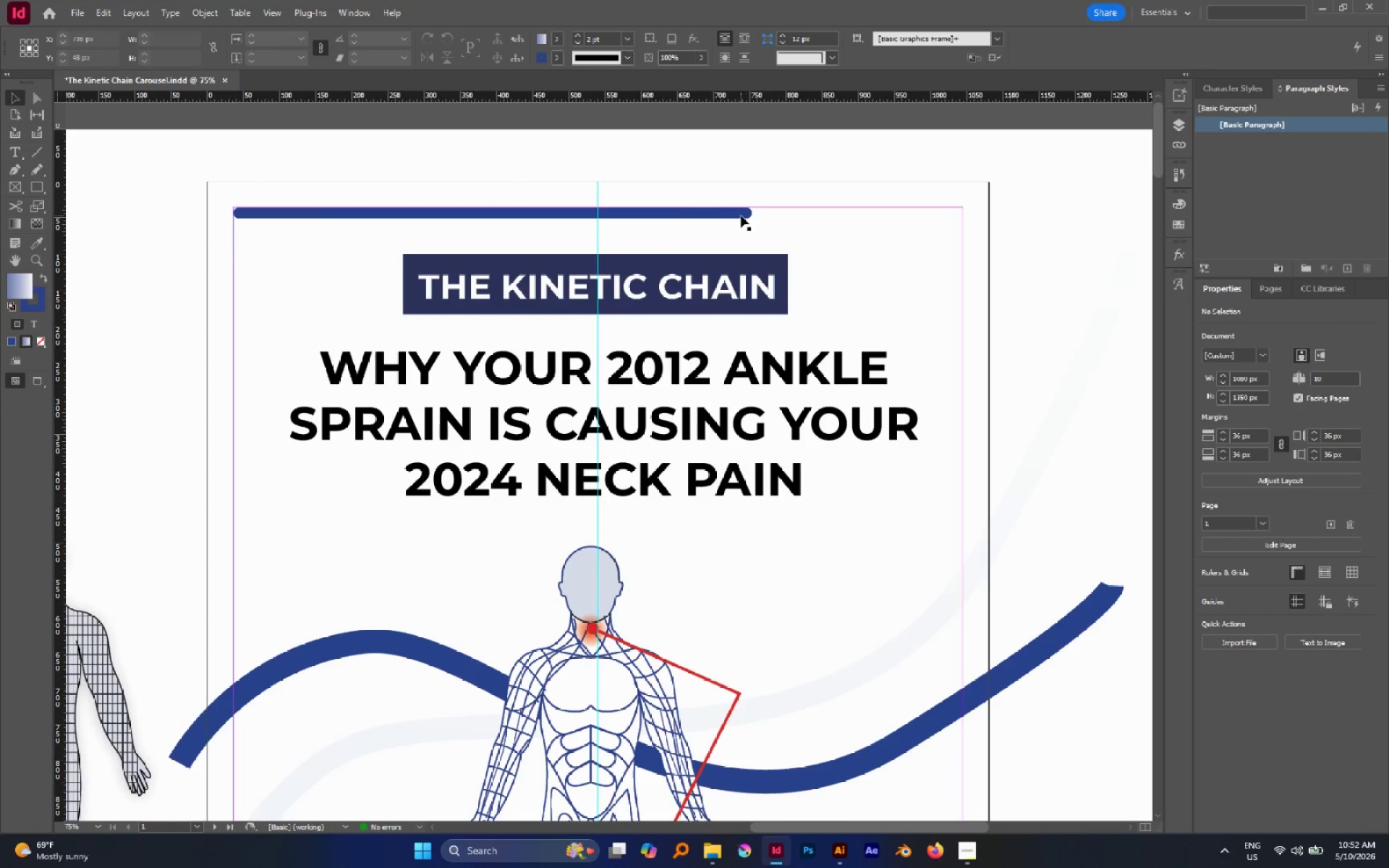 
left_click_drag(start_coordinate=[741, 216], to_coordinate=[737, 200])
 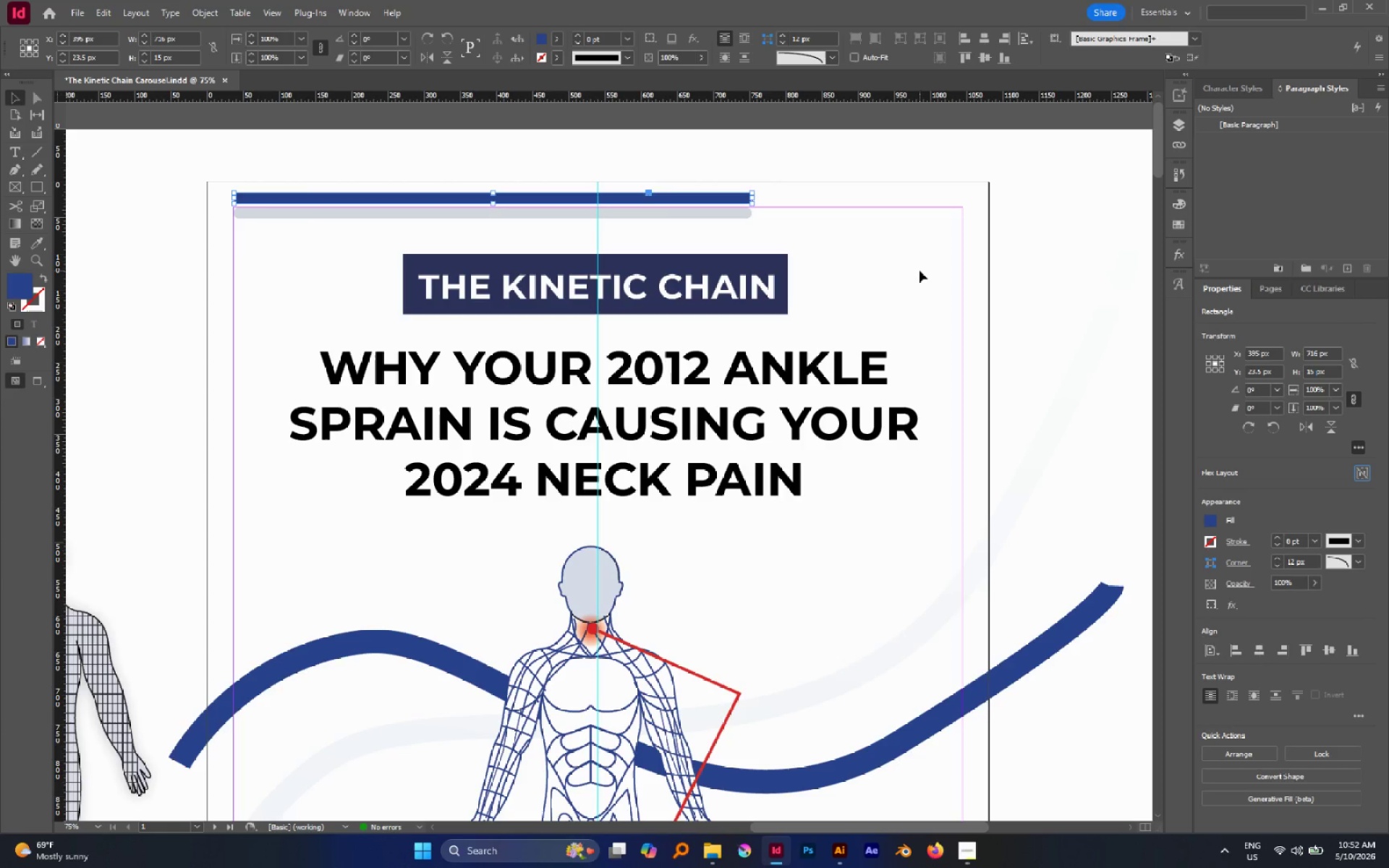 
hold_key(key=ShiftLeft, duration=0.48)
 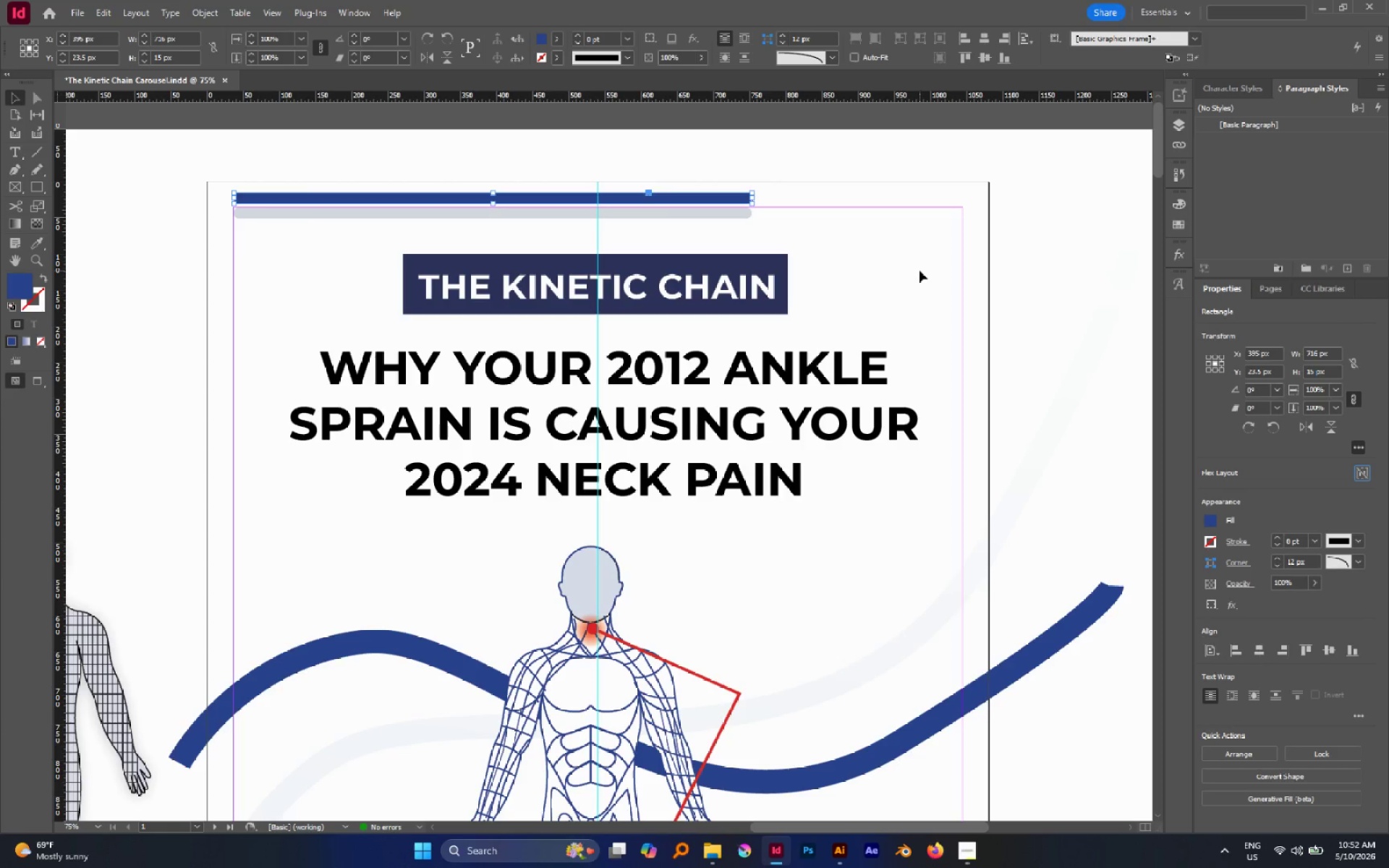 
key(Control+Z)
 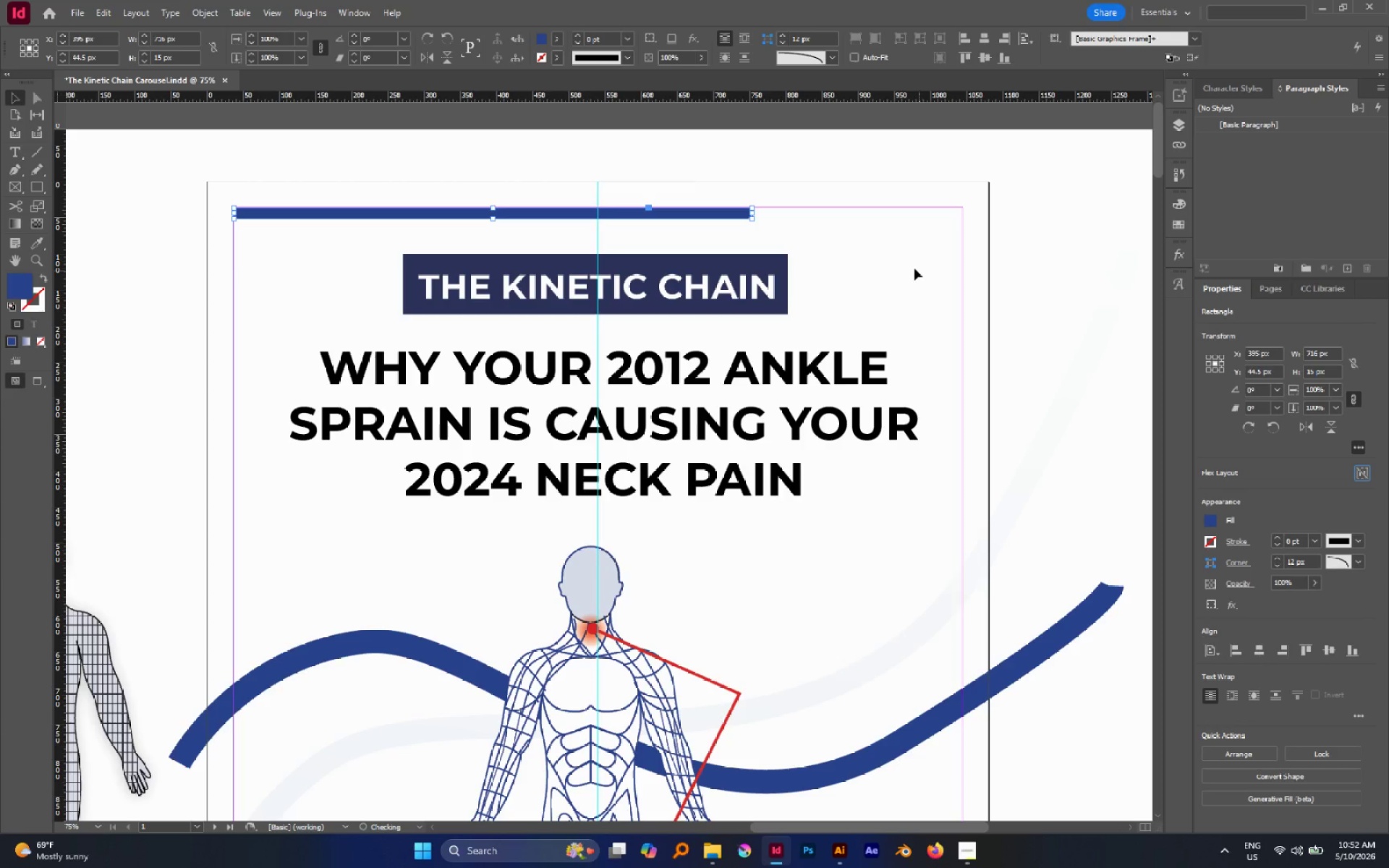 
left_click([909, 265])
 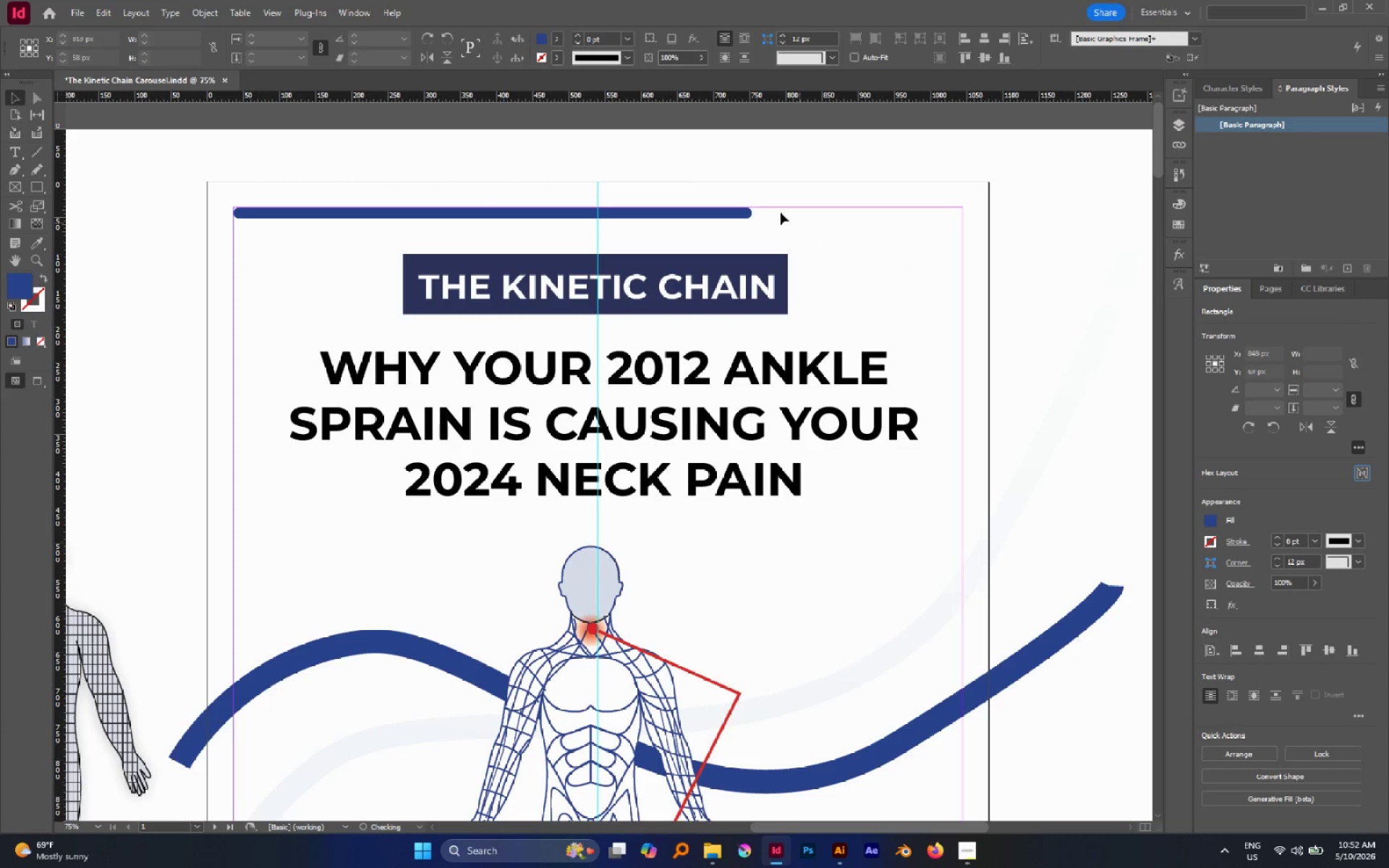 
hold_key(key=AltLeft, duration=0.72)
scroll: coordinate [781, 205], scroll_direction: down, amount: 1.0
 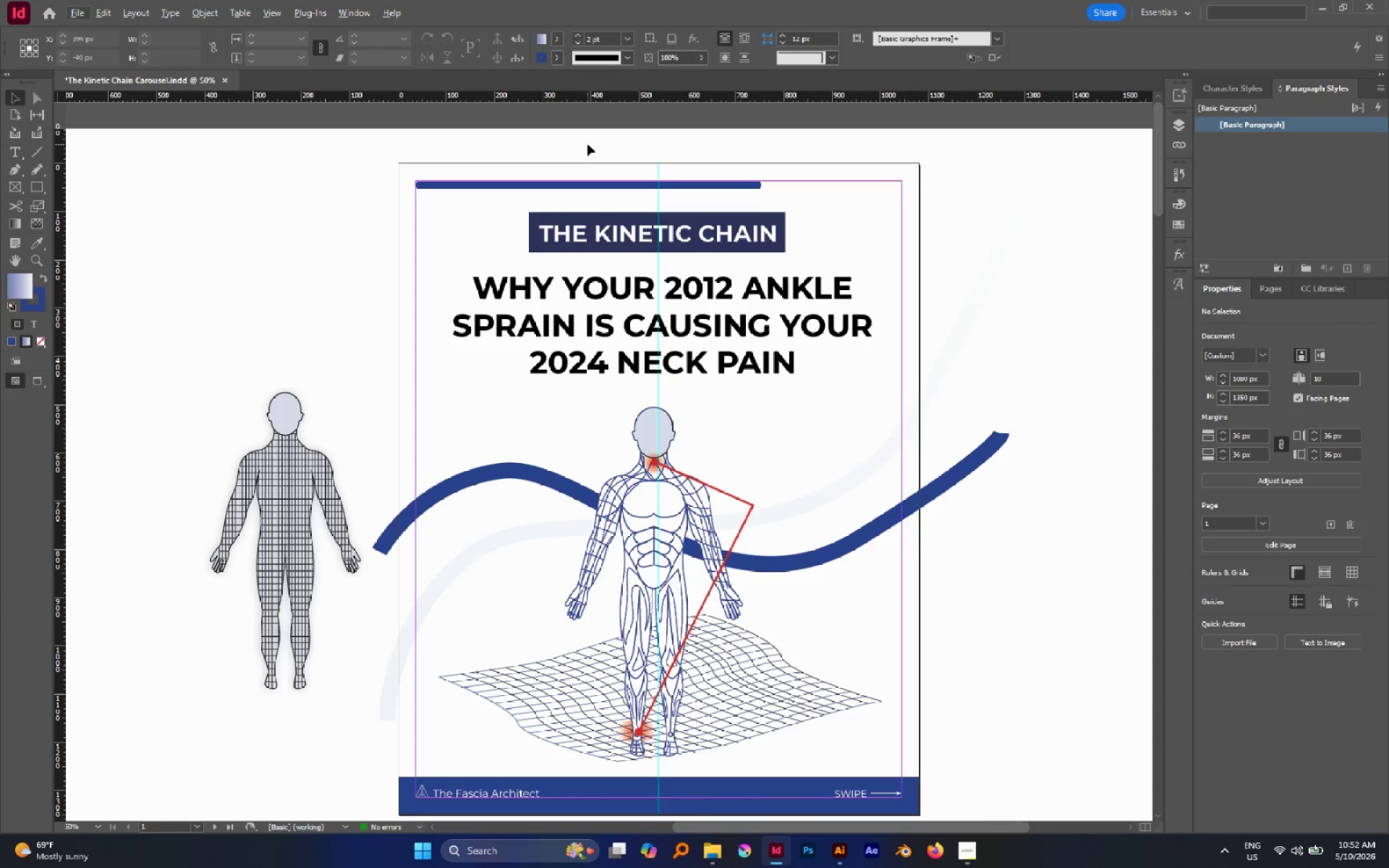 
left_click_drag(start_coordinate=[607, 170], to_coordinate=[638, 210])
 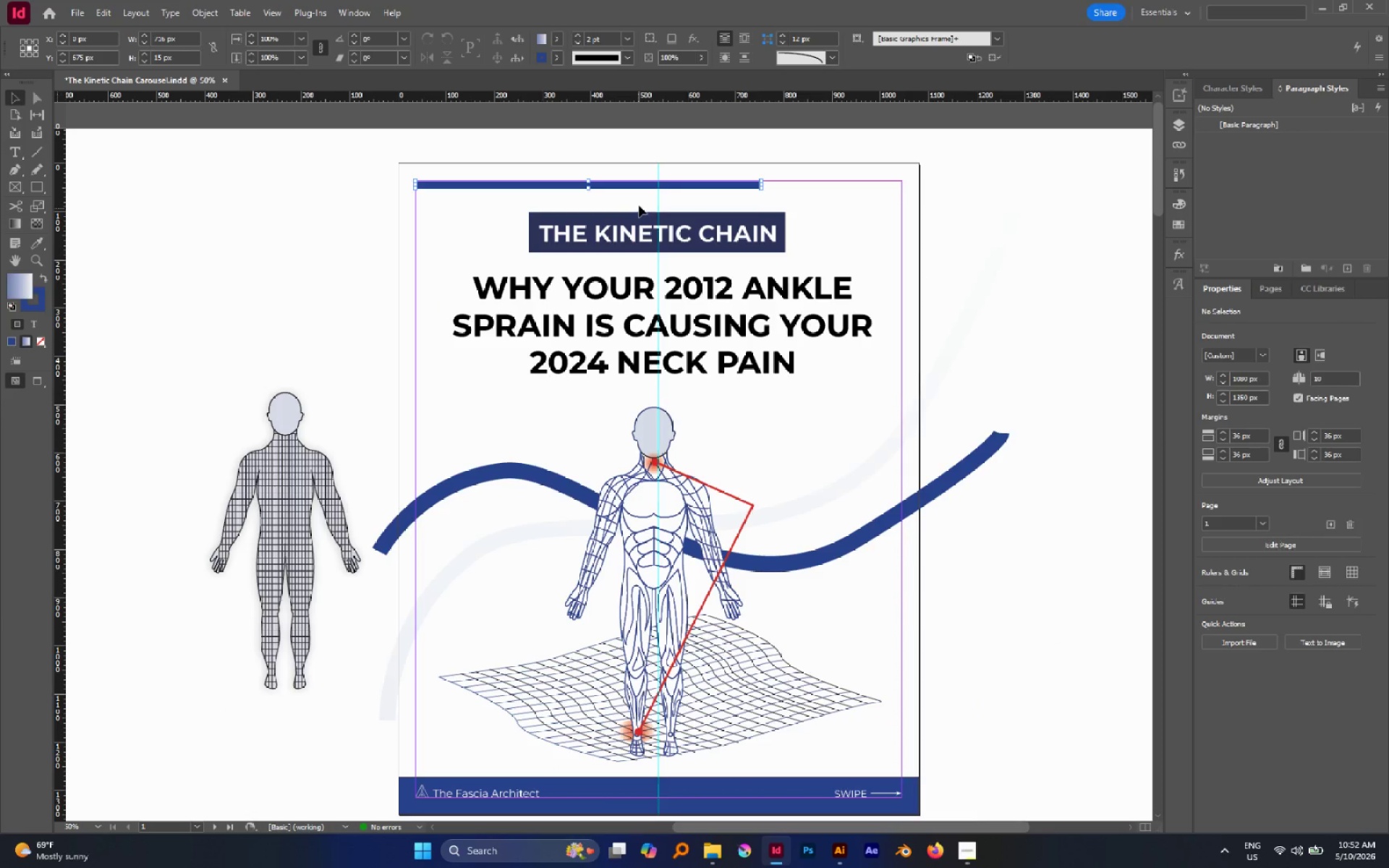 
key(Control+C)
 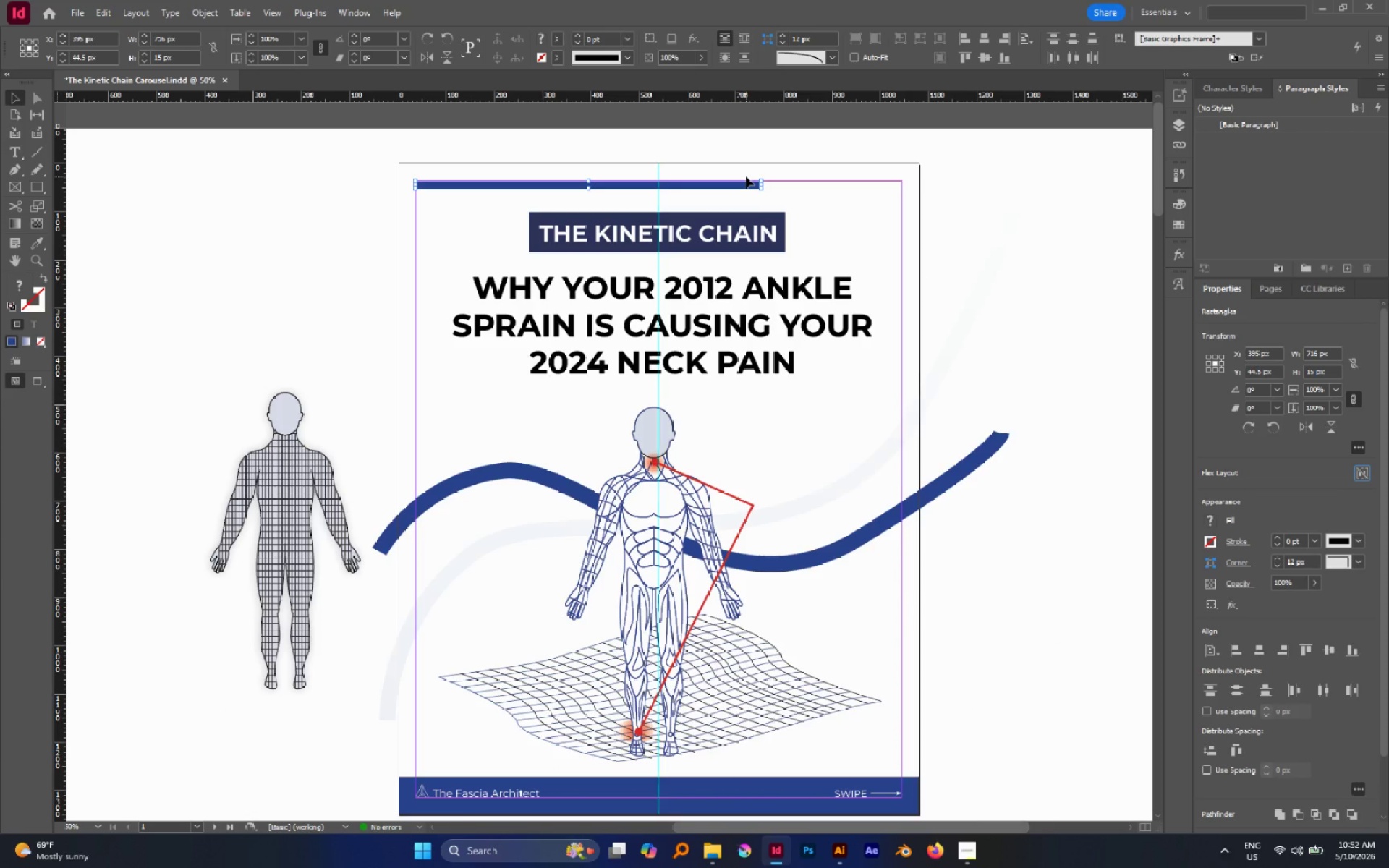 
key(Control+G)
 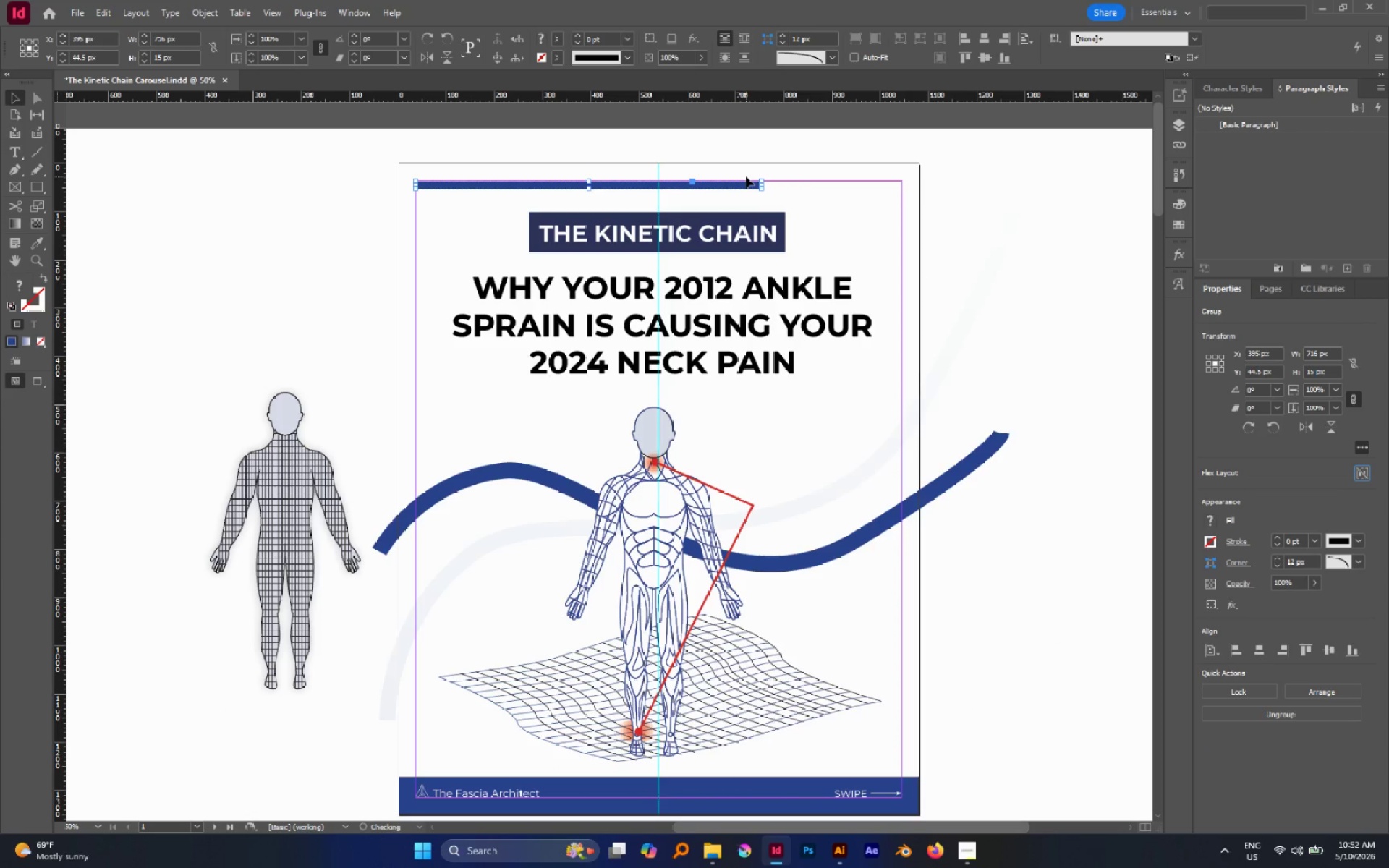 
key(Control+C)
 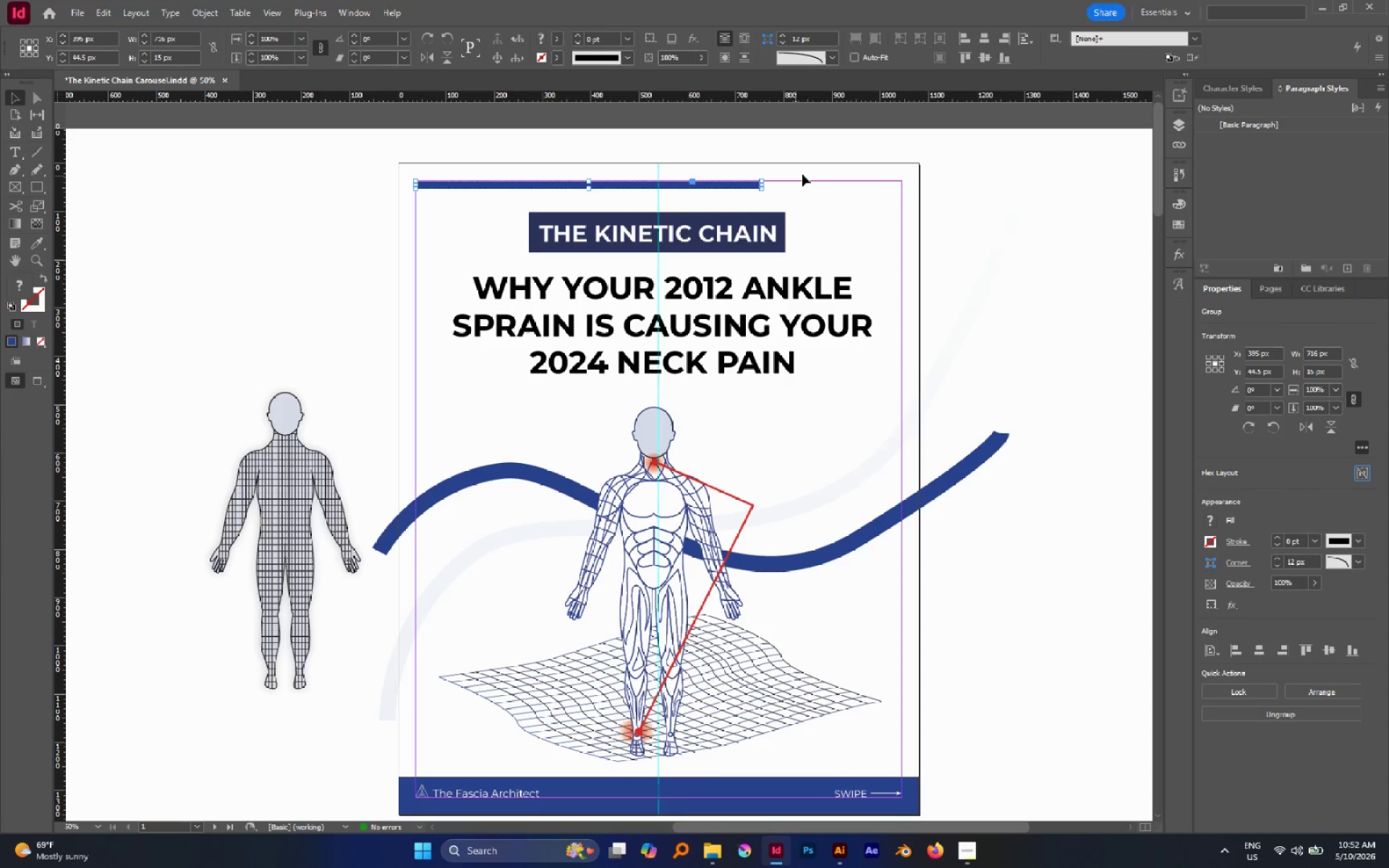 
hold_key(key=AltLeft, duration=0.53)
scroll: coordinate [802, 174], scroll_direction: down, amount: 2.0
 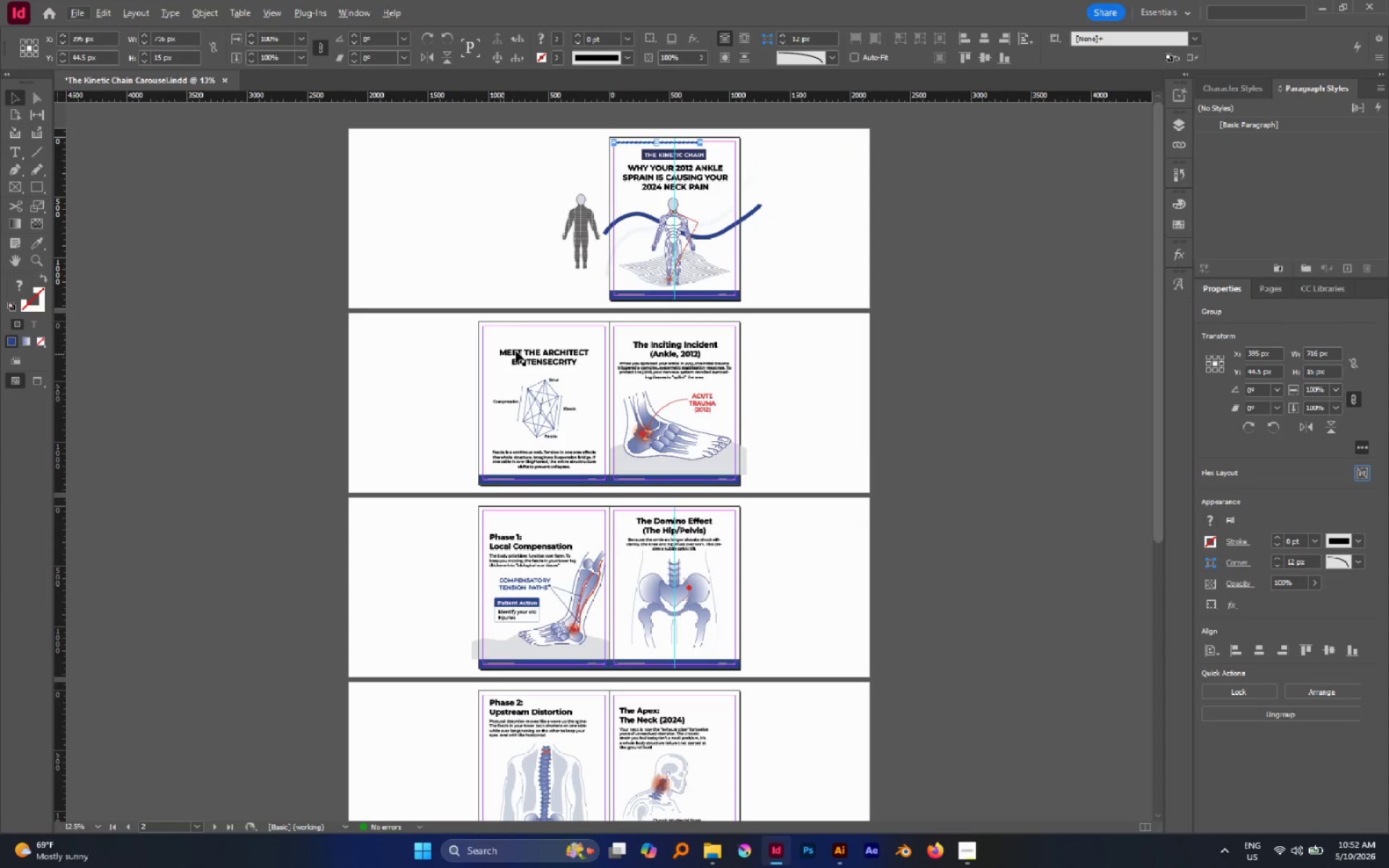 
left_click([510, 331])
 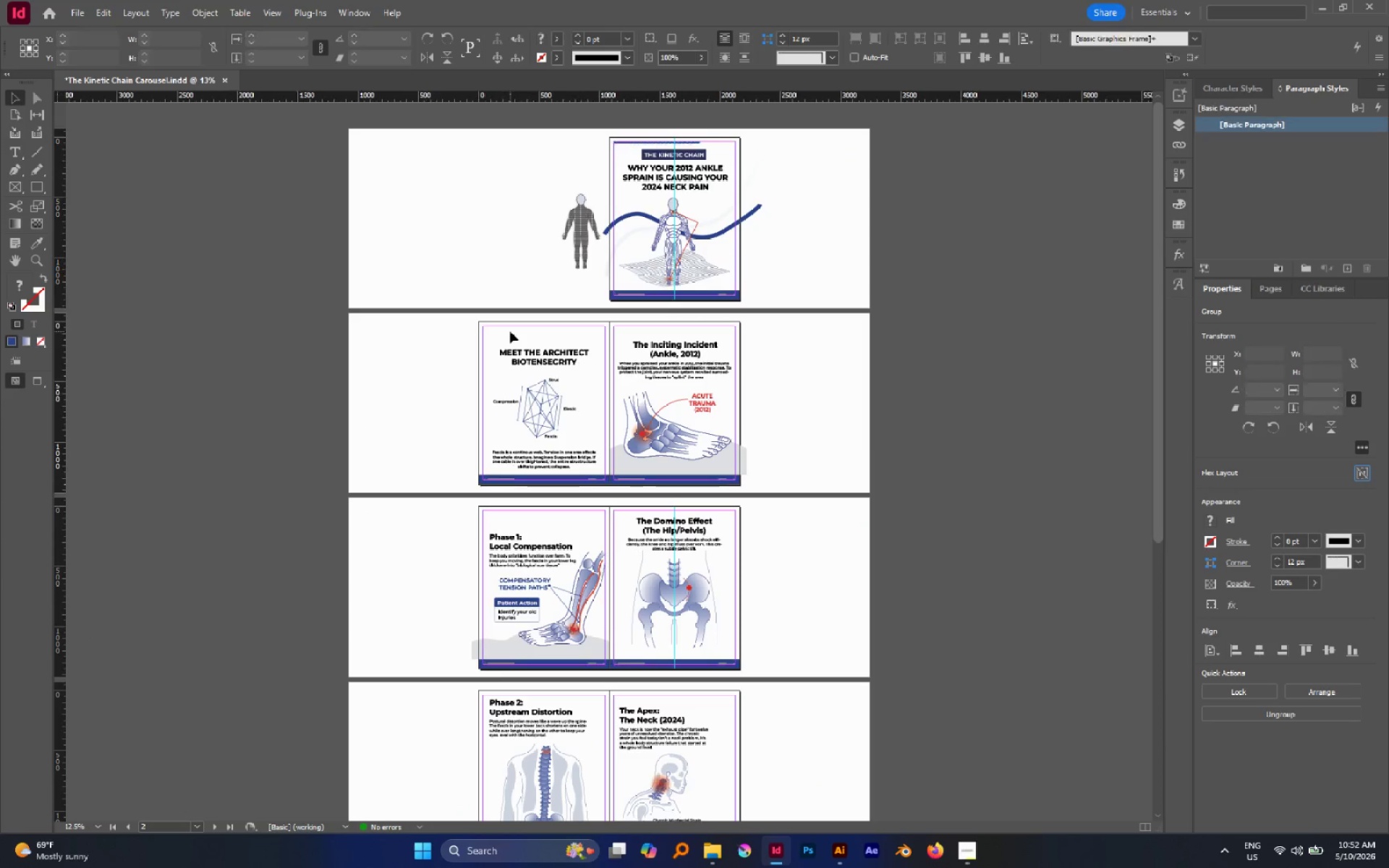 
hold_key(key=AltLeft, duration=0.7)
scroll: coordinate [510, 331], scroll_direction: up, amount: 2.0
 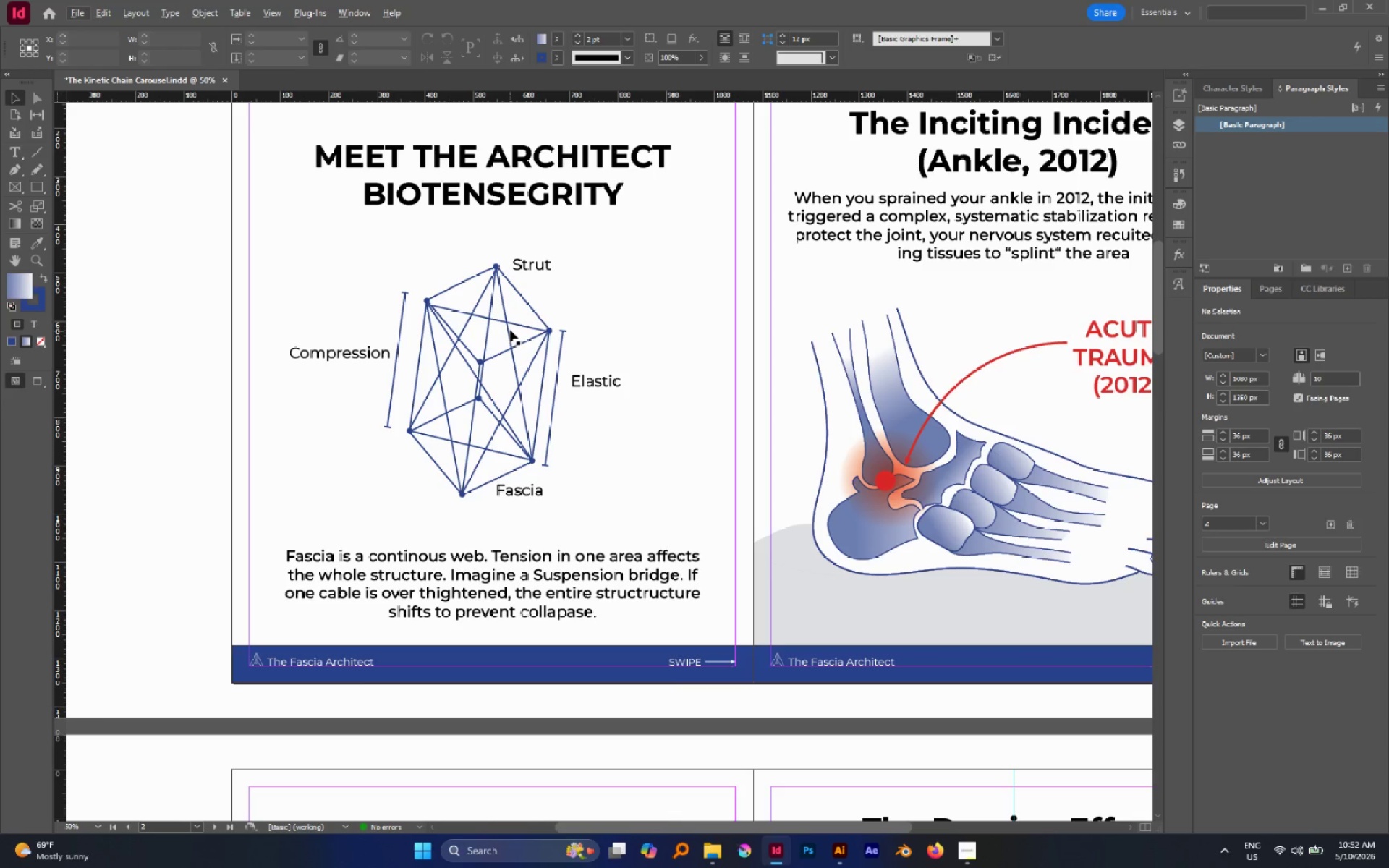 
hold_key(key=Space, duration=0.56)
 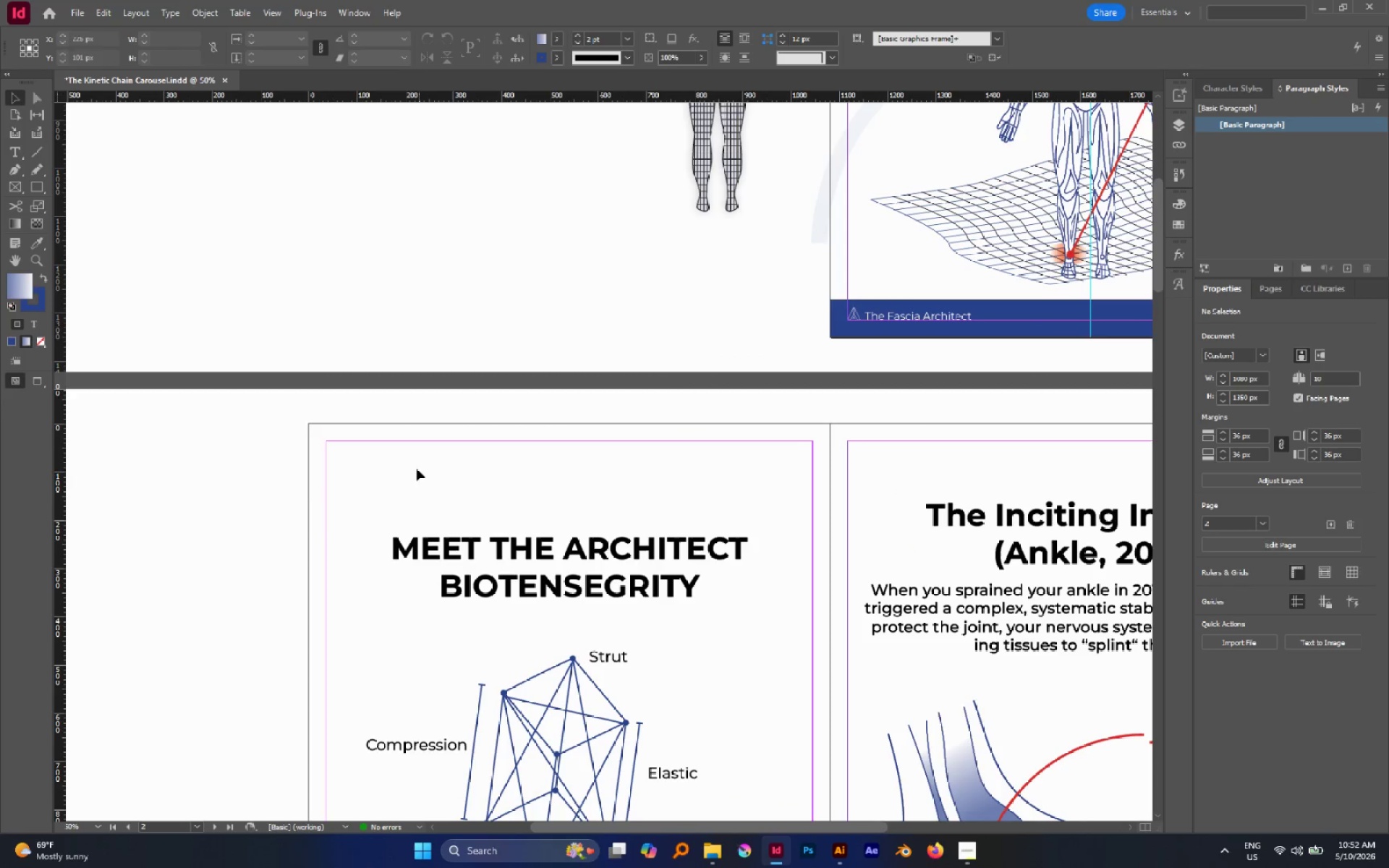 
left_click_drag(start_coordinate=[522, 238], to_coordinate=[599, 631])
 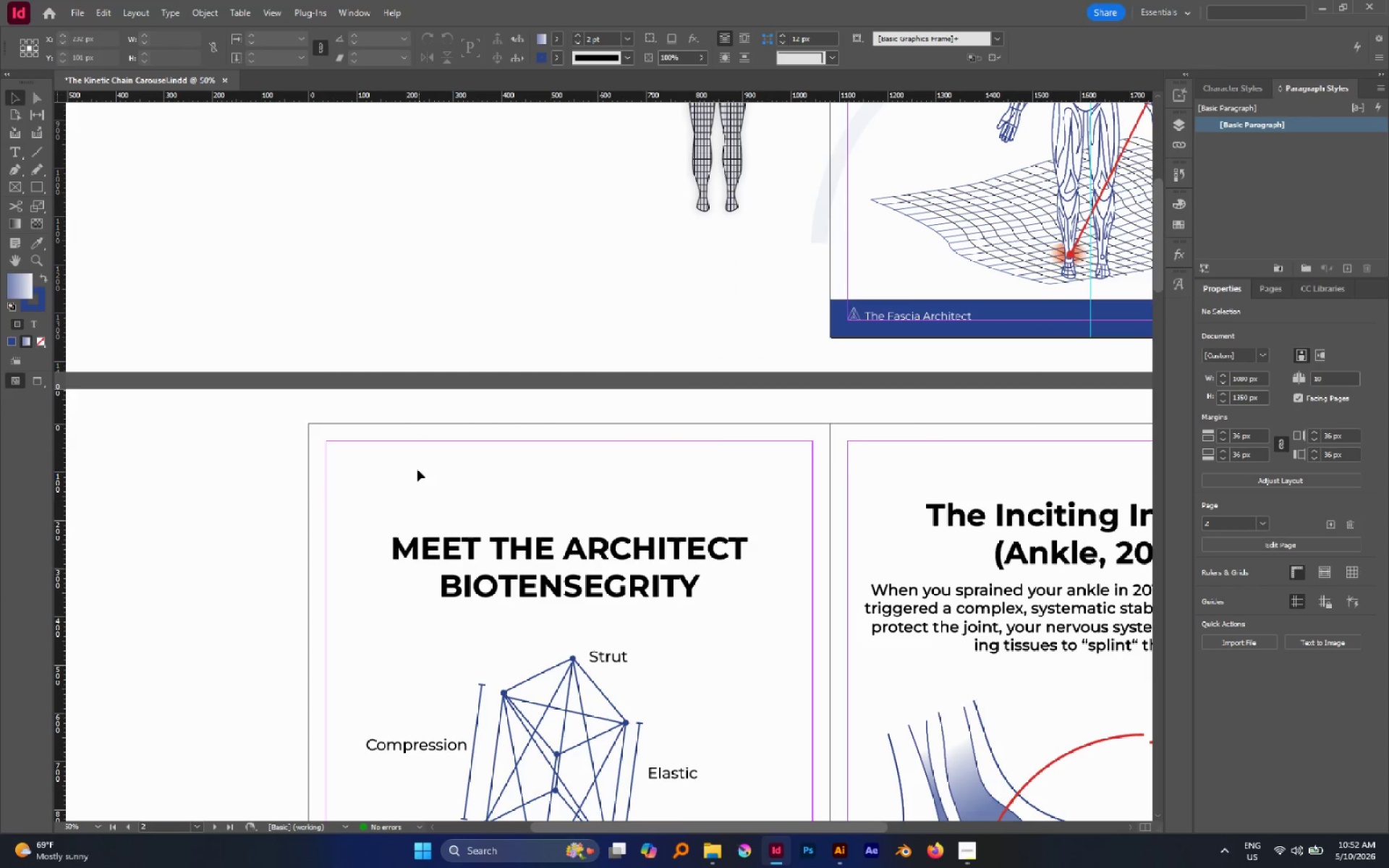 
left_click([417, 469])
 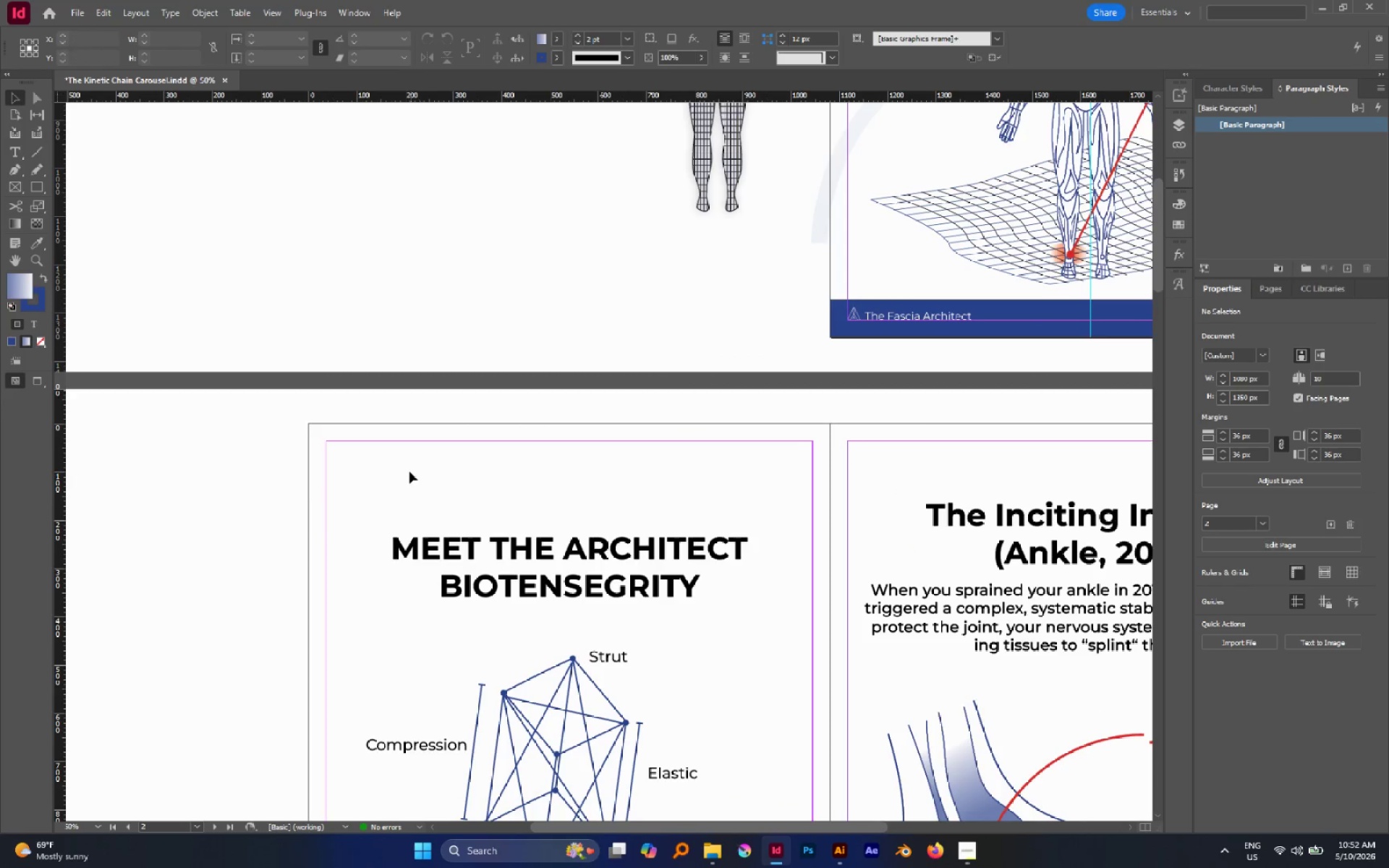 
scroll: coordinate [599, 604], scroll_direction: up, amount: 1.0
 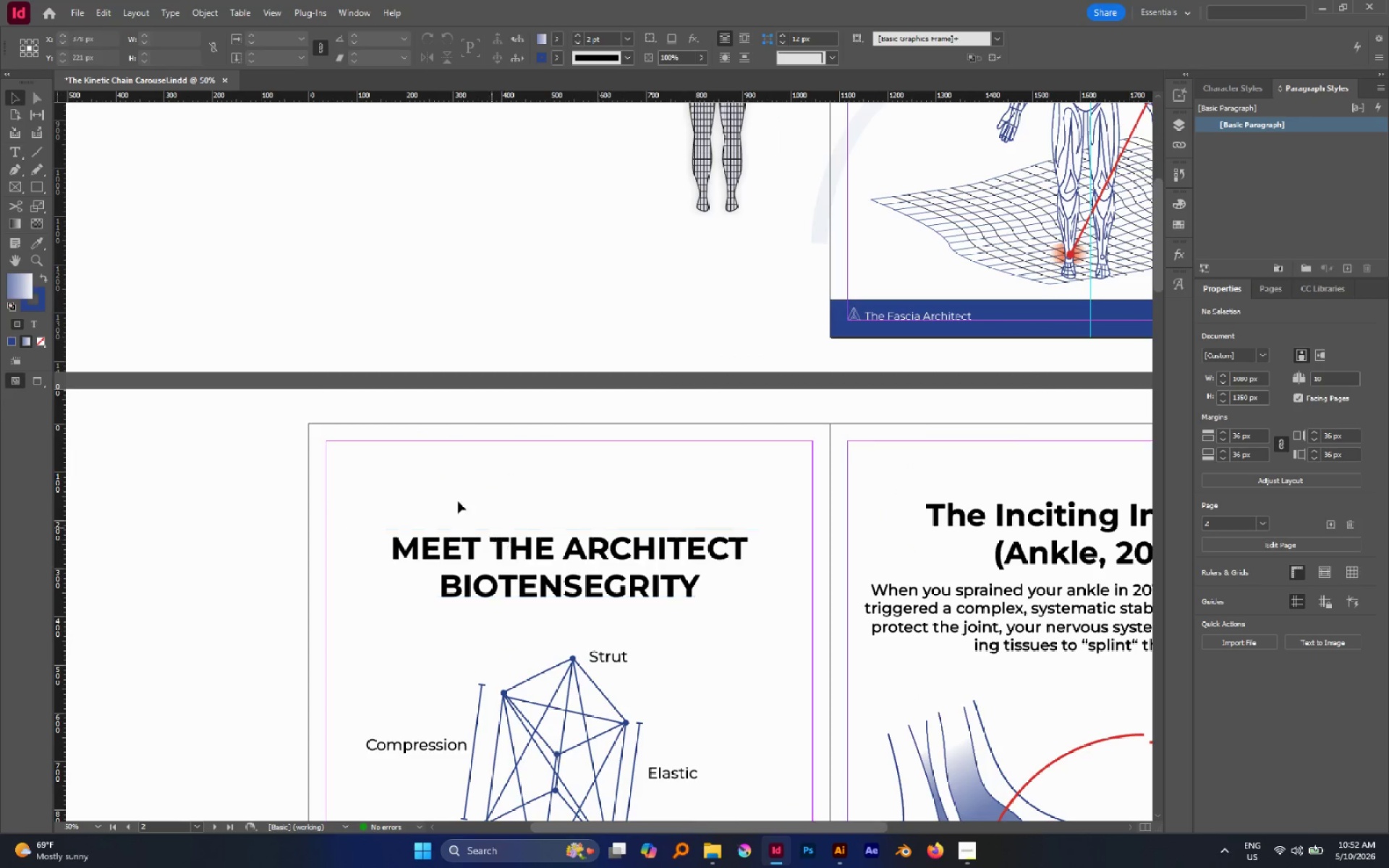 
hold_key(key=ShiftLeft, duration=0.36)
 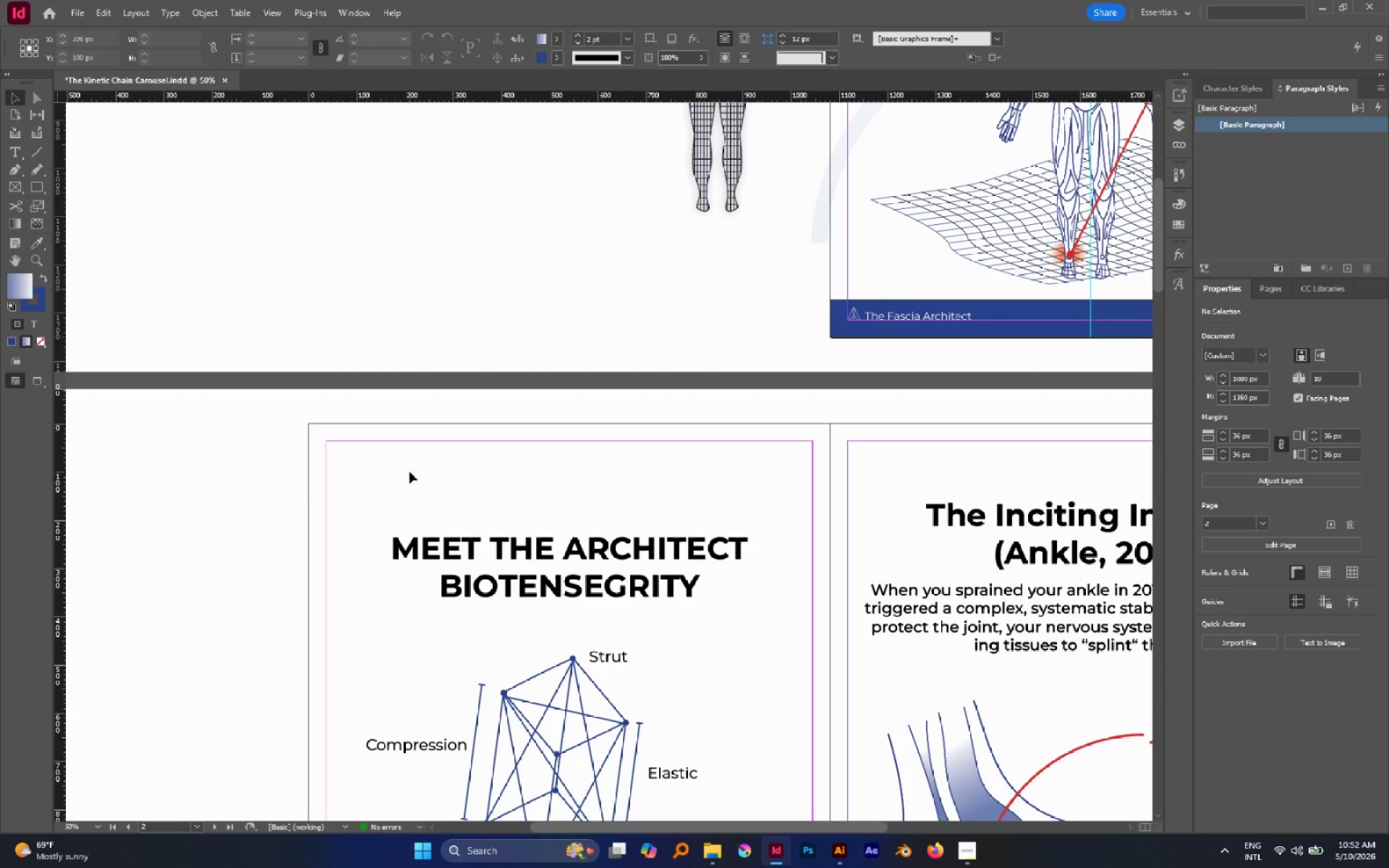 
key(Control+Shift+ControlLeft)
 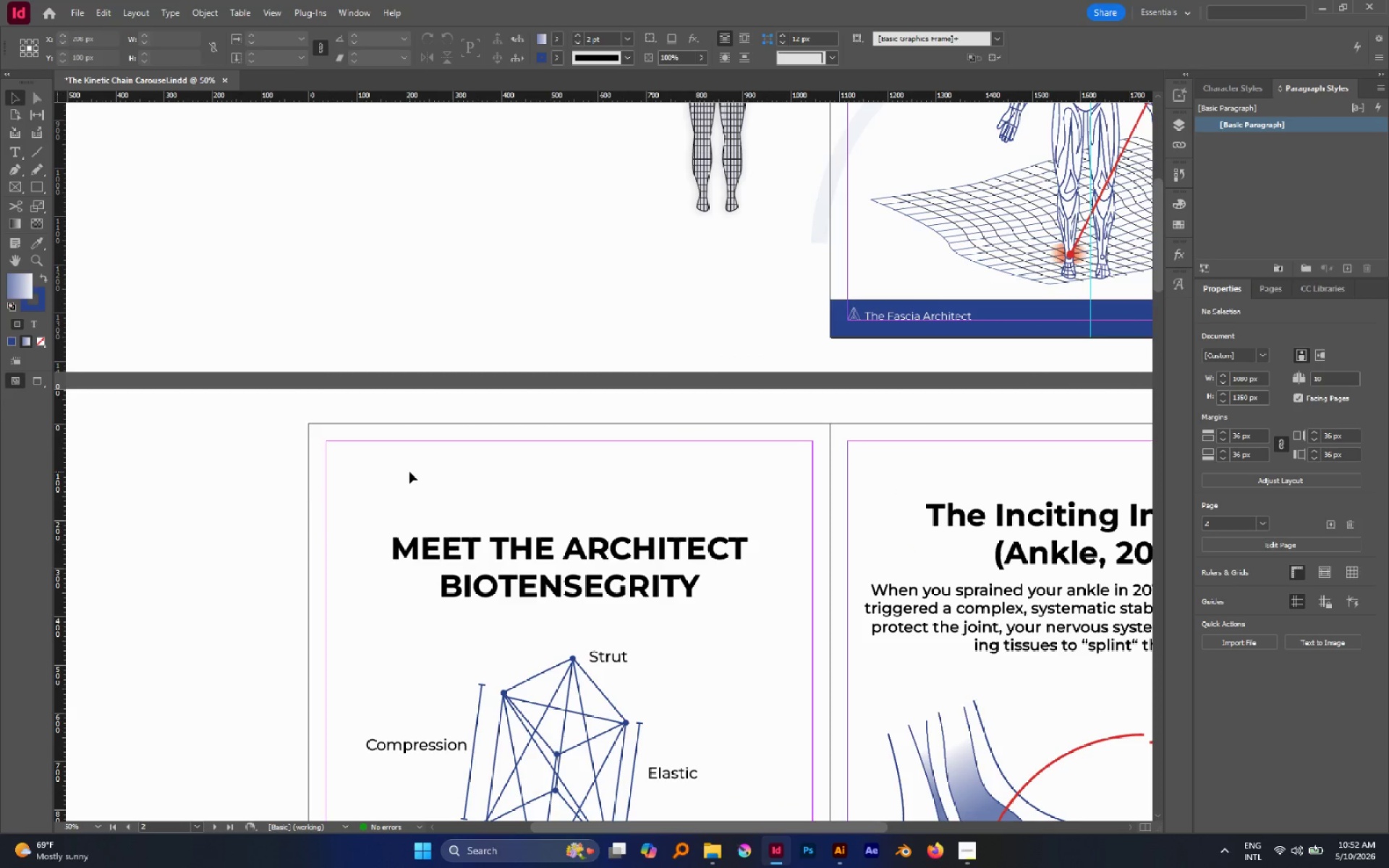 
key(Alt+Control+Shift+V)
 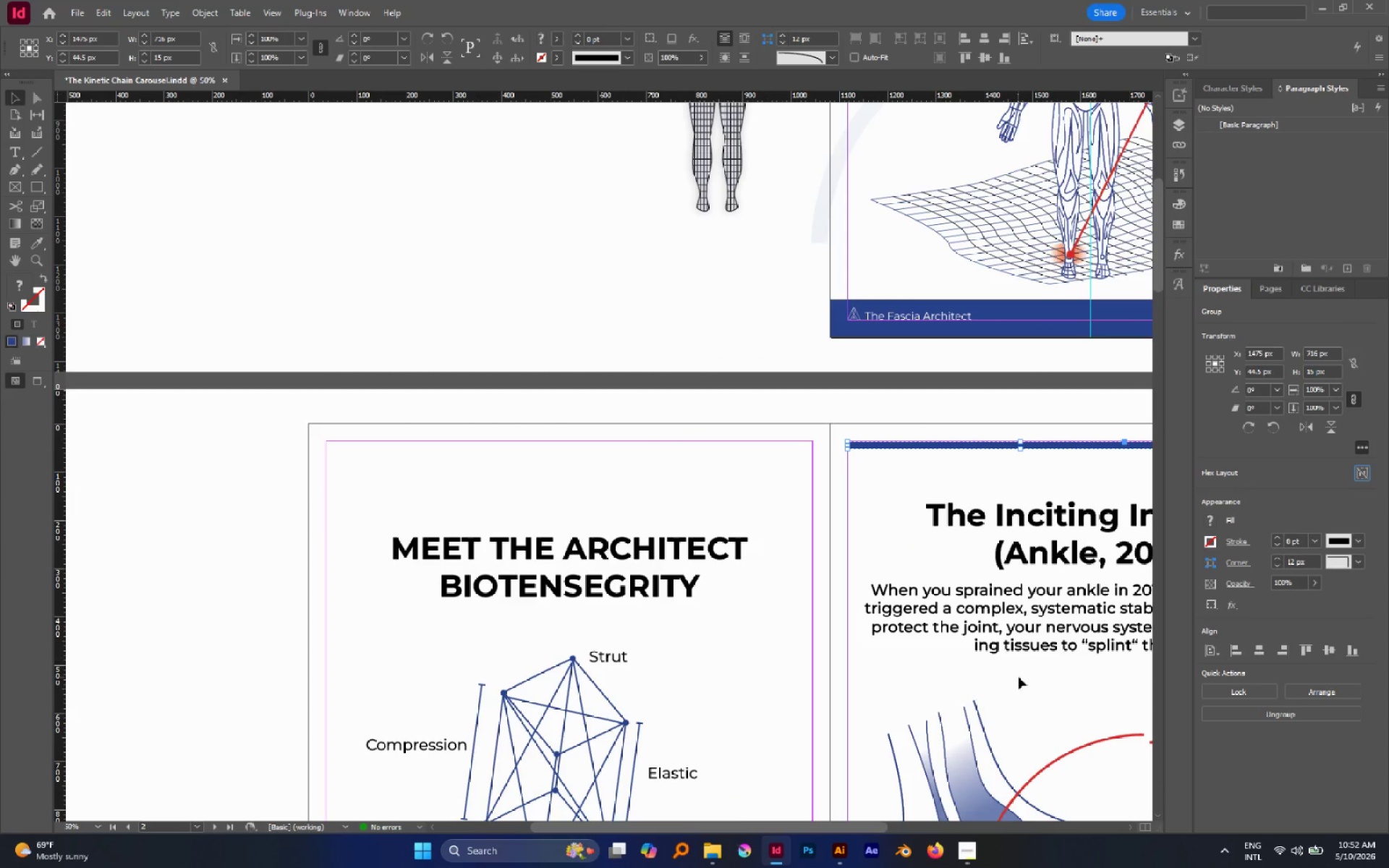 
hold_key(key=Space, duration=0.83)
 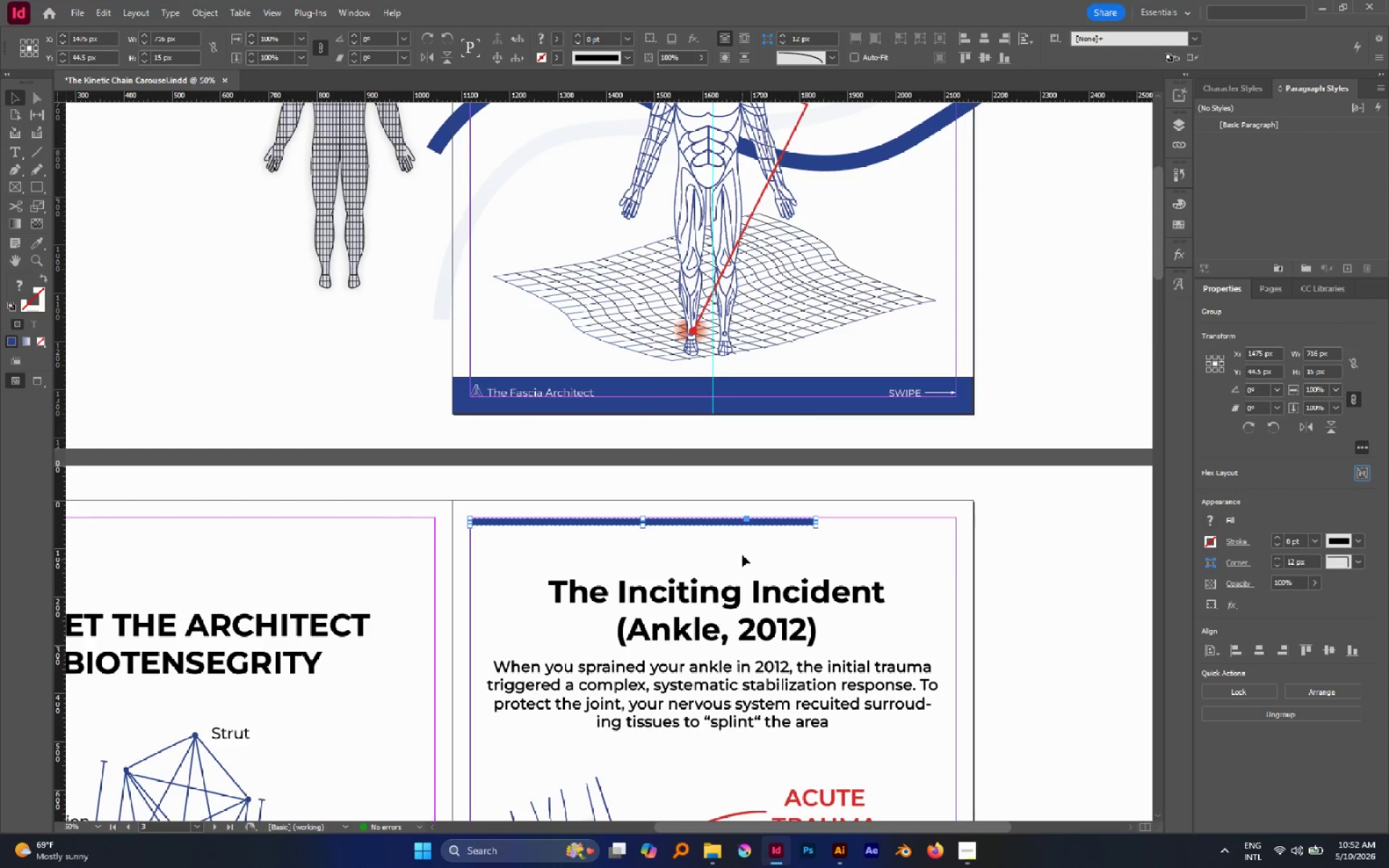 
left_click_drag(start_coordinate=[833, 524], to_coordinate=[455, 601])
 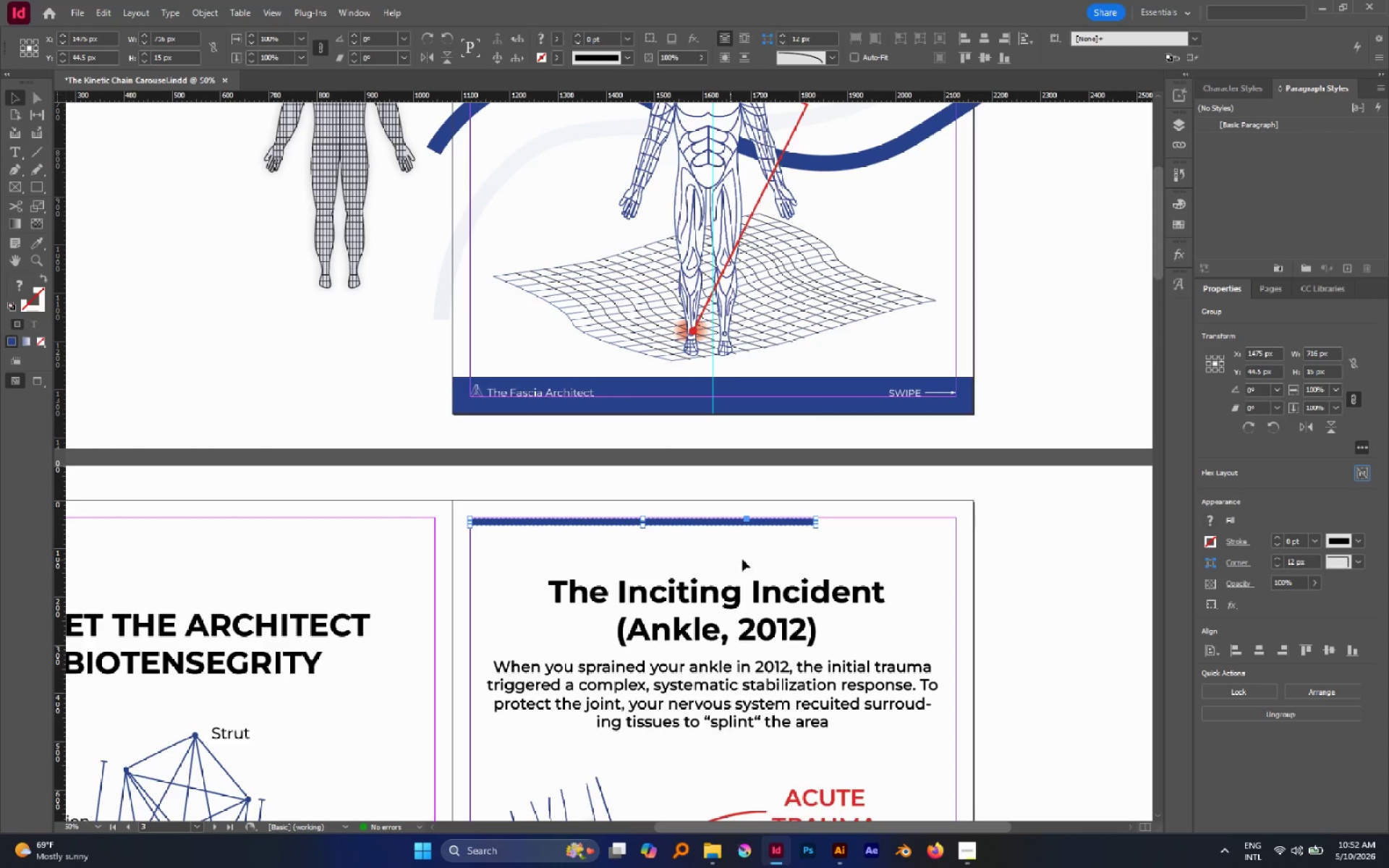 
left_click([740, 547])
 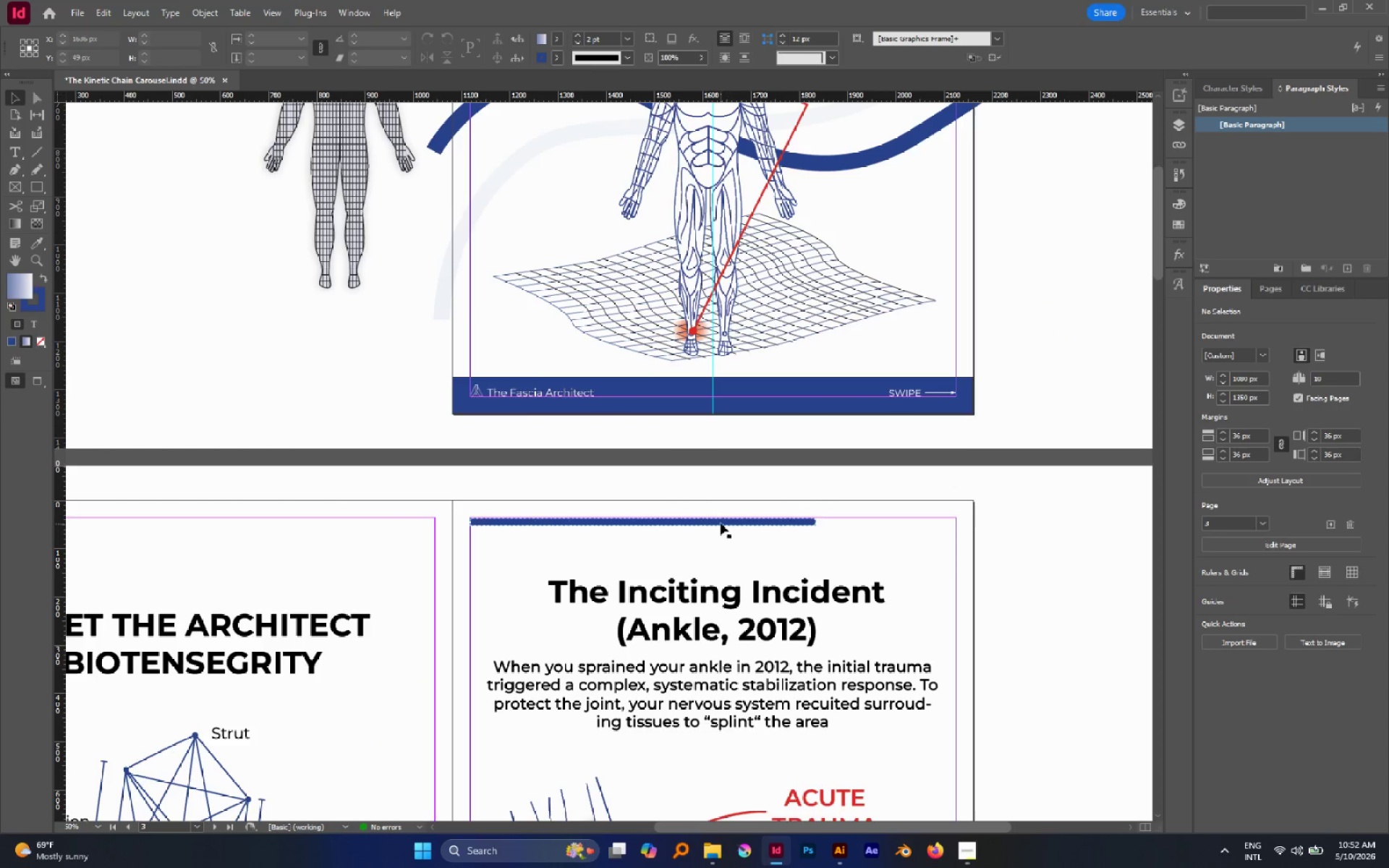 
scroll: coordinate [822, 187], scroll_direction: up, amount: 11.0
 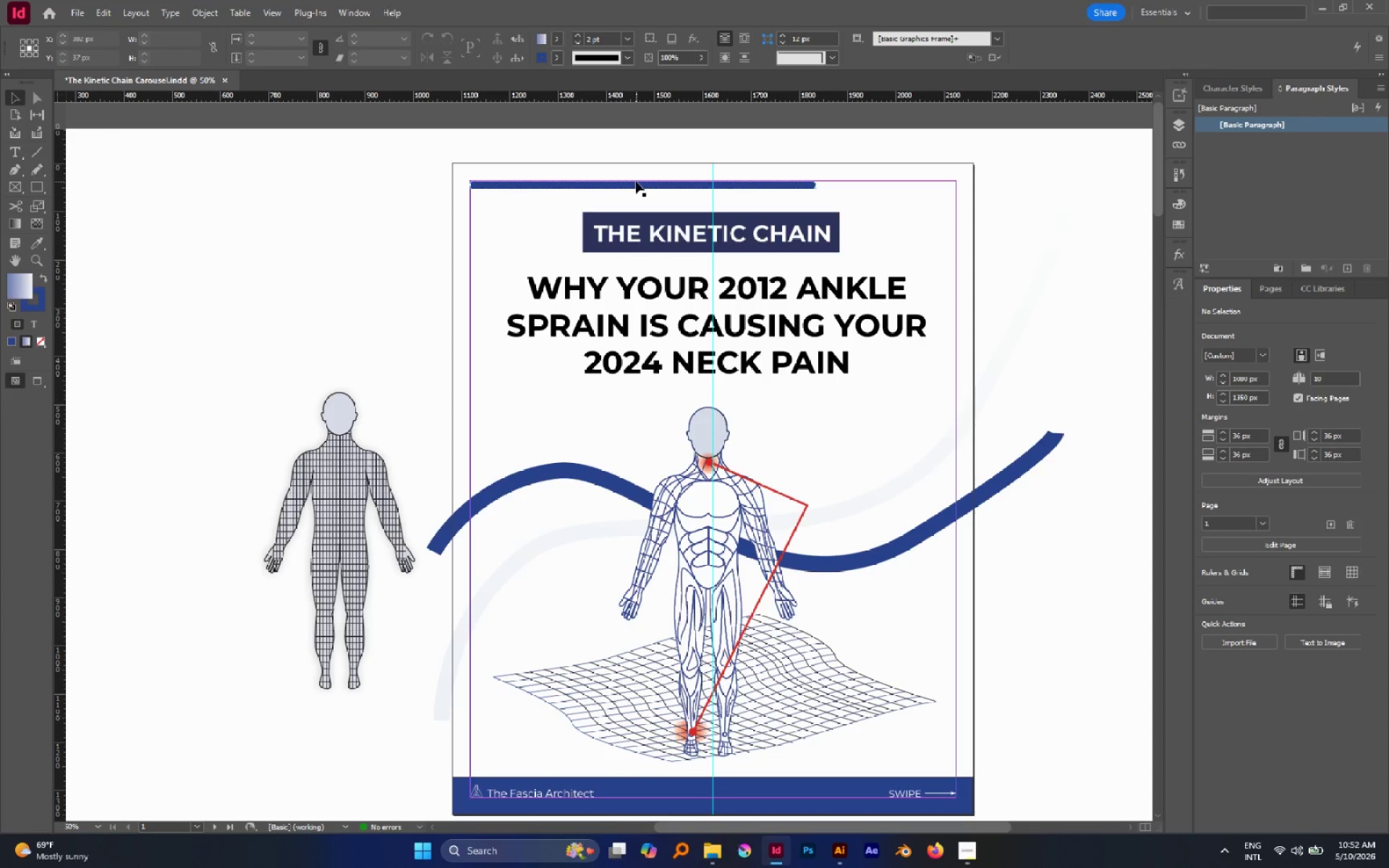 
double_click([636, 182])
 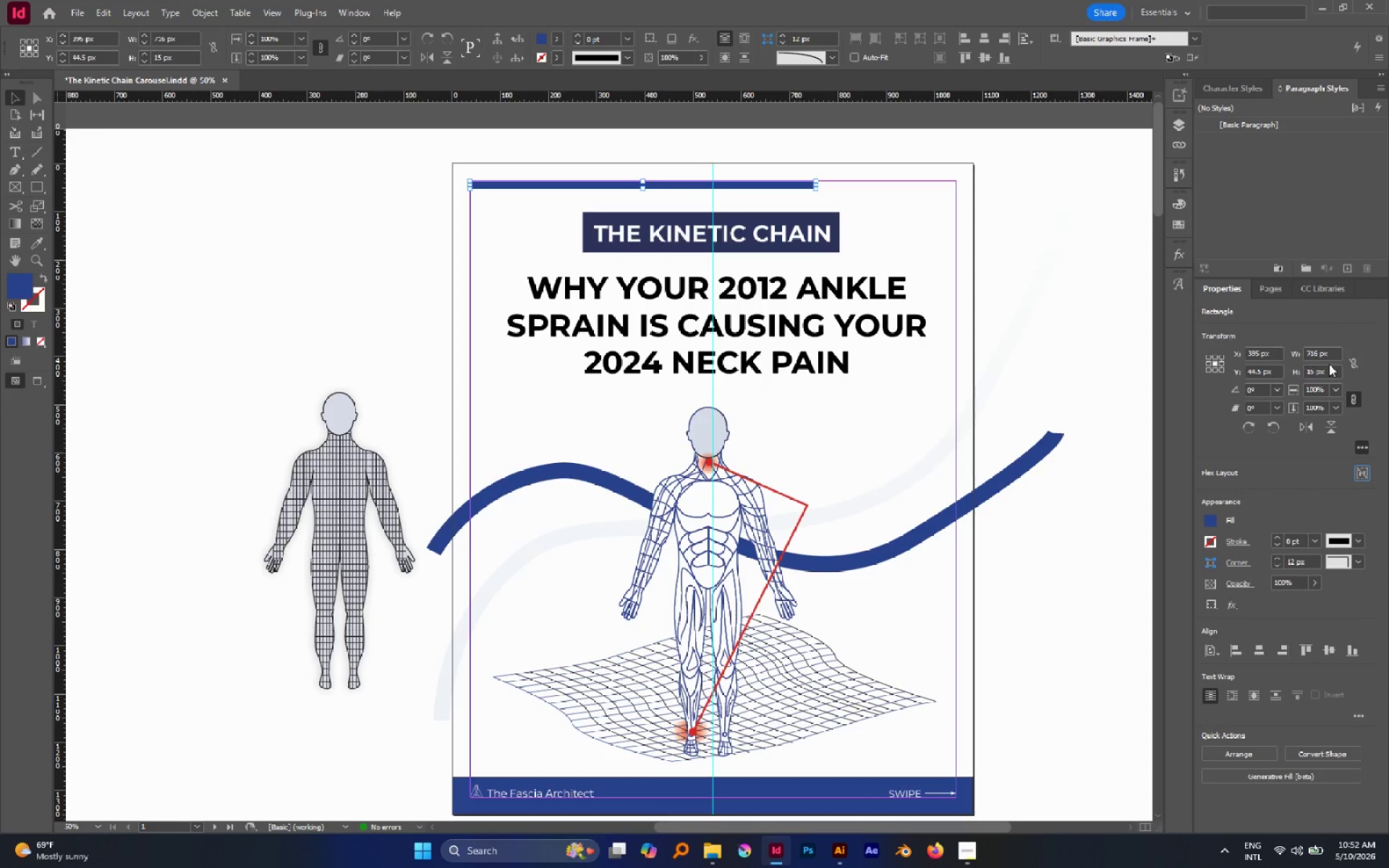 
left_click([1317, 352])
 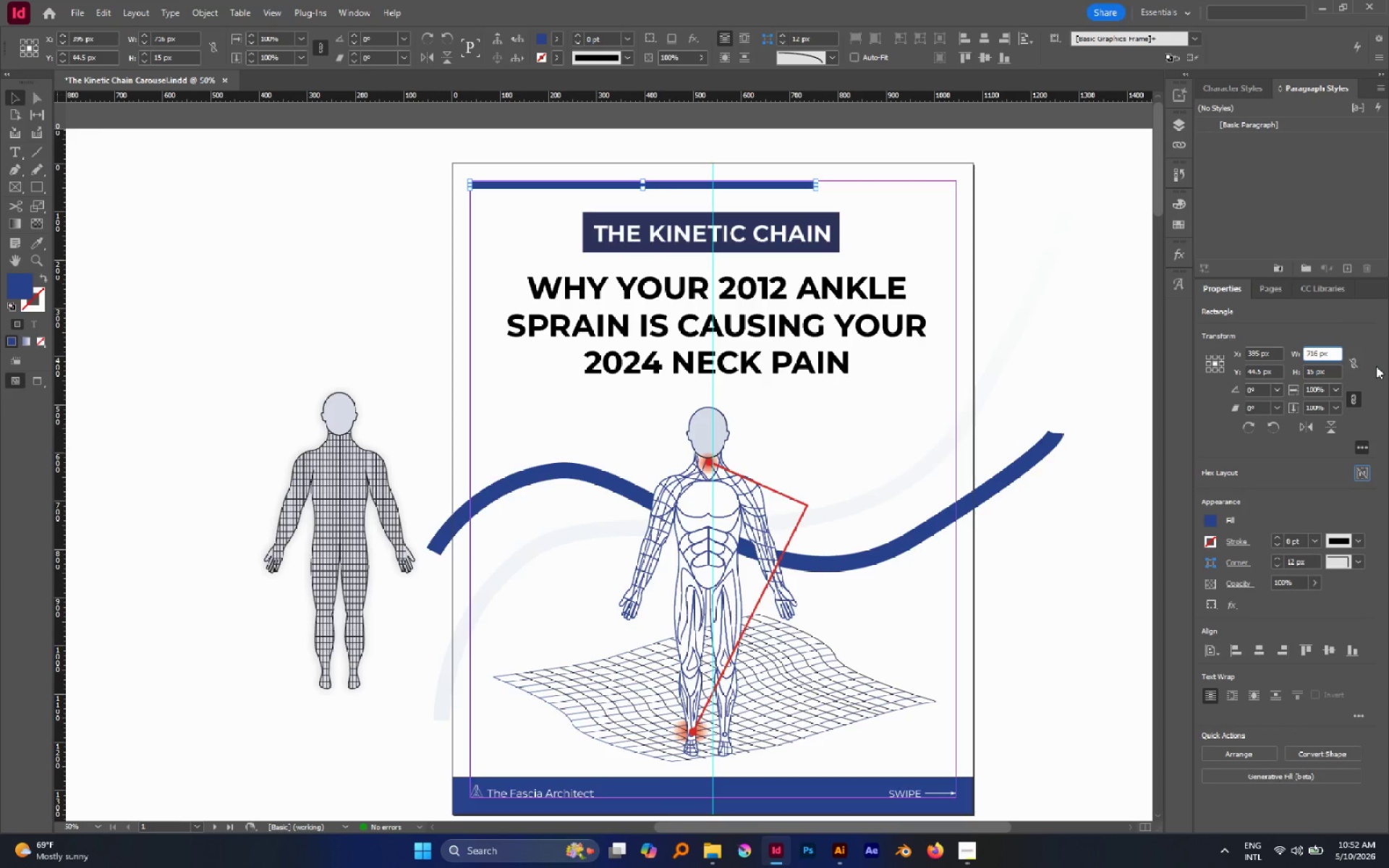 
type(/10)
 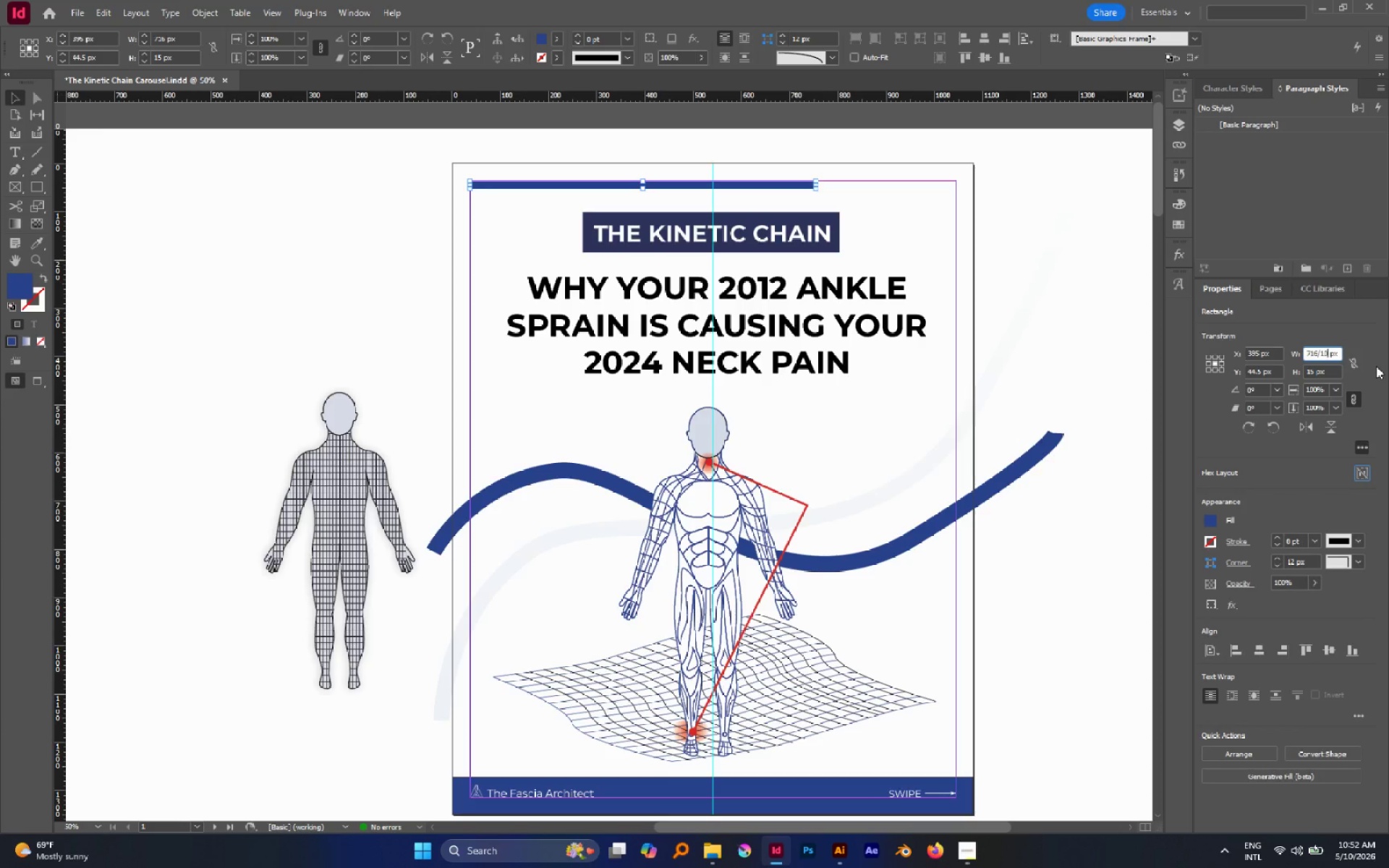 
key(Enter)
 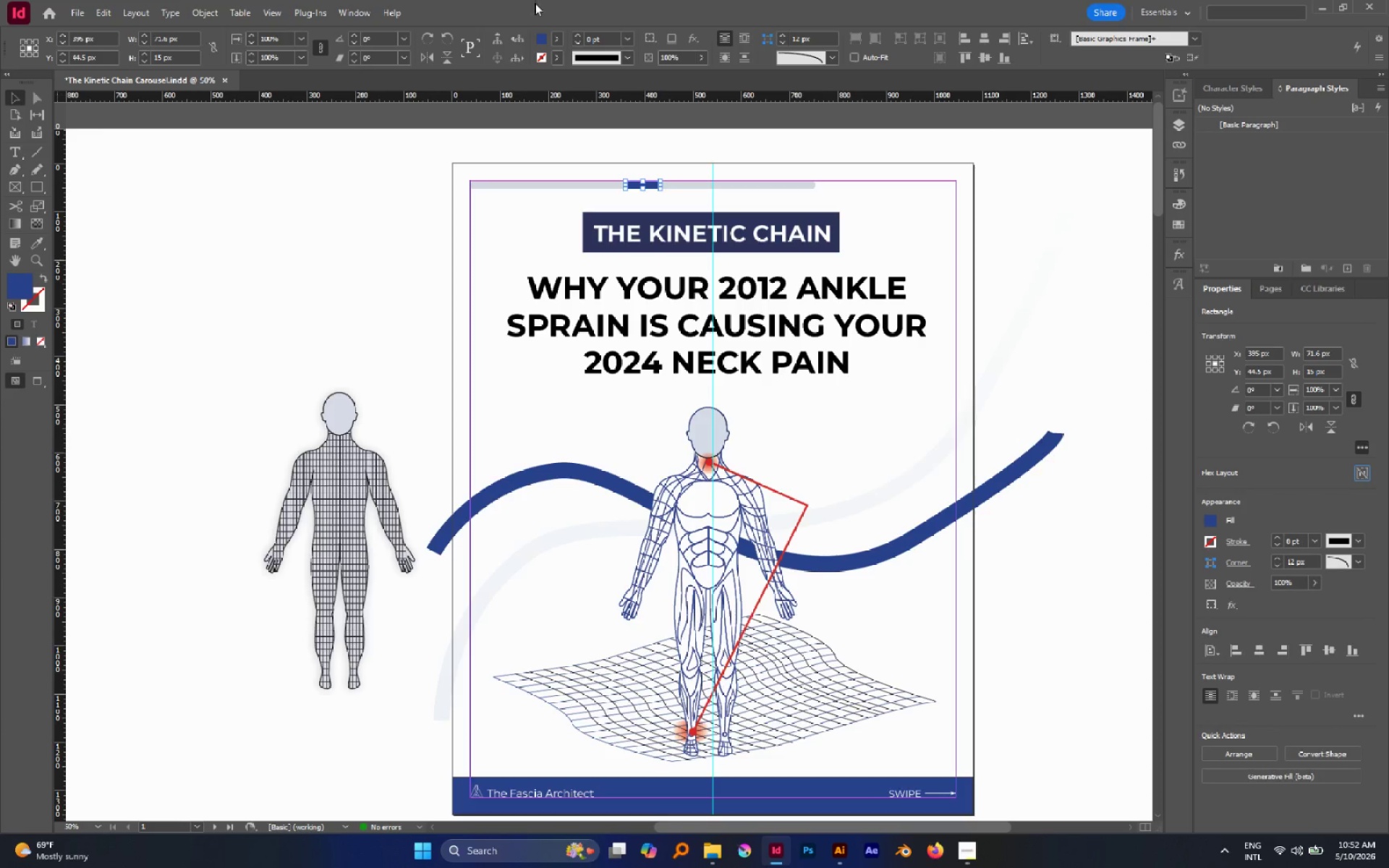 
hold_key(key=AltLeft, duration=0.52)
scroll: coordinate [580, 112], scroll_direction: none, amount: 0.0
 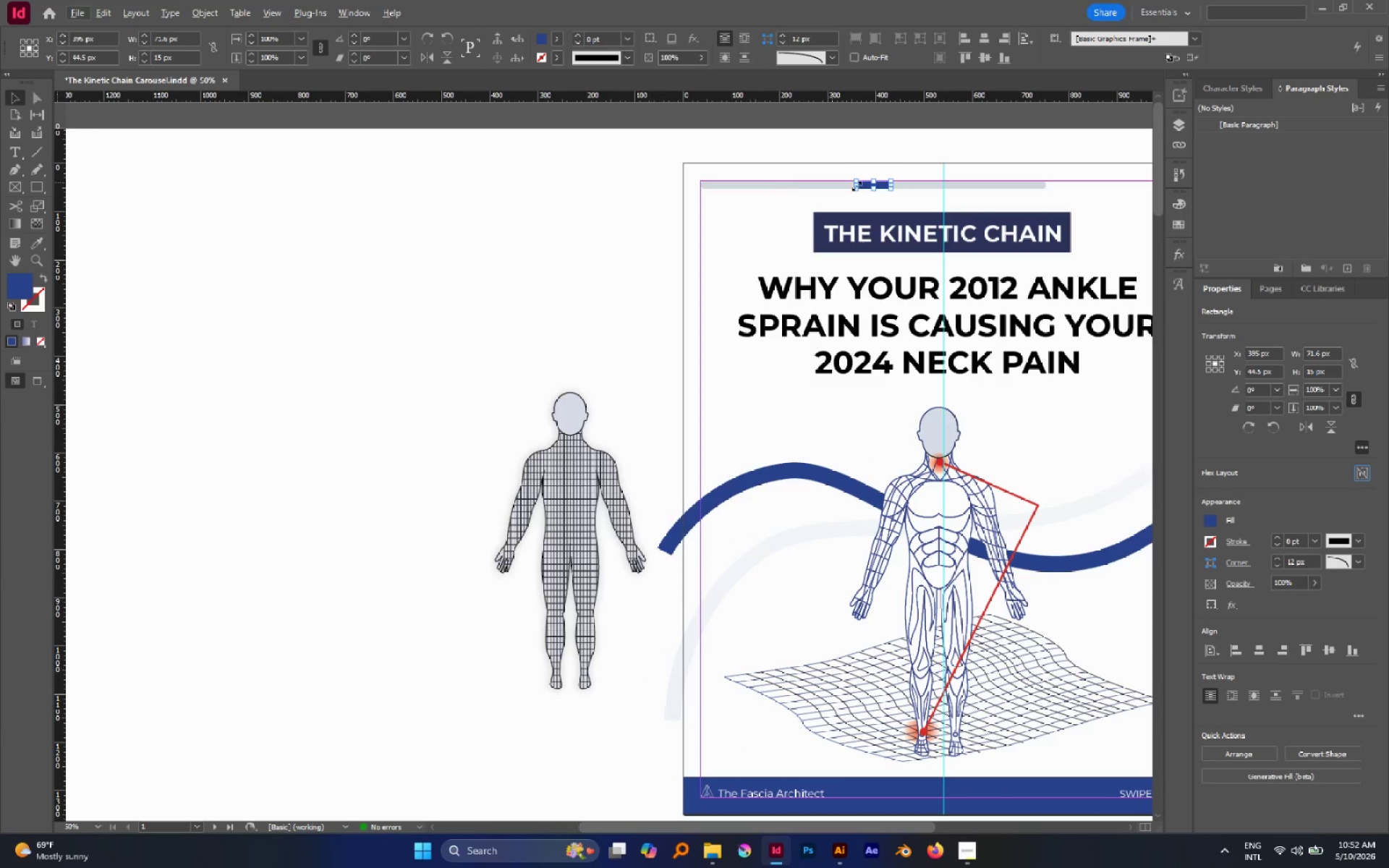 
hold_key(key=Space, duration=0.42)
 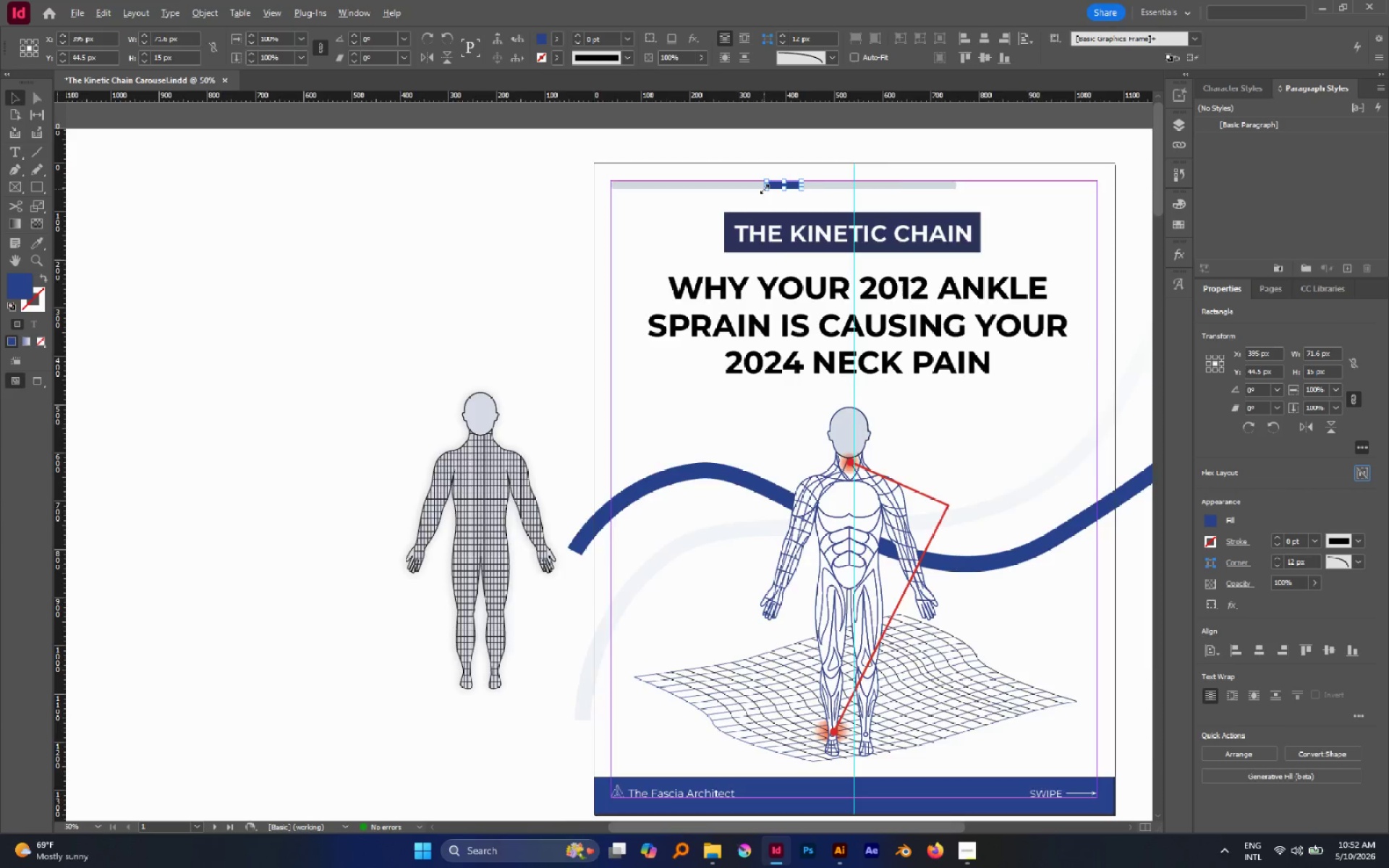 
left_click_drag(start_coordinate=[861, 196], to_coordinate=[771, 409])
 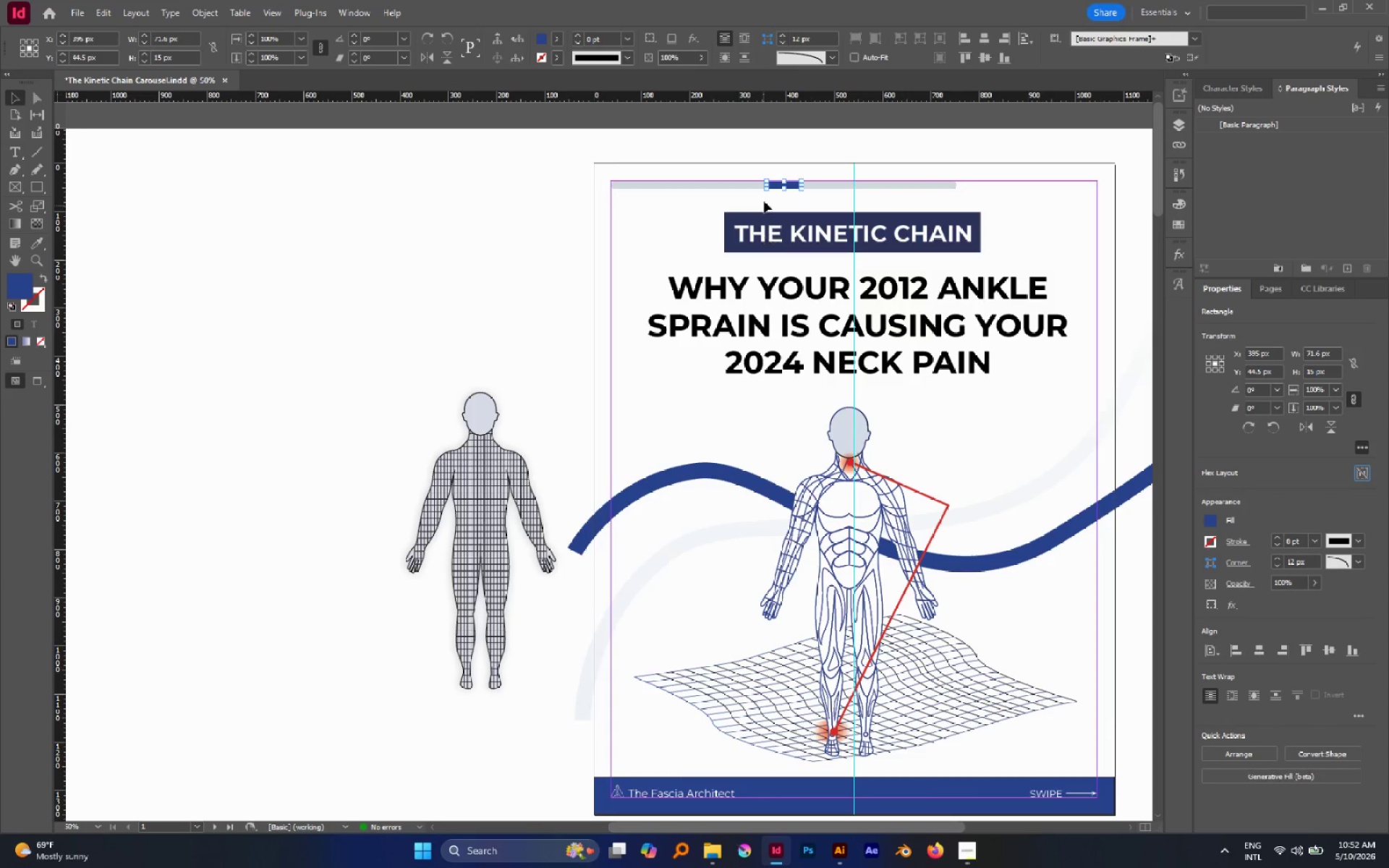 
hold_key(key=AltLeft, duration=0.58)
scroll: coordinate [764, 189], scroll_direction: none, amount: 0.0
 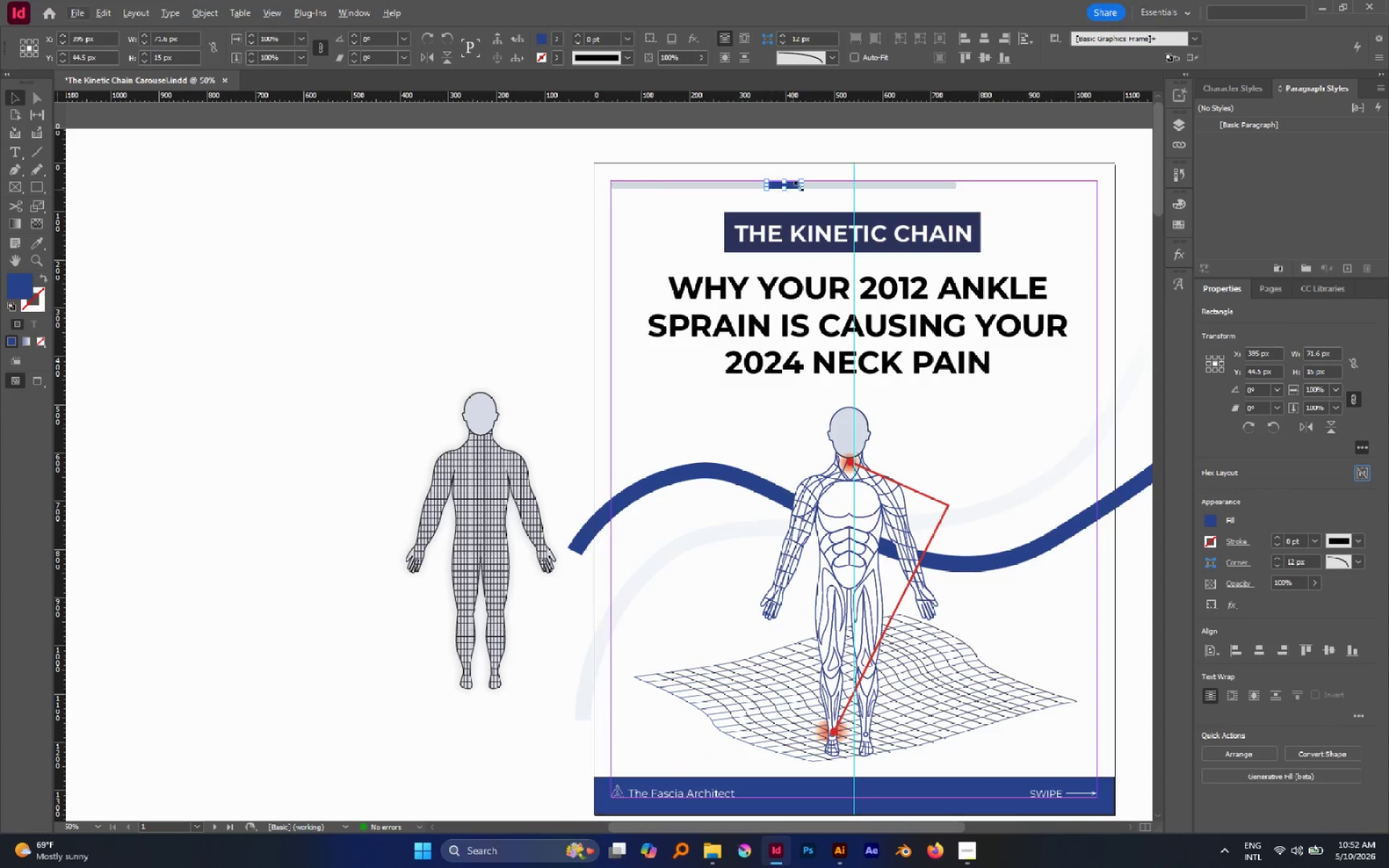 
hold_key(key=AltLeft, duration=0.55)
scroll: coordinate [786, 166], scroll_direction: none, amount: 0.0
 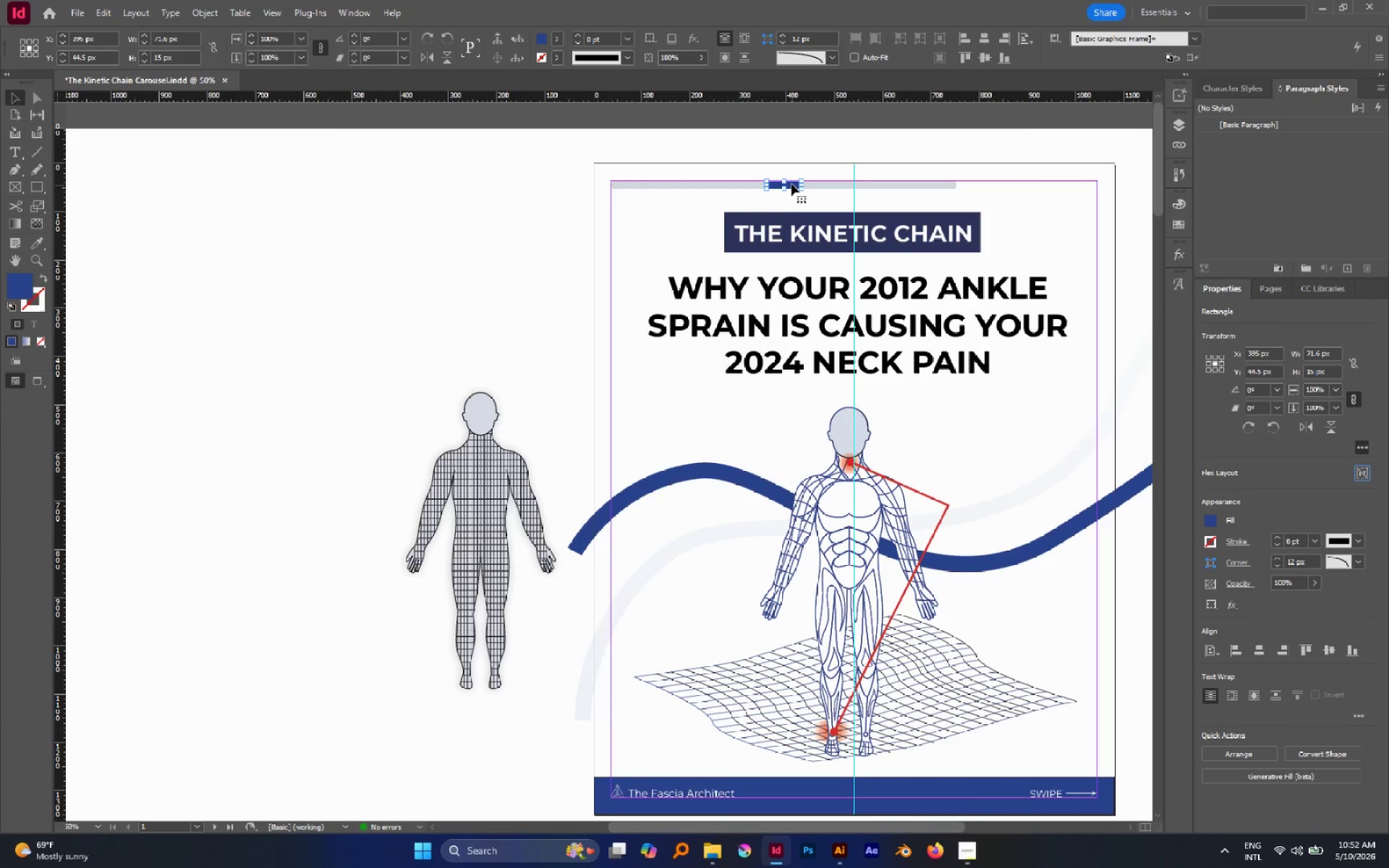 
left_click_drag(start_coordinate=[791, 183], to_coordinate=[636, 184])
 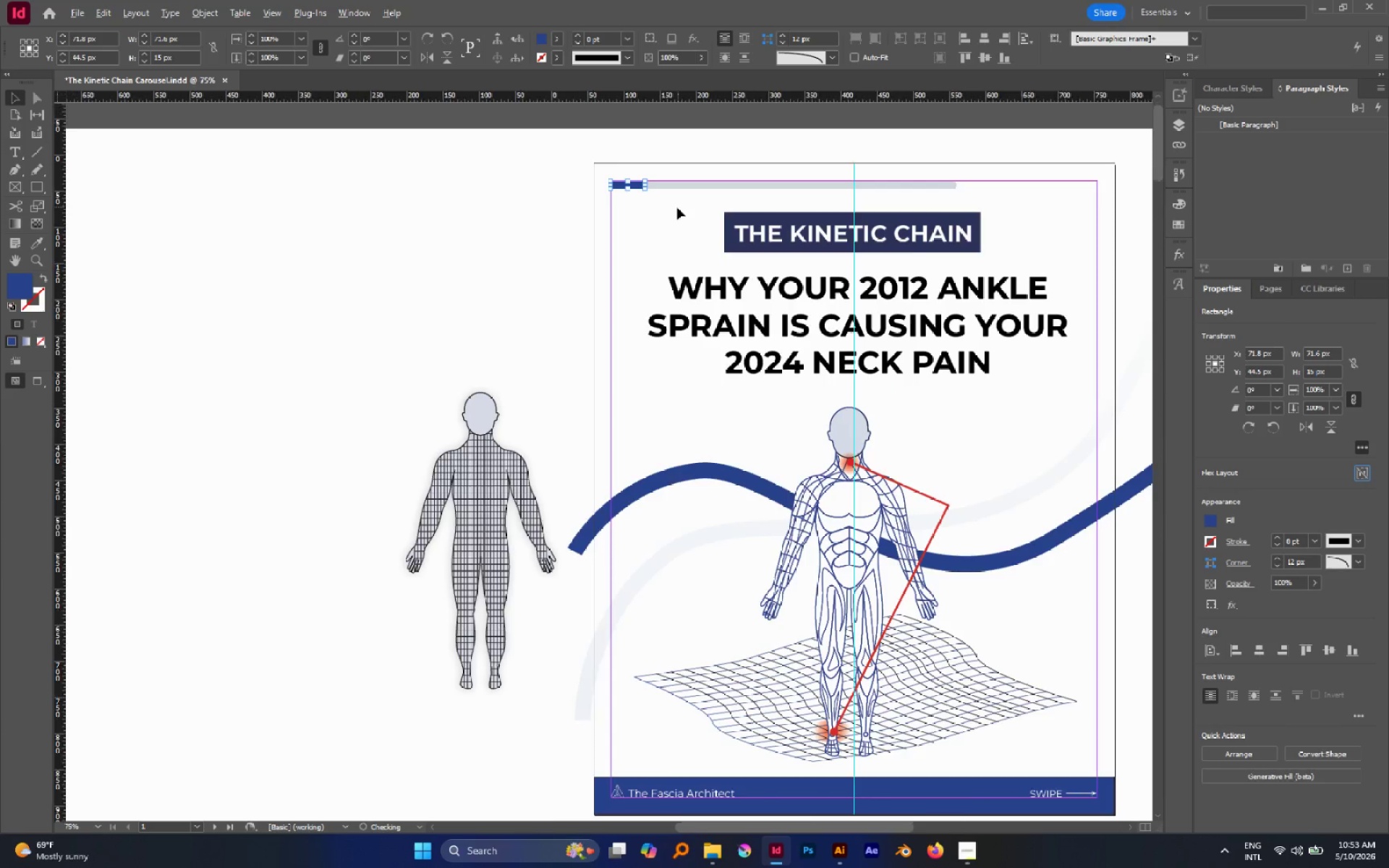 
hold_key(key=ShiftLeft, duration=1.73)
 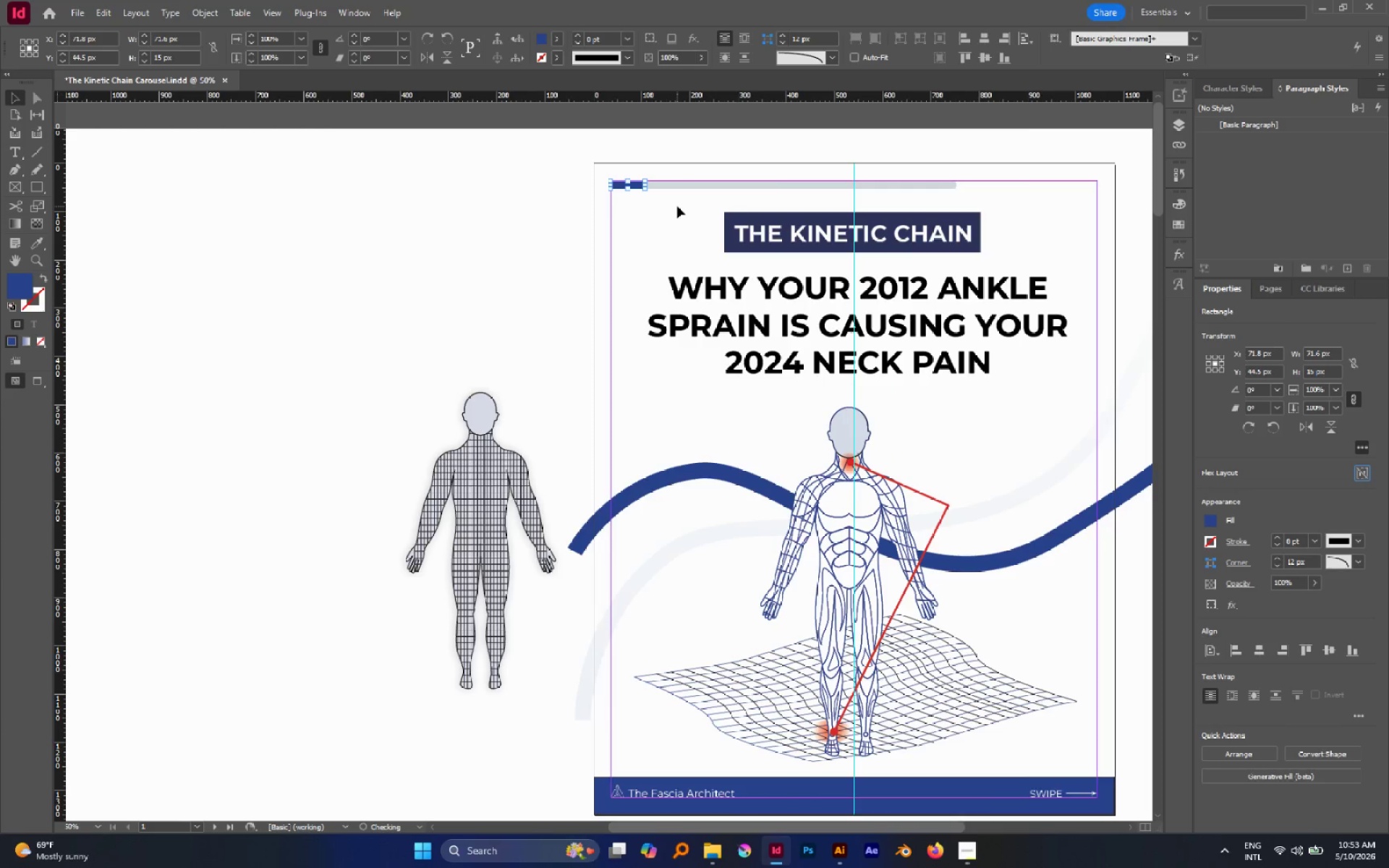 
hold_key(key=AltLeft, duration=0.86)
scroll: coordinate [673, 215], scroll_direction: down, amount: 2.0
 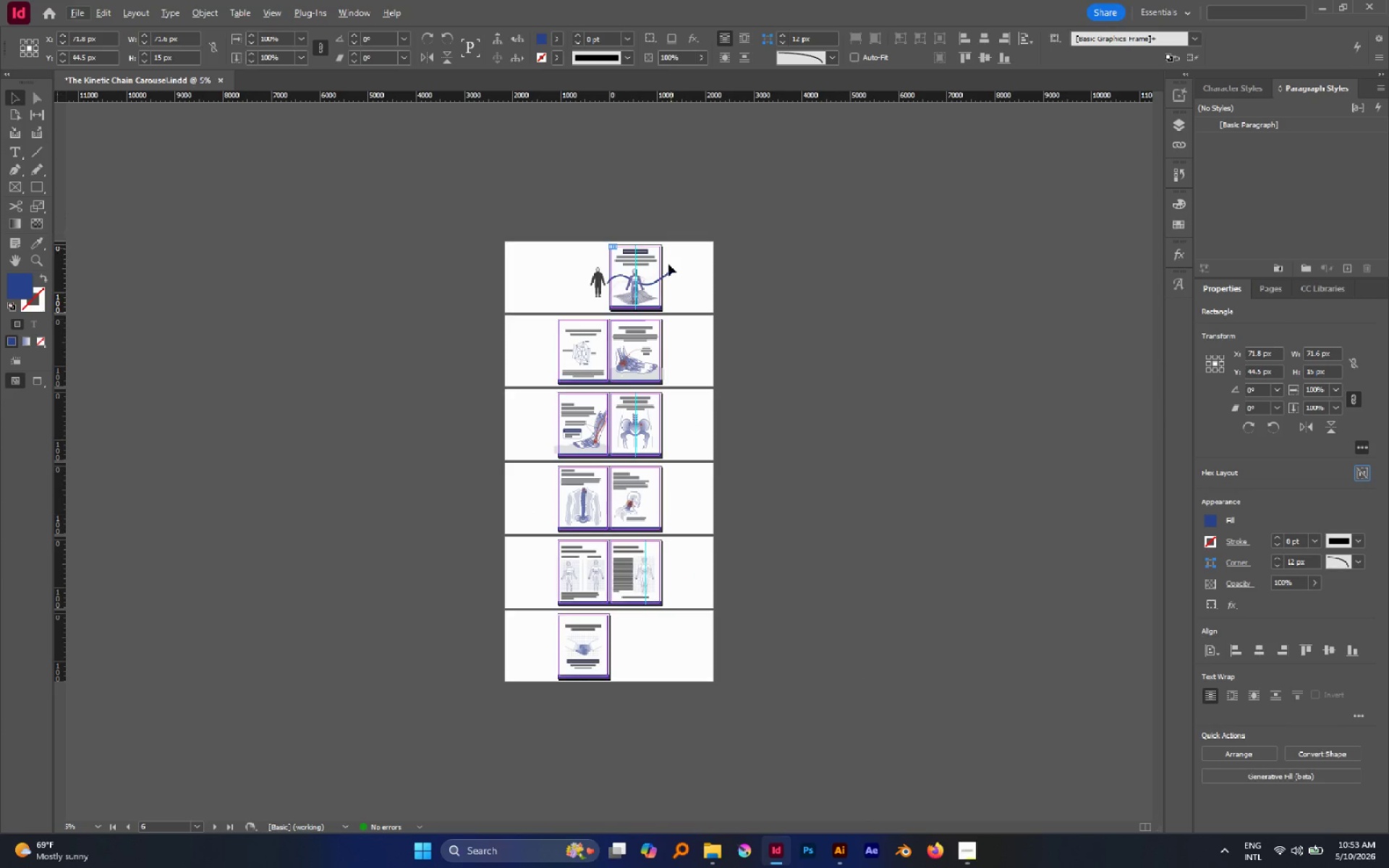 
hold_key(key=AltLeft, duration=0.72)
scroll: coordinate [602, 341], scroll_direction: up, amount: 12.0
 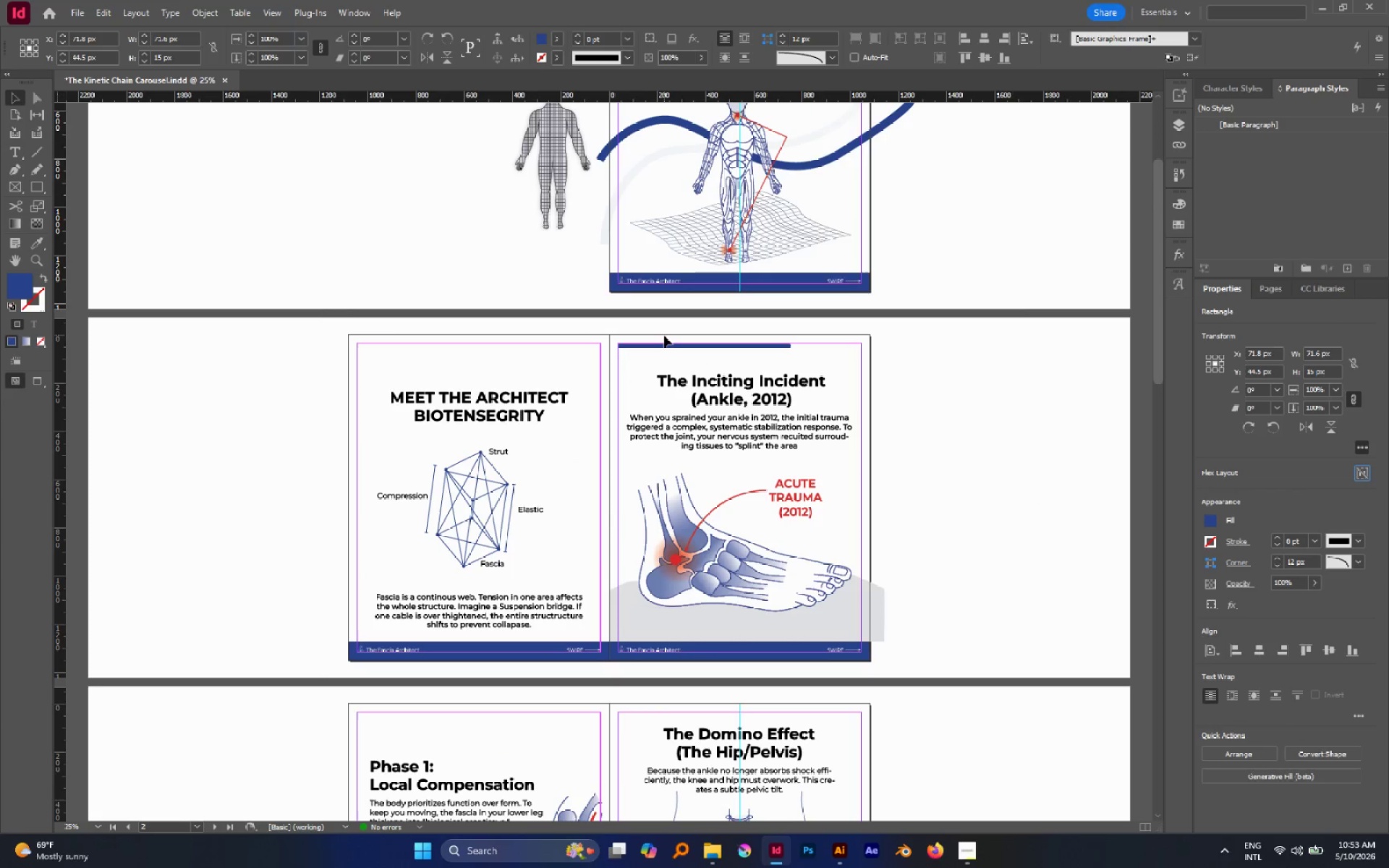 
hold_key(key=AltLeft, duration=0.42)
scroll: coordinate [645, 328], scroll_direction: up, amount: 1.0
 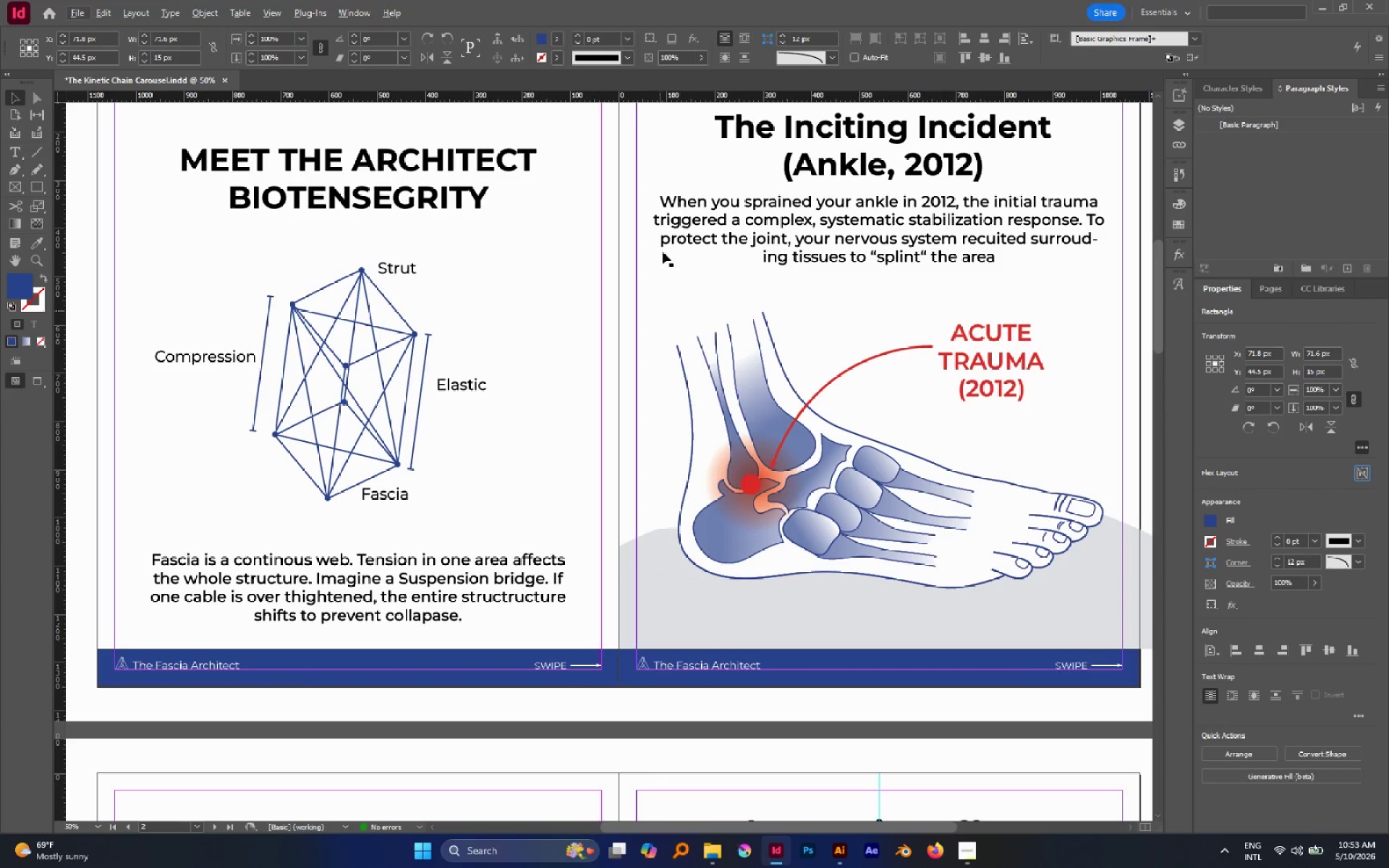 
hold_key(key=Space, duration=0.44)
 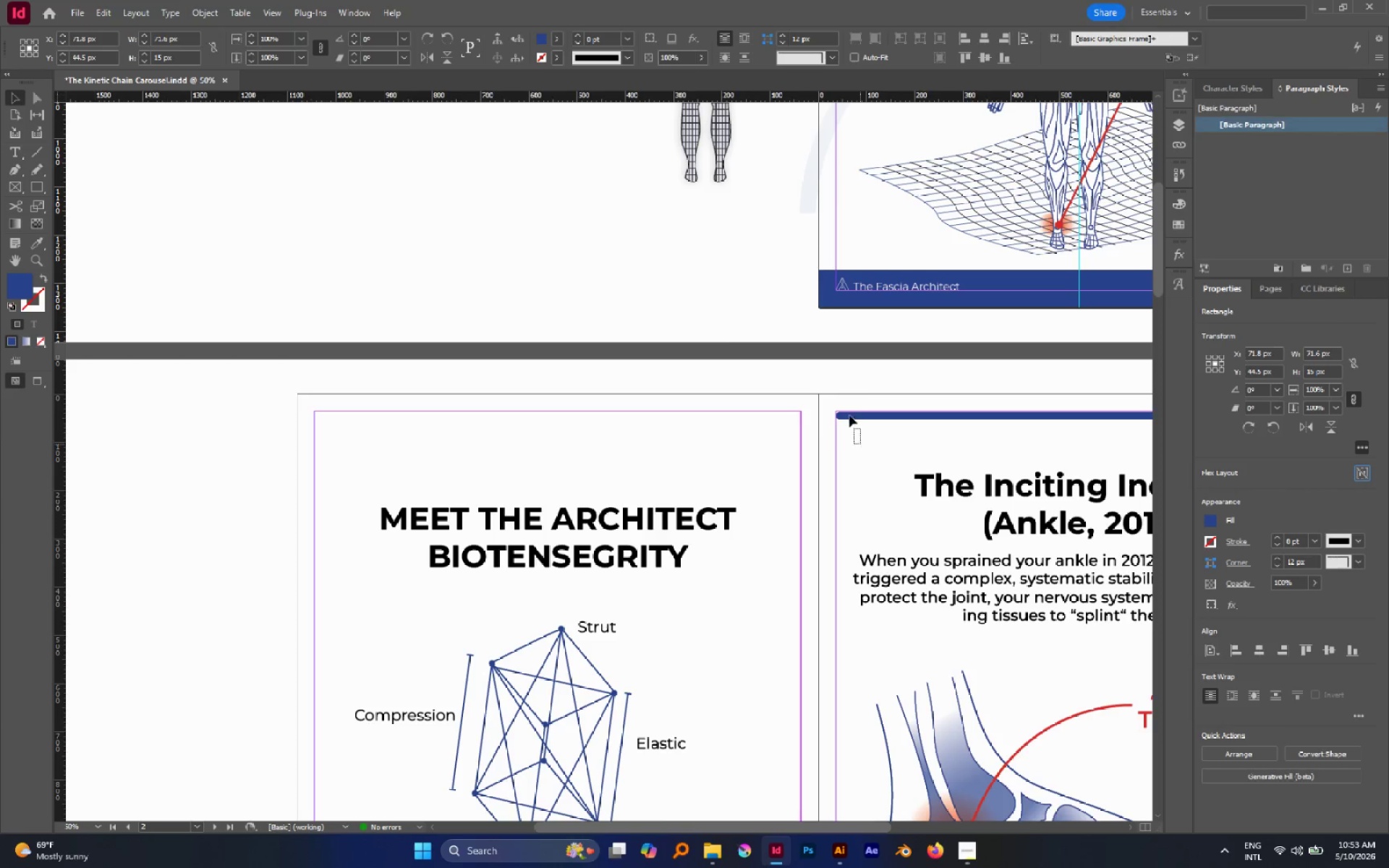 
left_click_drag(start_coordinate=[529, 211], to_coordinate=[729, 333])
 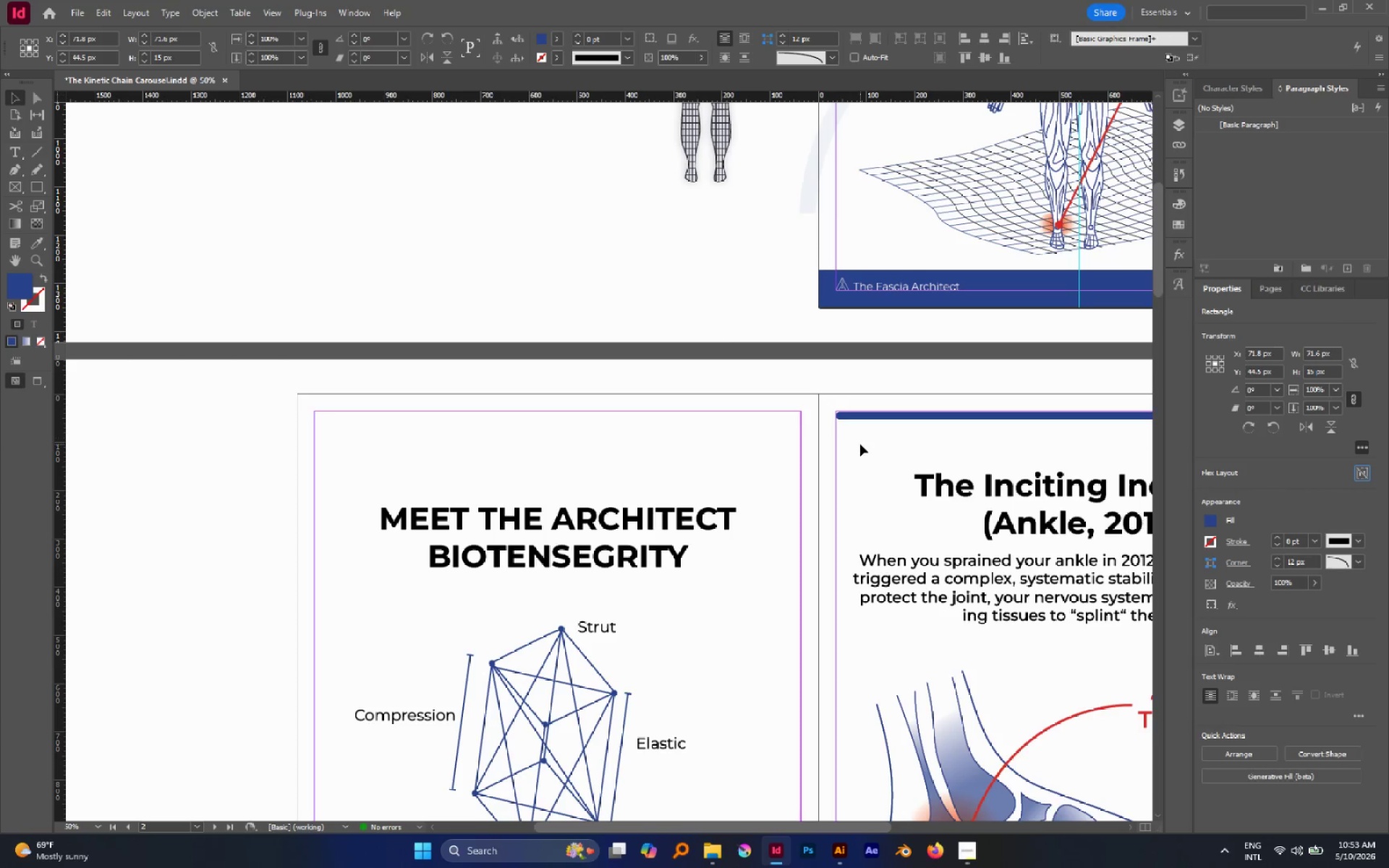 
scroll: coordinate [658, 194], scroll_direction: up, amount: 4.0
 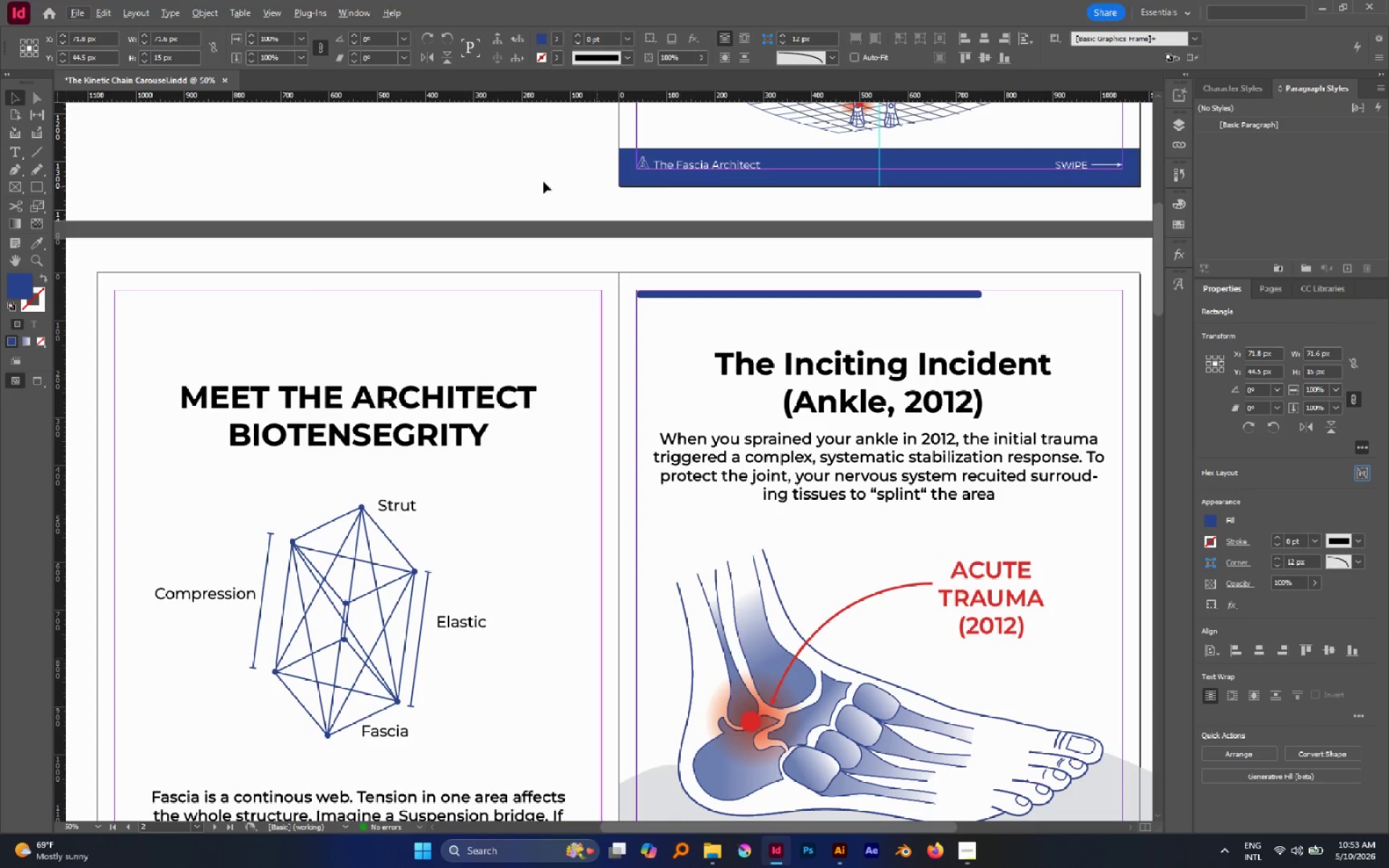 
left_click_drag(start_coordinate=[860, 444], to_coordinate=[828, 375])
 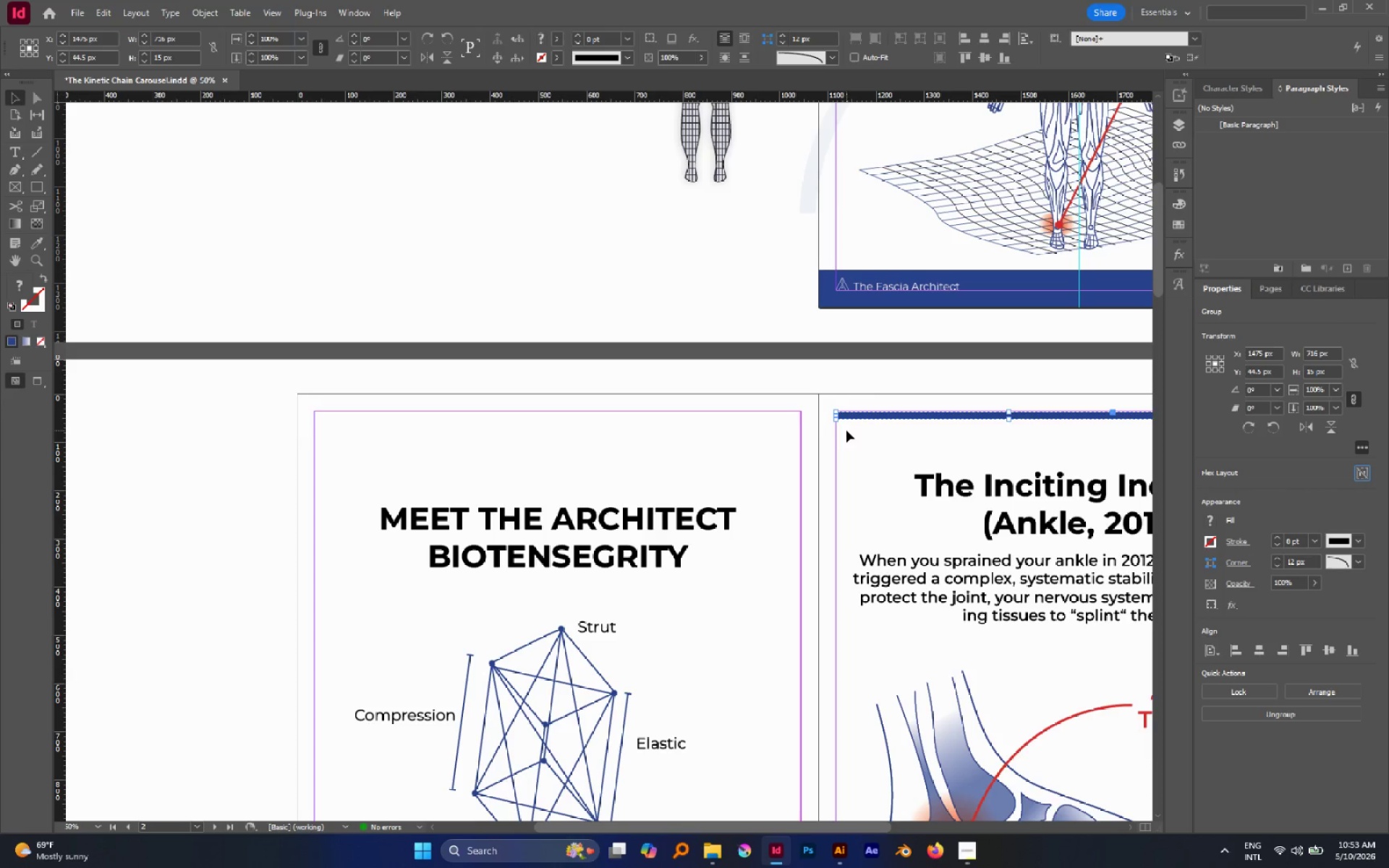 
hold_key(key=AltLeft, duration=2.61)
left_click_drag(start_coordinate=[862, 418], to_coordinate=[342, 413])
 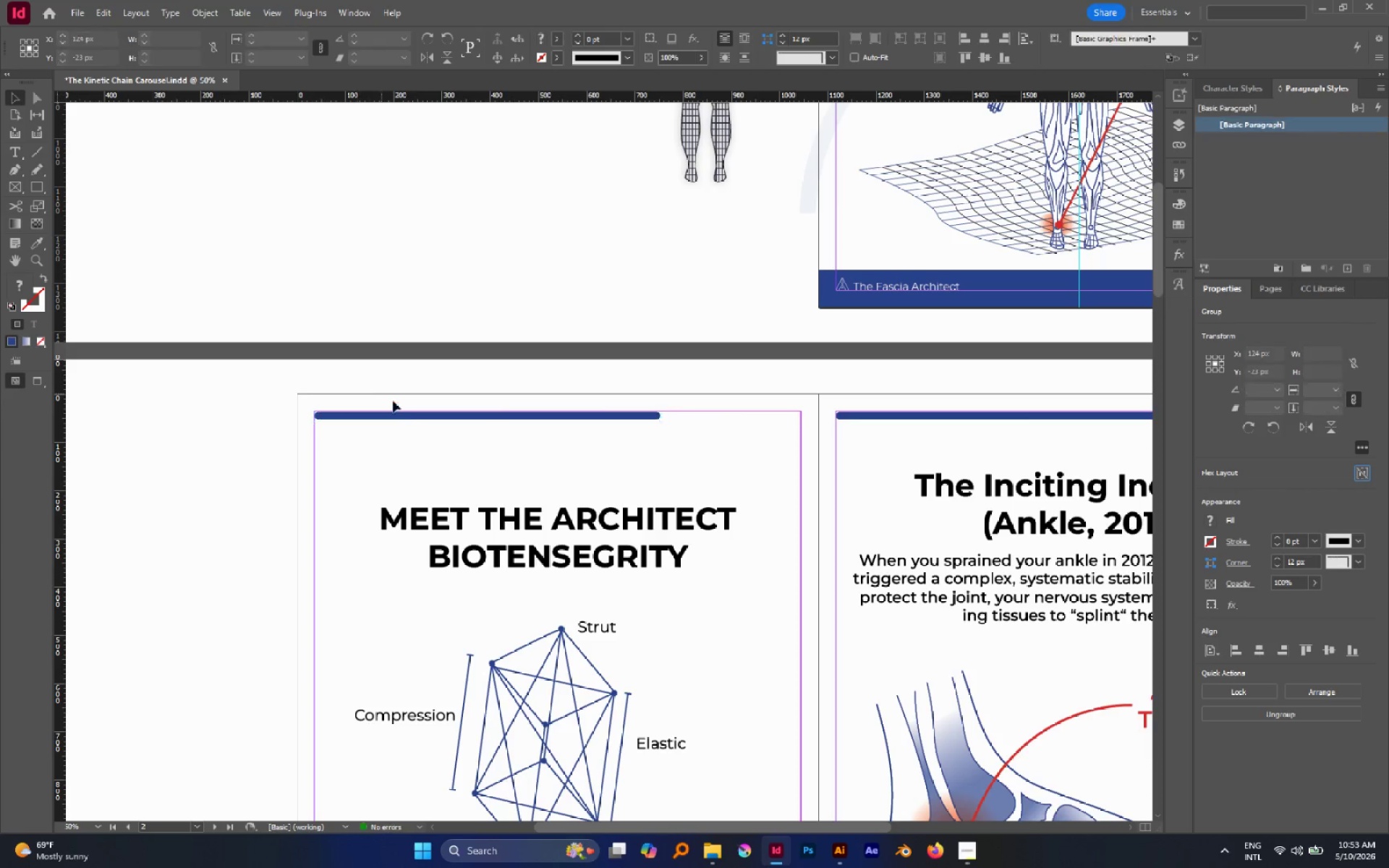 
hold_key(key=ShiftLeft, duration=1.97)
 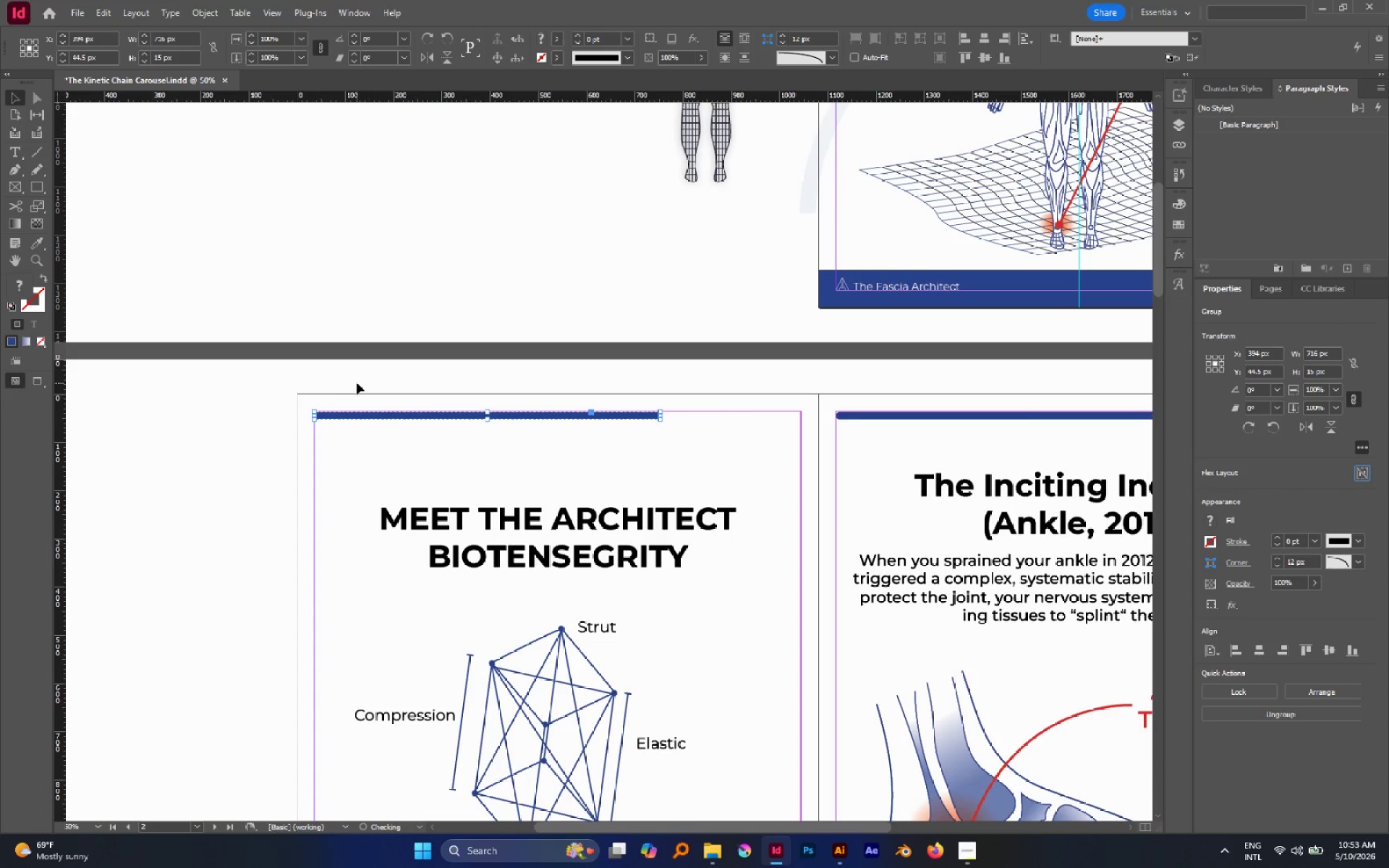 
left_click([357, 383])
 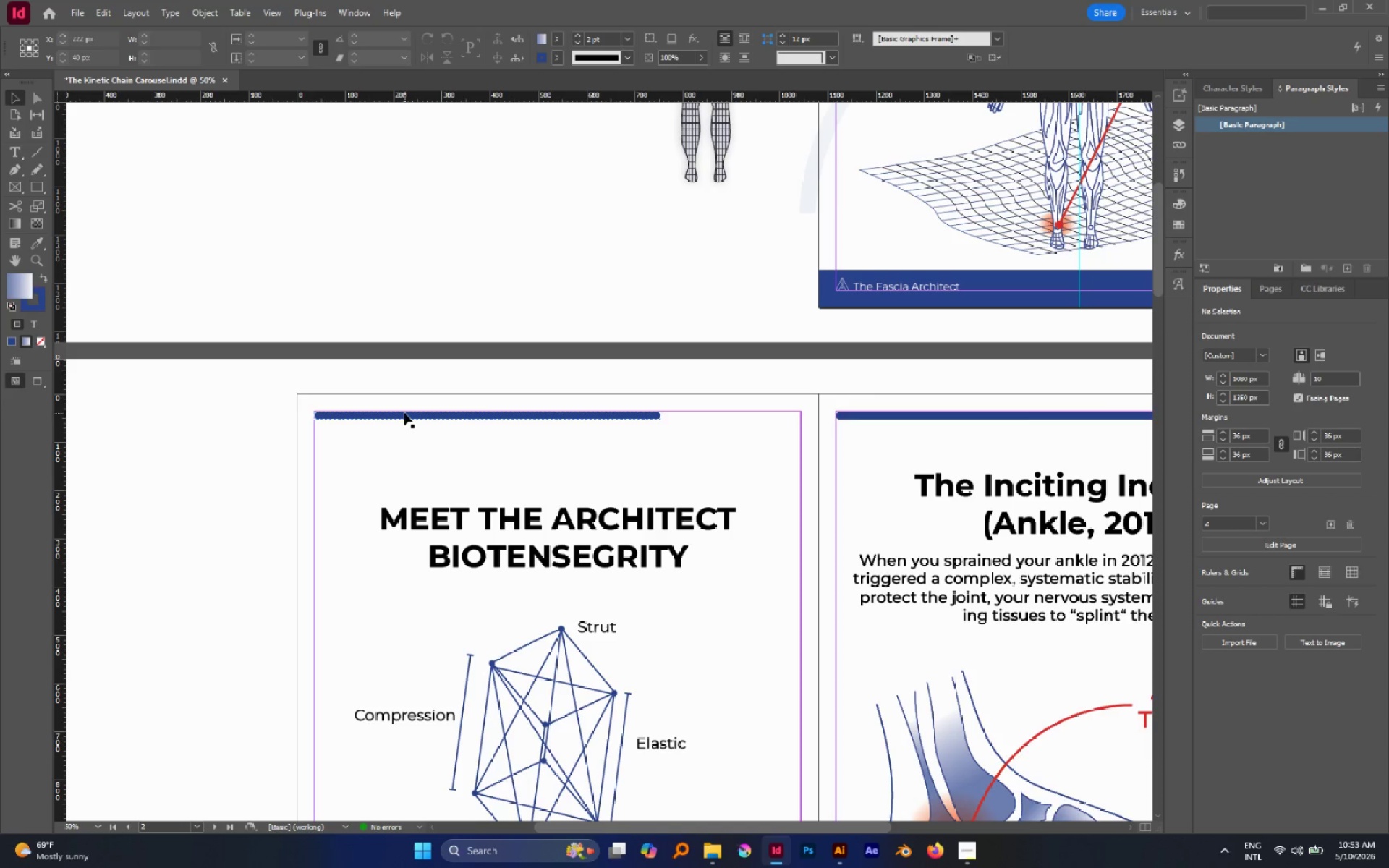 
double_click([404, 413])
 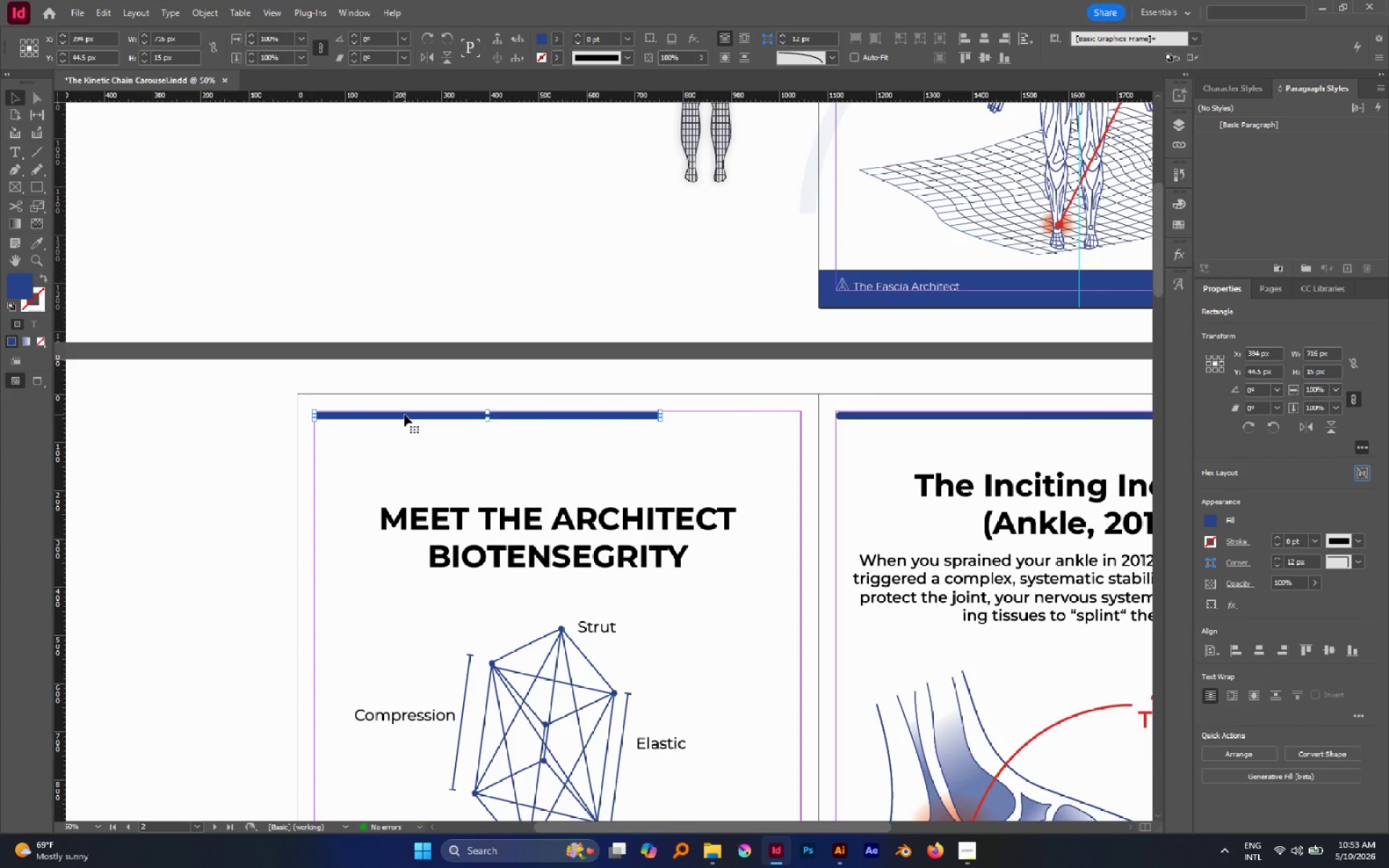 
left_click_drag(start_coordinate=[404, 415], to_coordinate=[407, 446])
 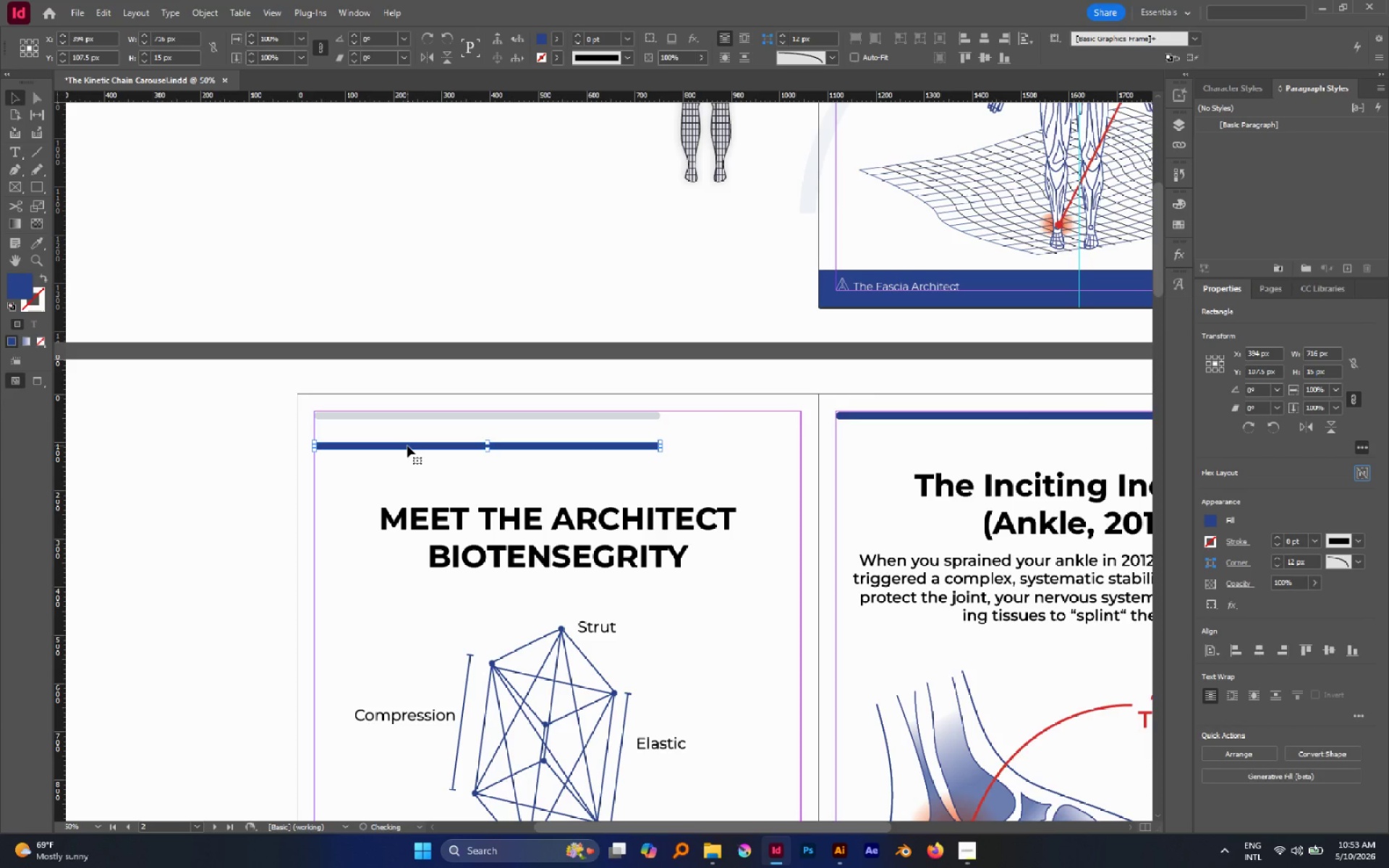 
key(Control+Z)
 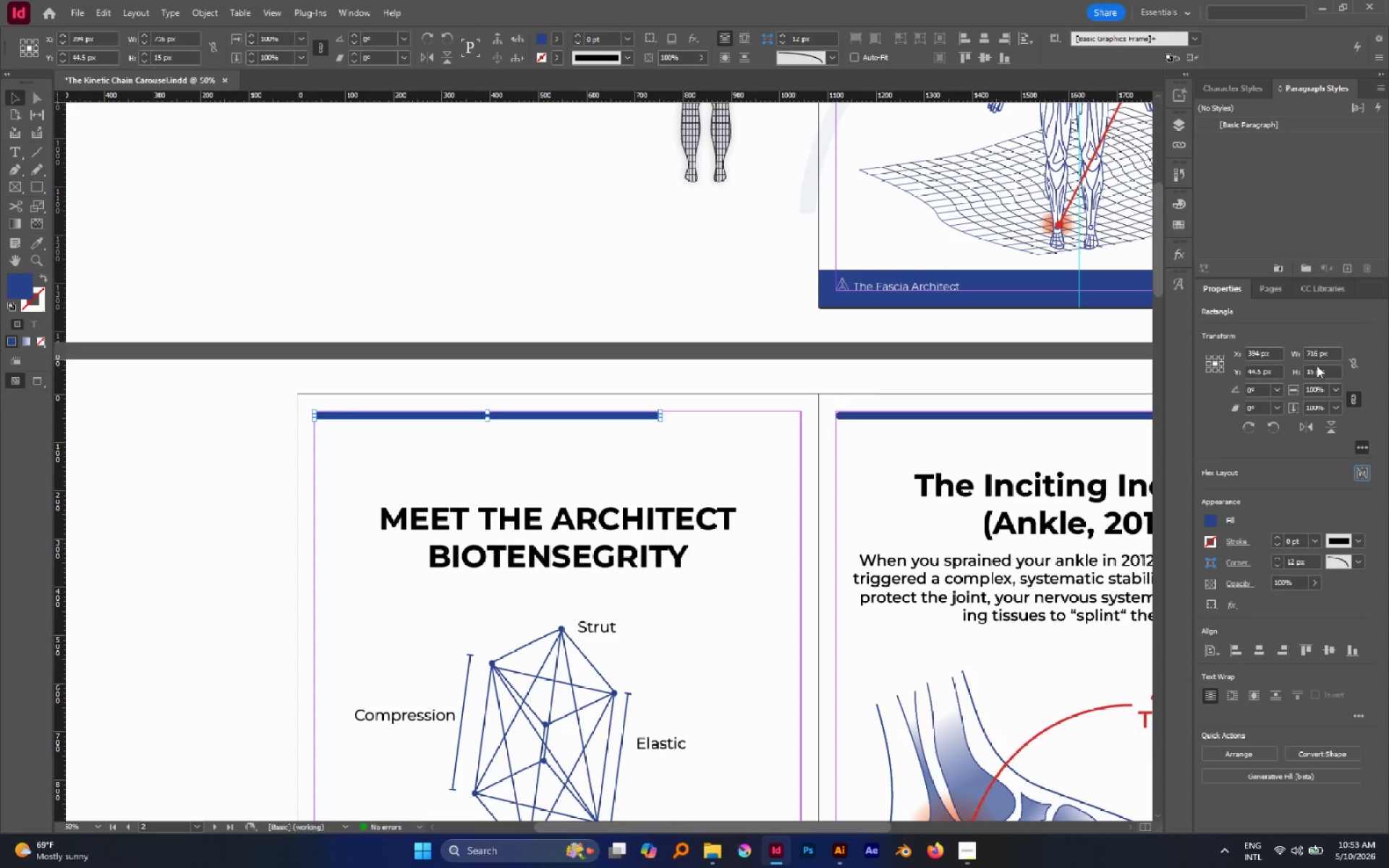 
left_click([1316, 354])
 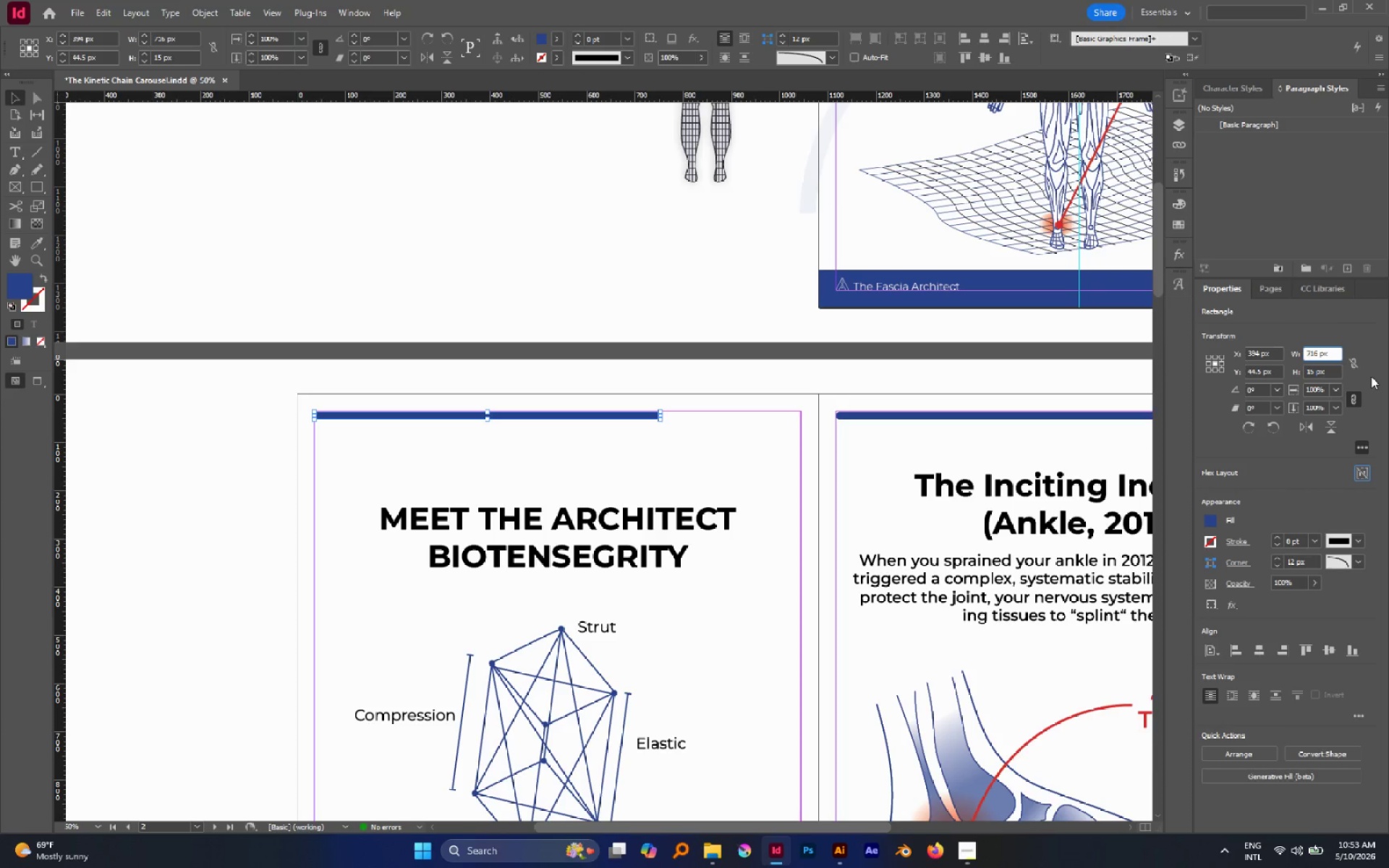 
type(/10)
 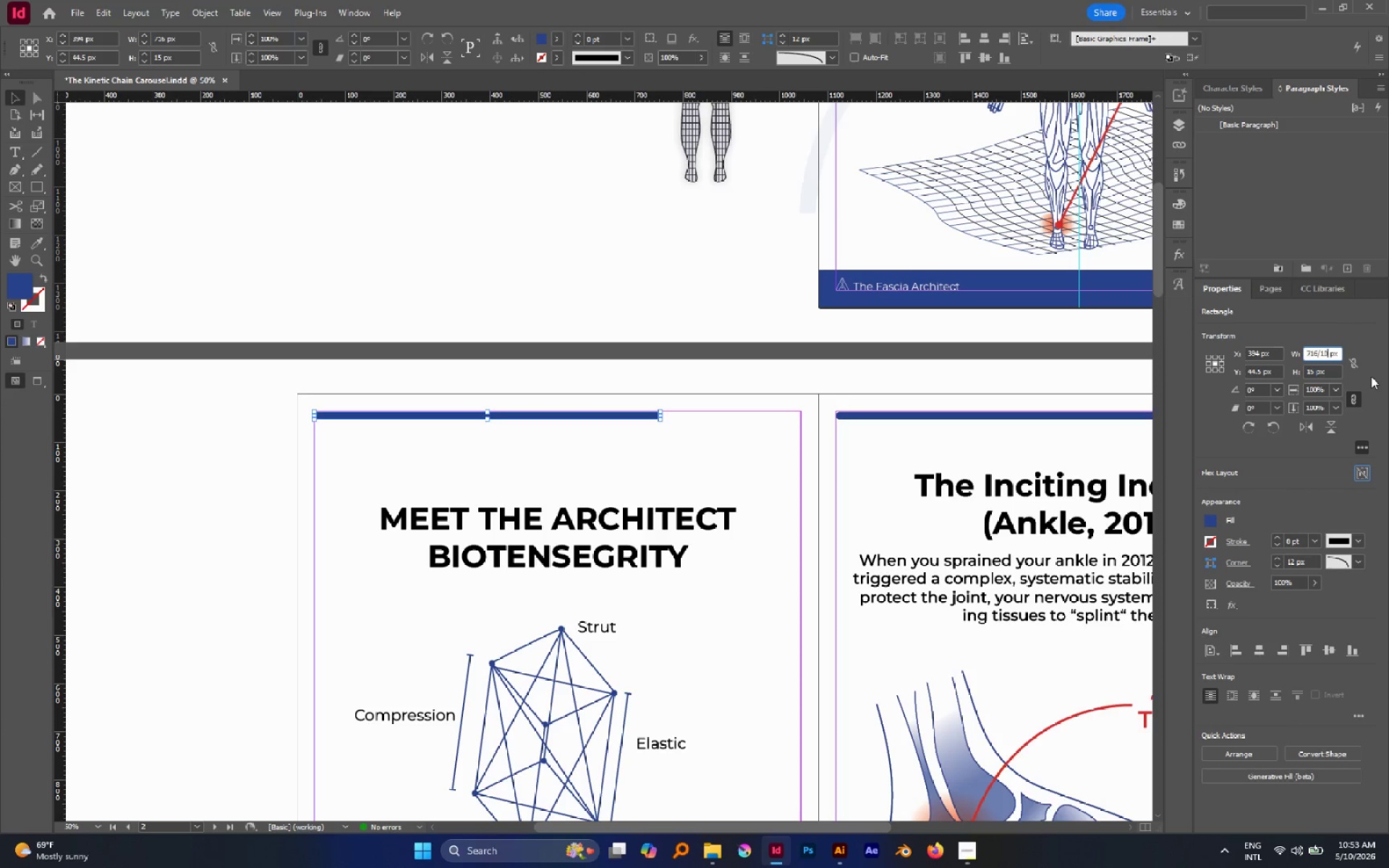 
key(Enter)
 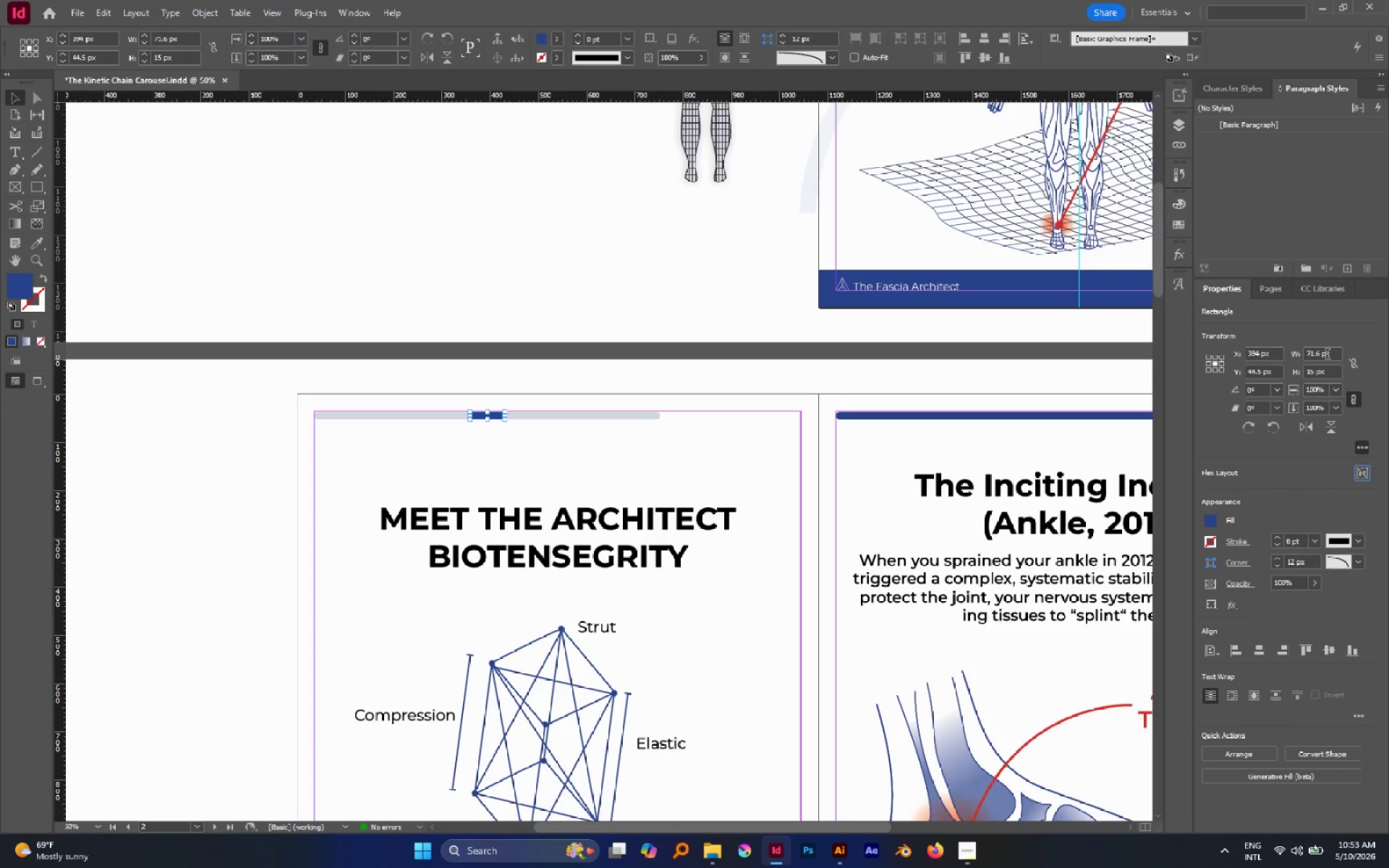 
left_click([1322, 352])
 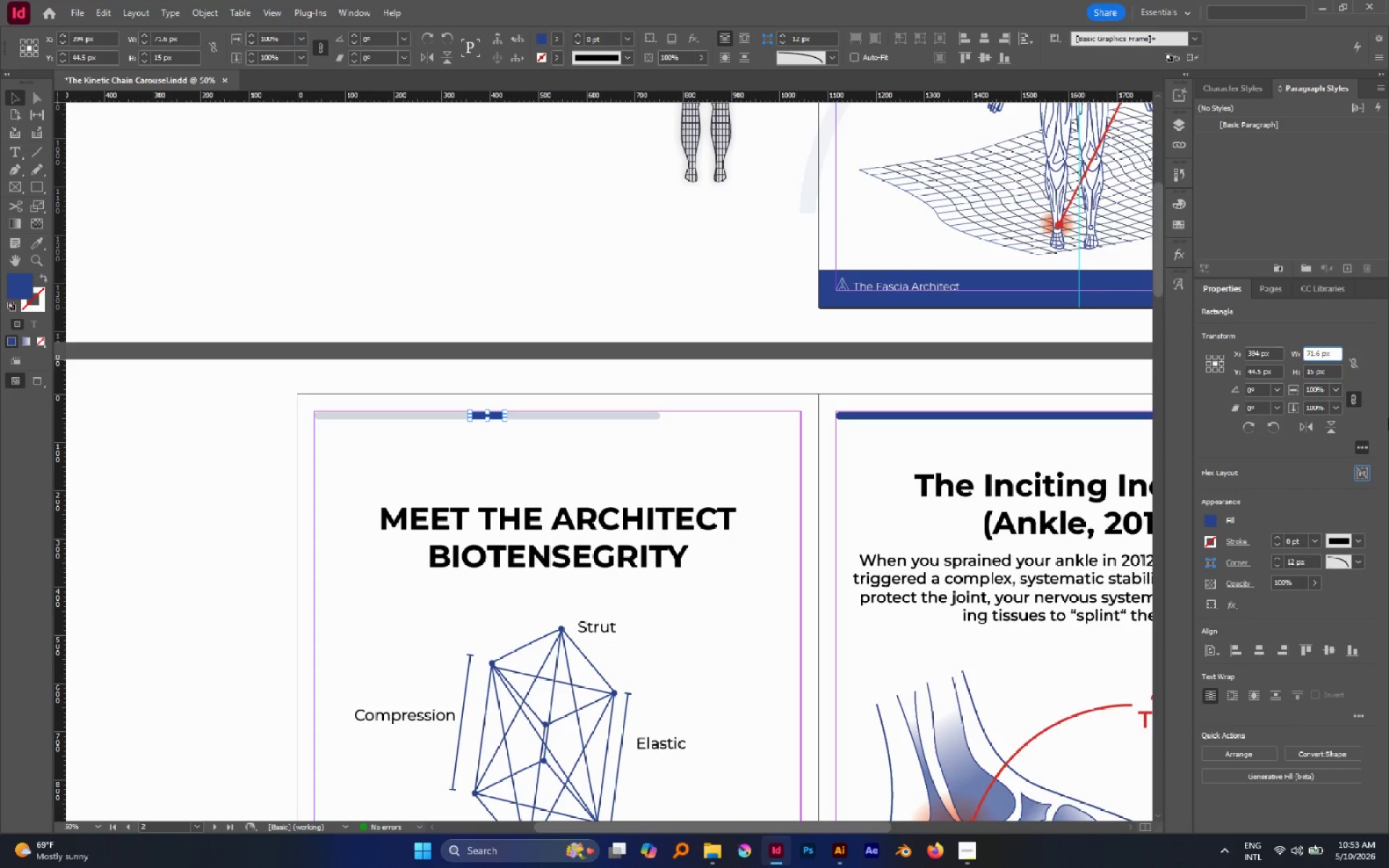 
key(ArrowLeft)
 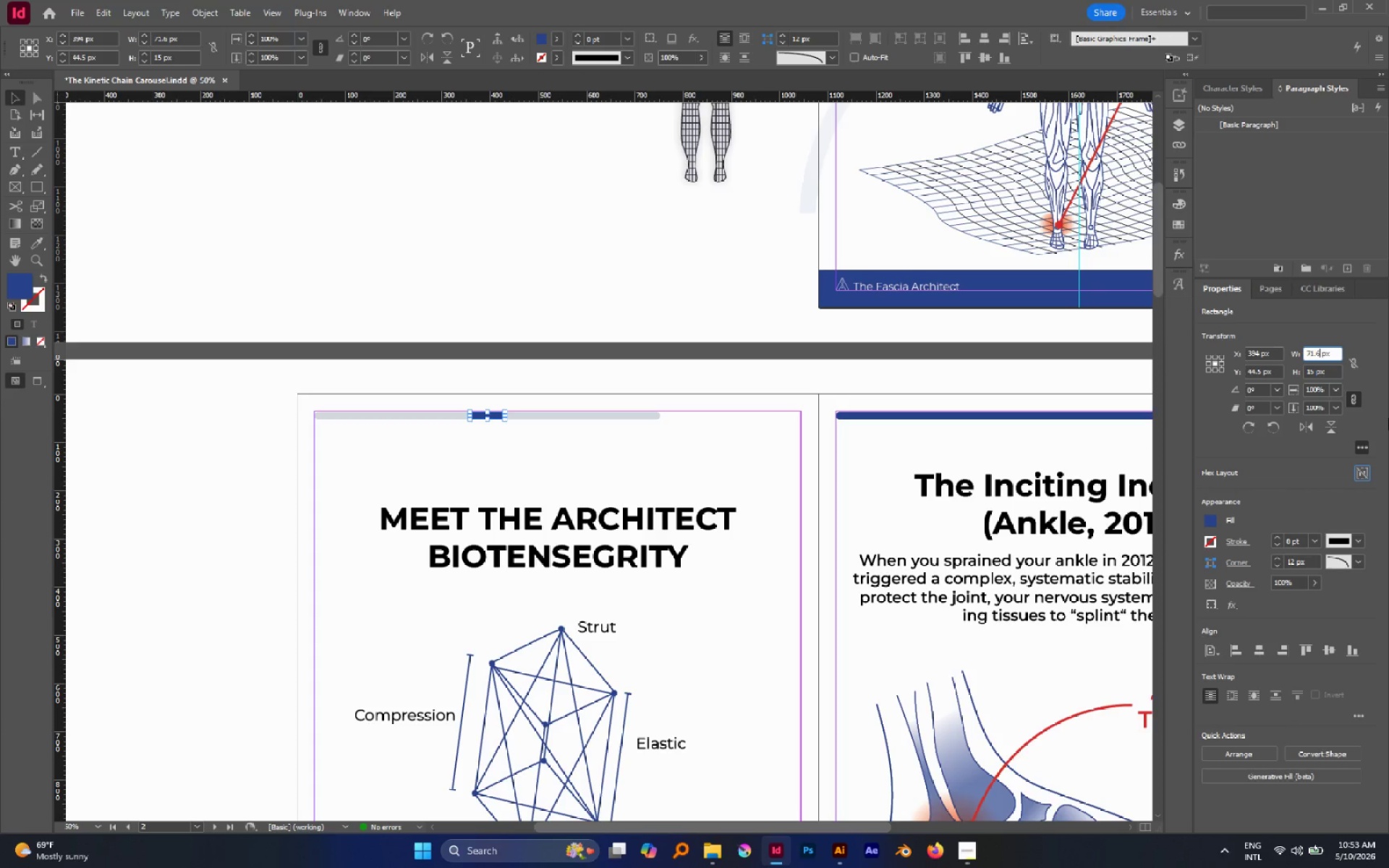 
type(*3)
 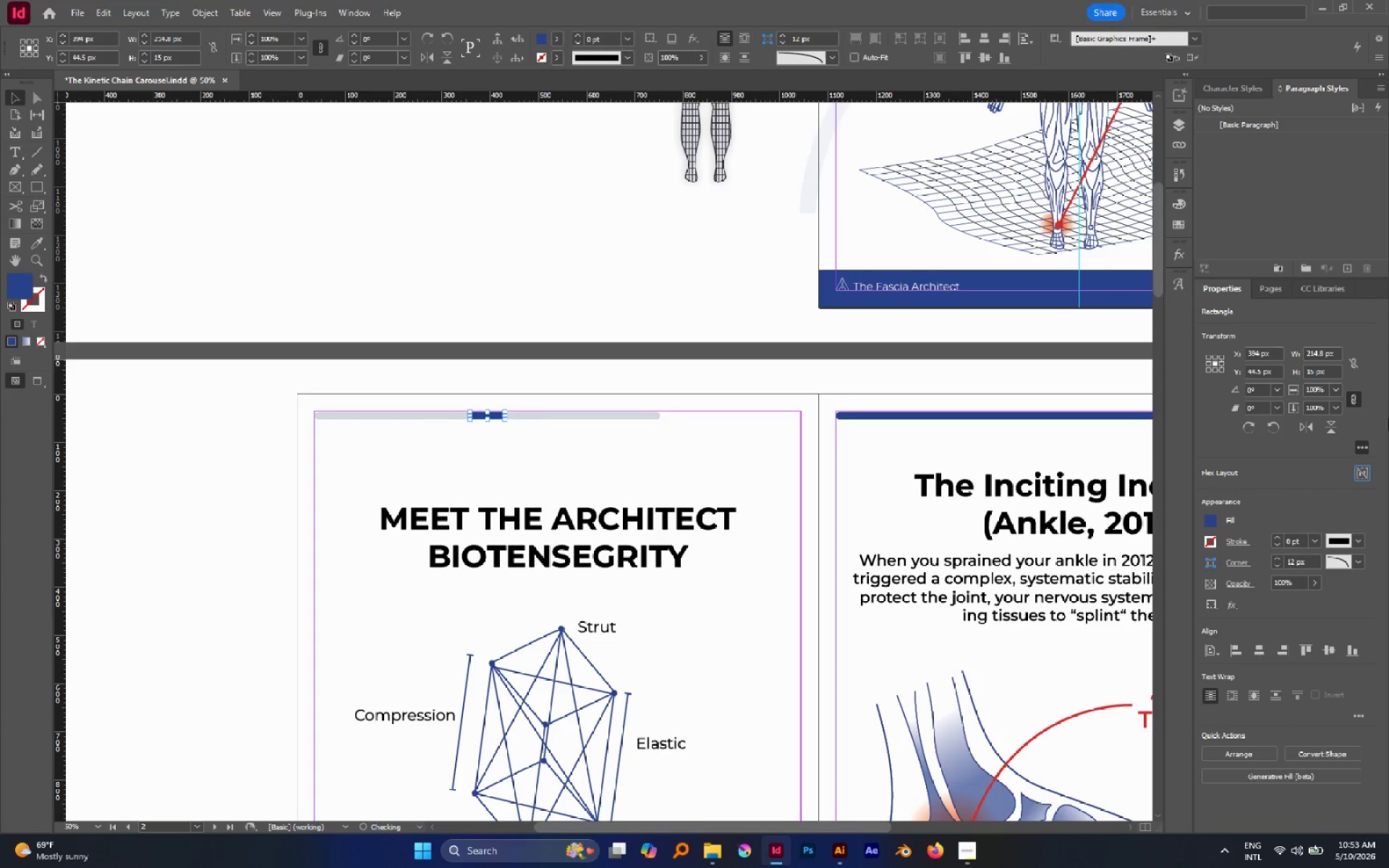 
key(Enter)
 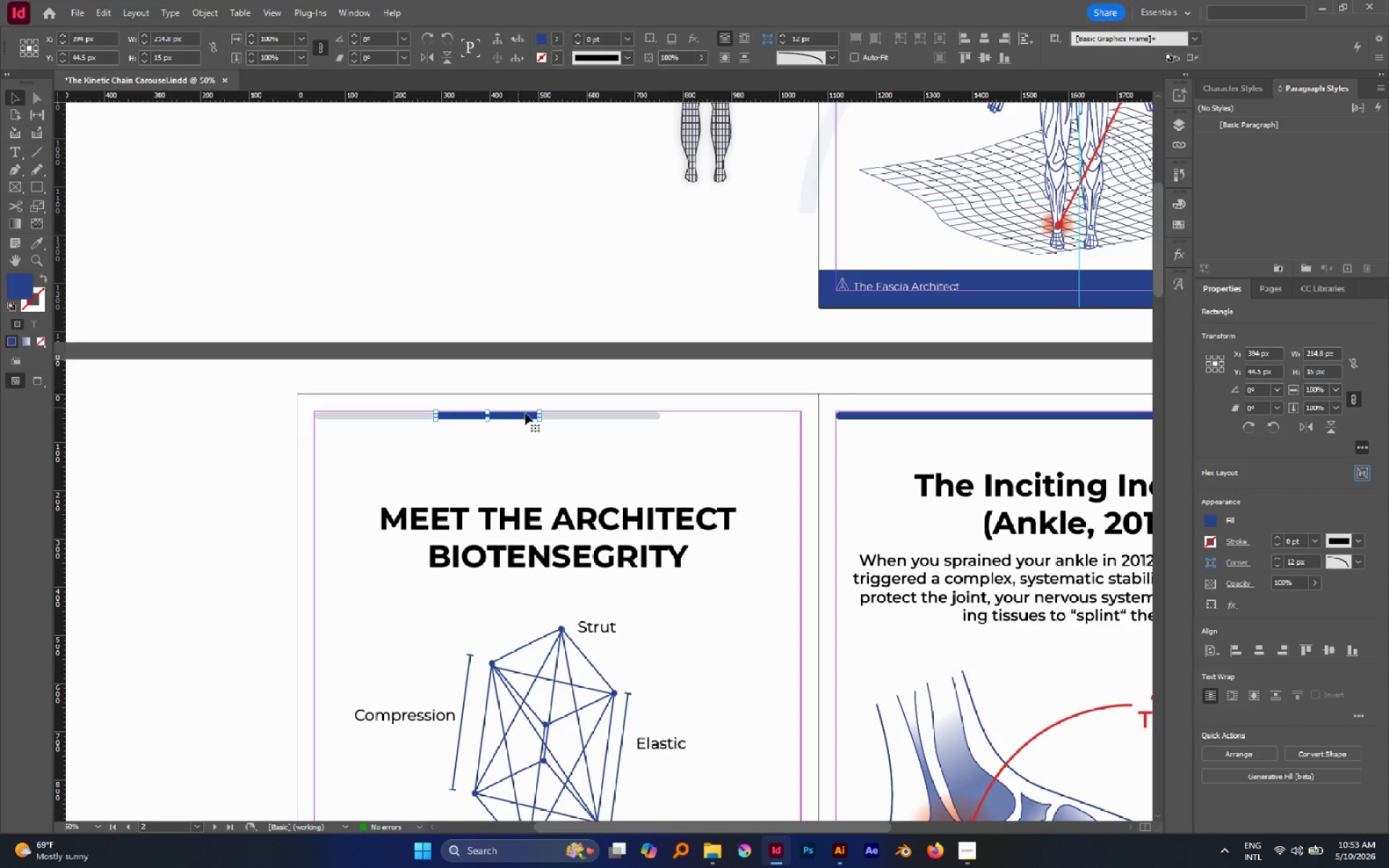 
left_click_drag(start_coordinate=[523, 413], to_coordinate=[404, 419])
 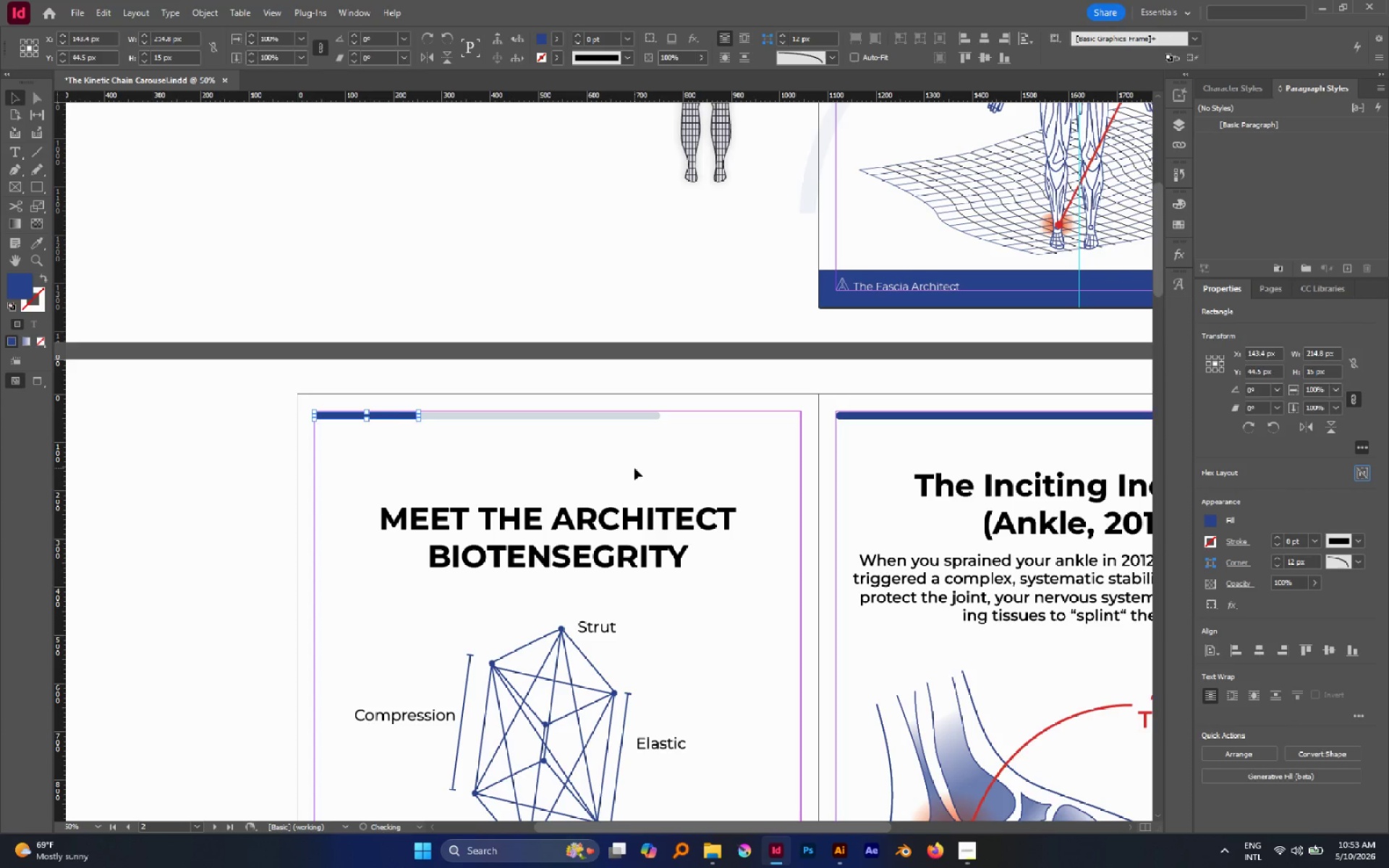 
hold_key(key=ShiftLeft, duration=1.72)
 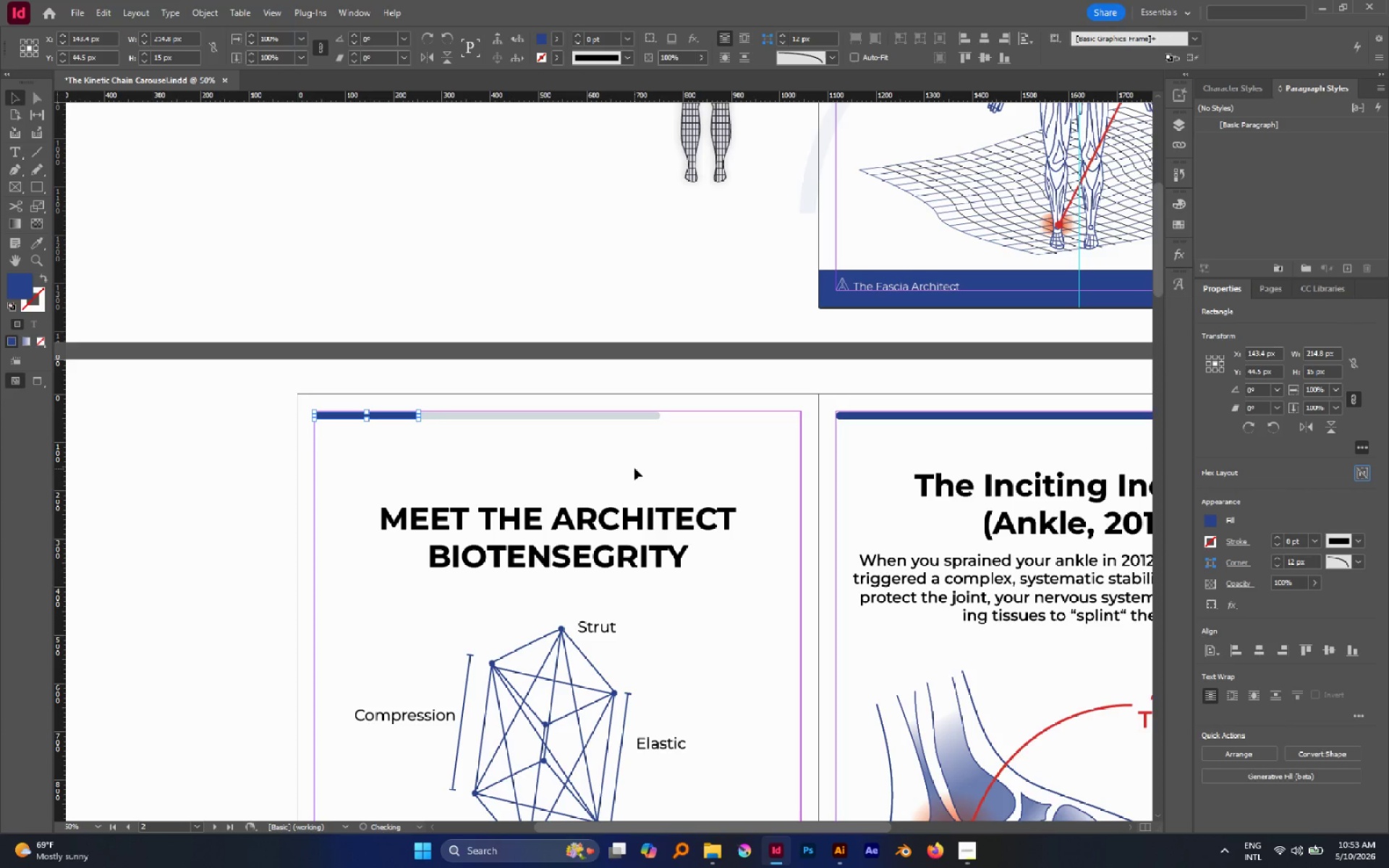 
left_click([634, 468])
 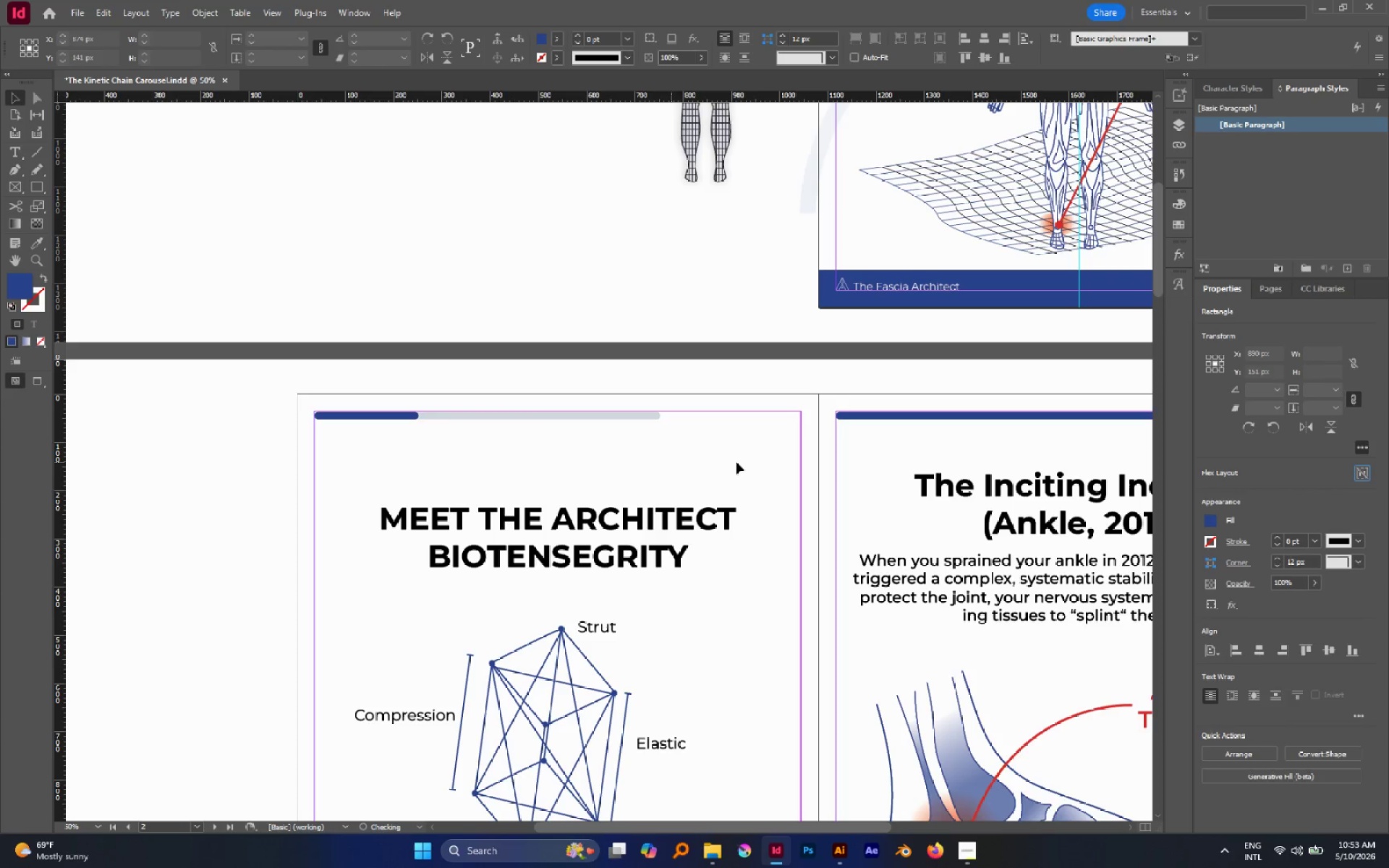 
hold_key(key=Space, duration=0.44)
 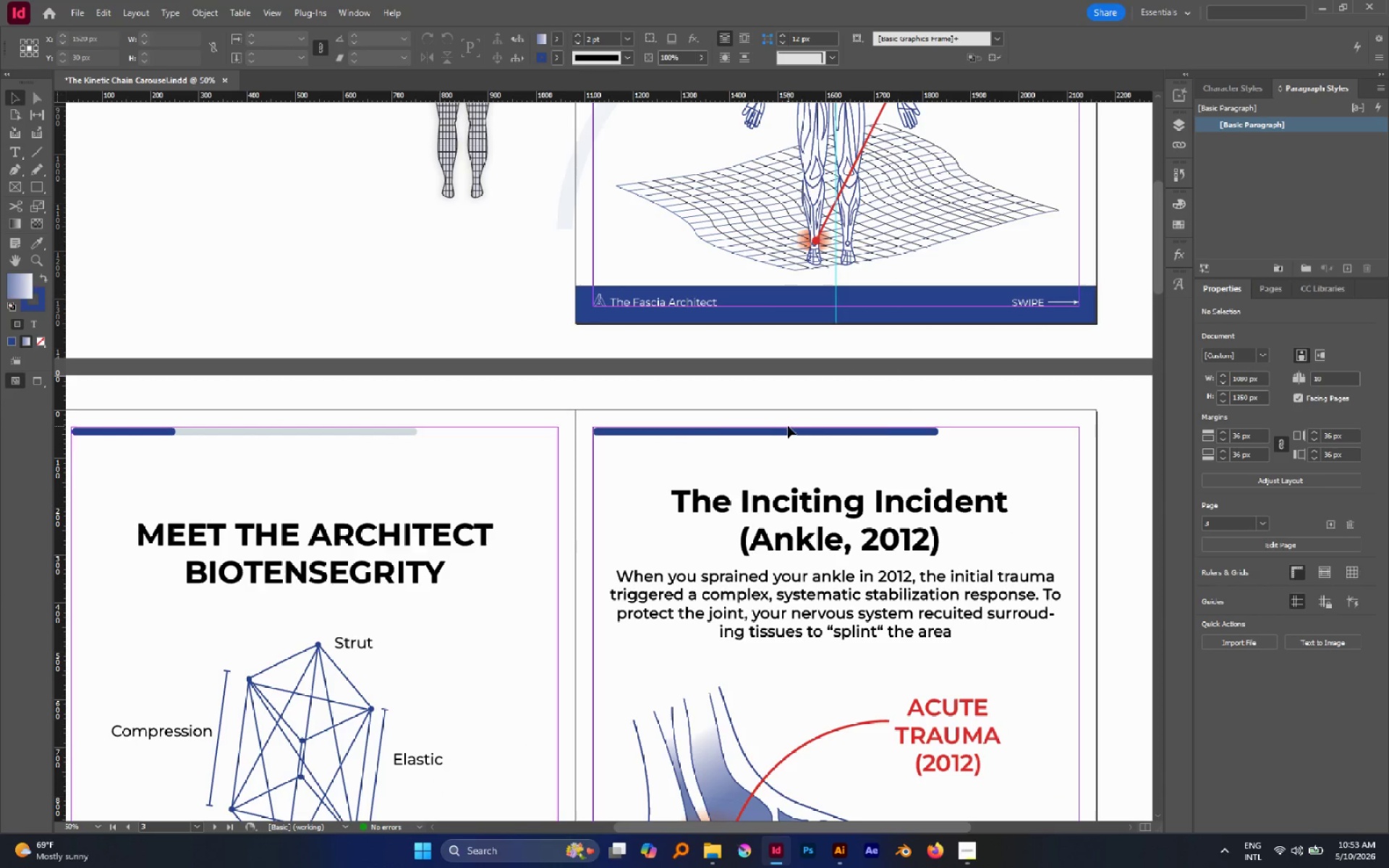 
left_click_drag(start_coordinate=[732, 461], to_coordinate=[489, 477])
 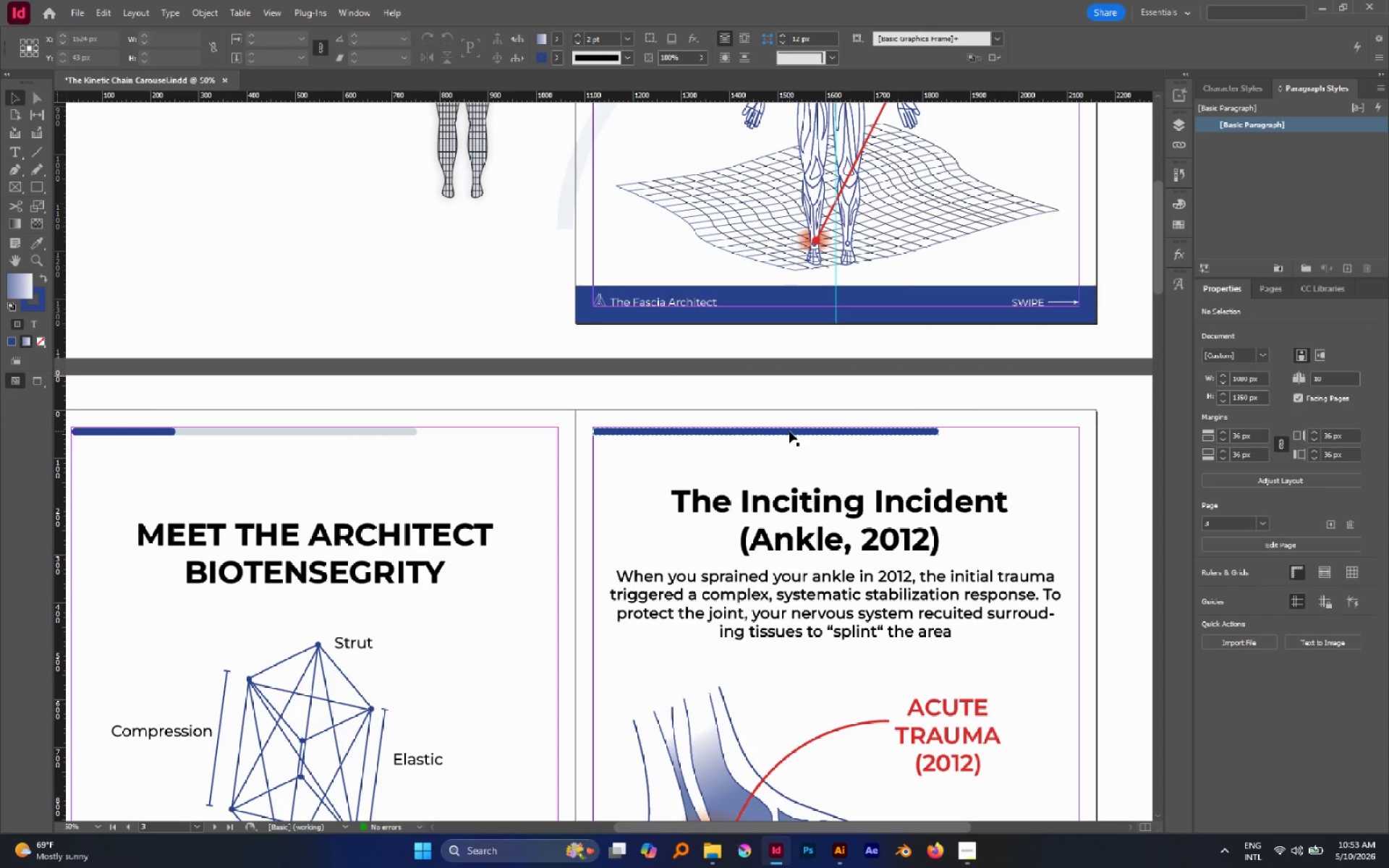 
double_click([789, 431])
 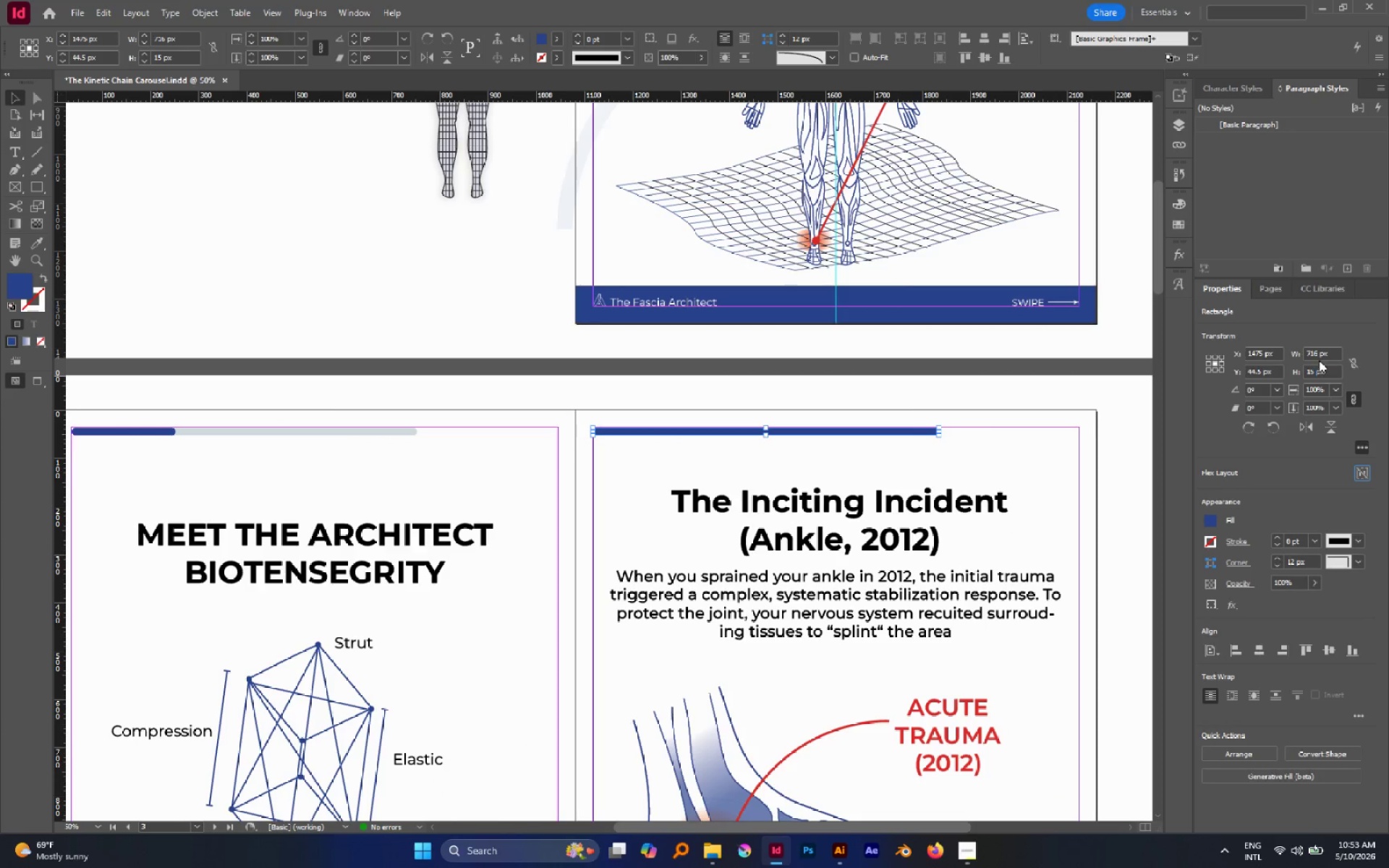 
left_click([1316, 350])
 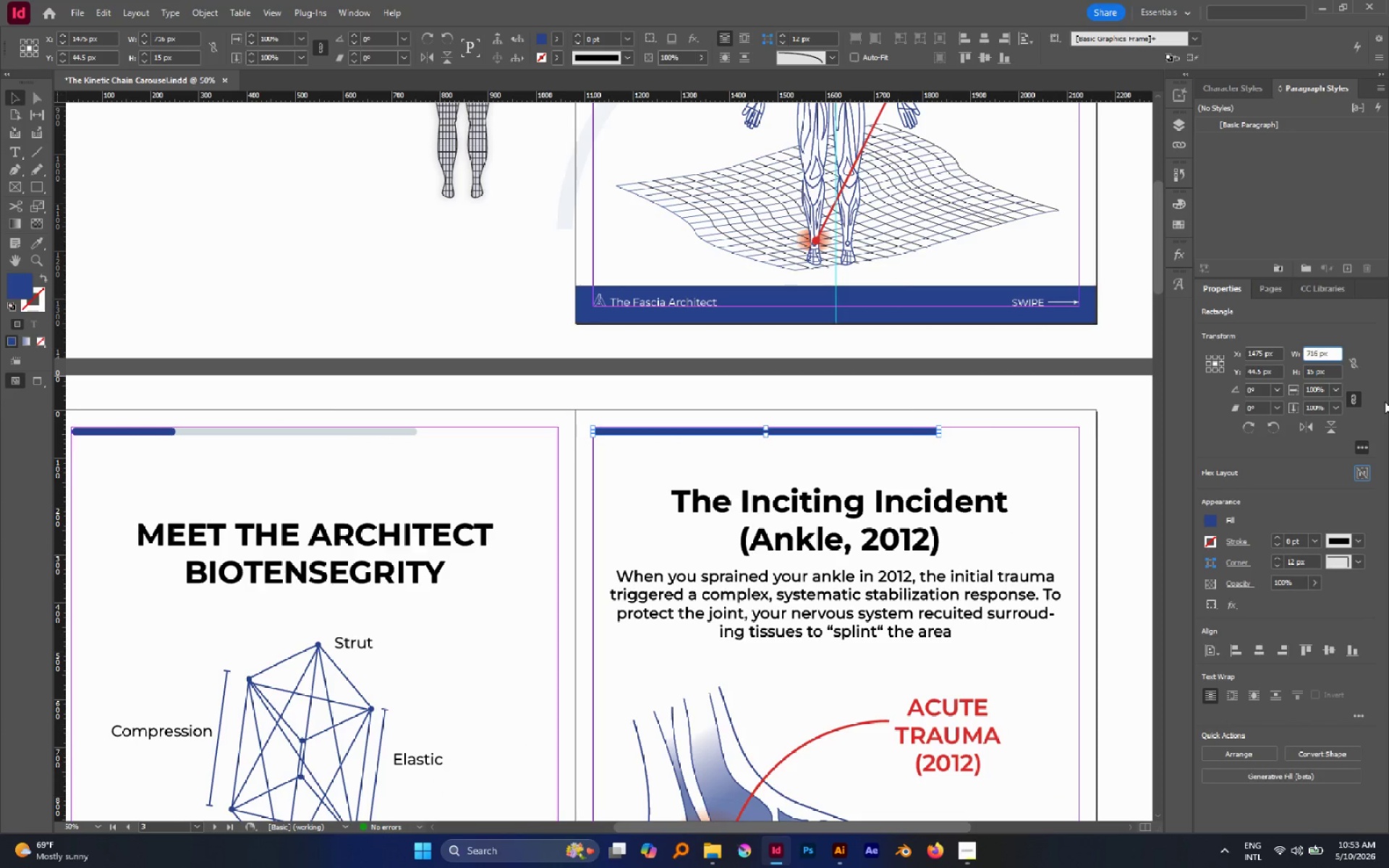 
key(ArrowLeft)
 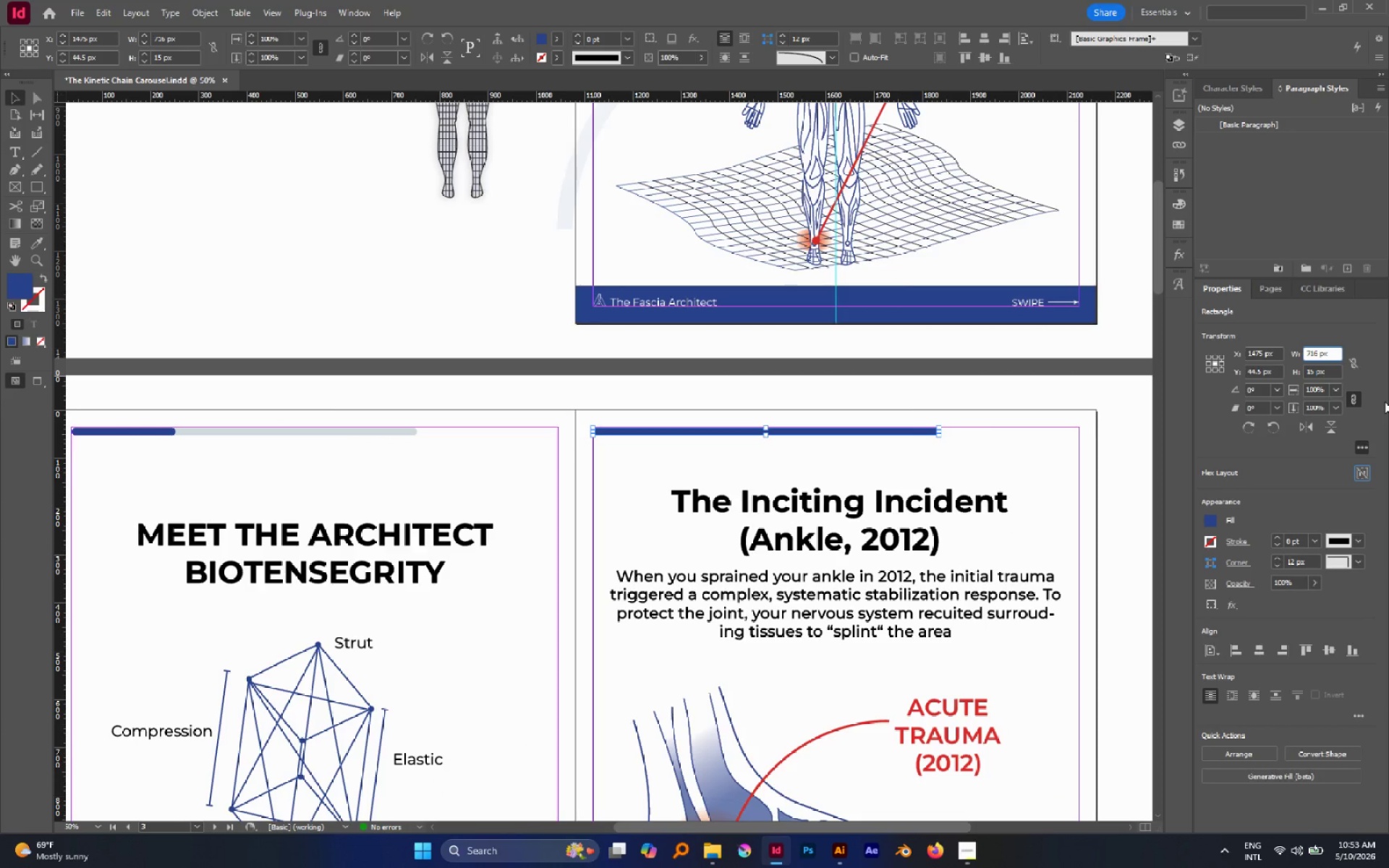 
key(Period)
 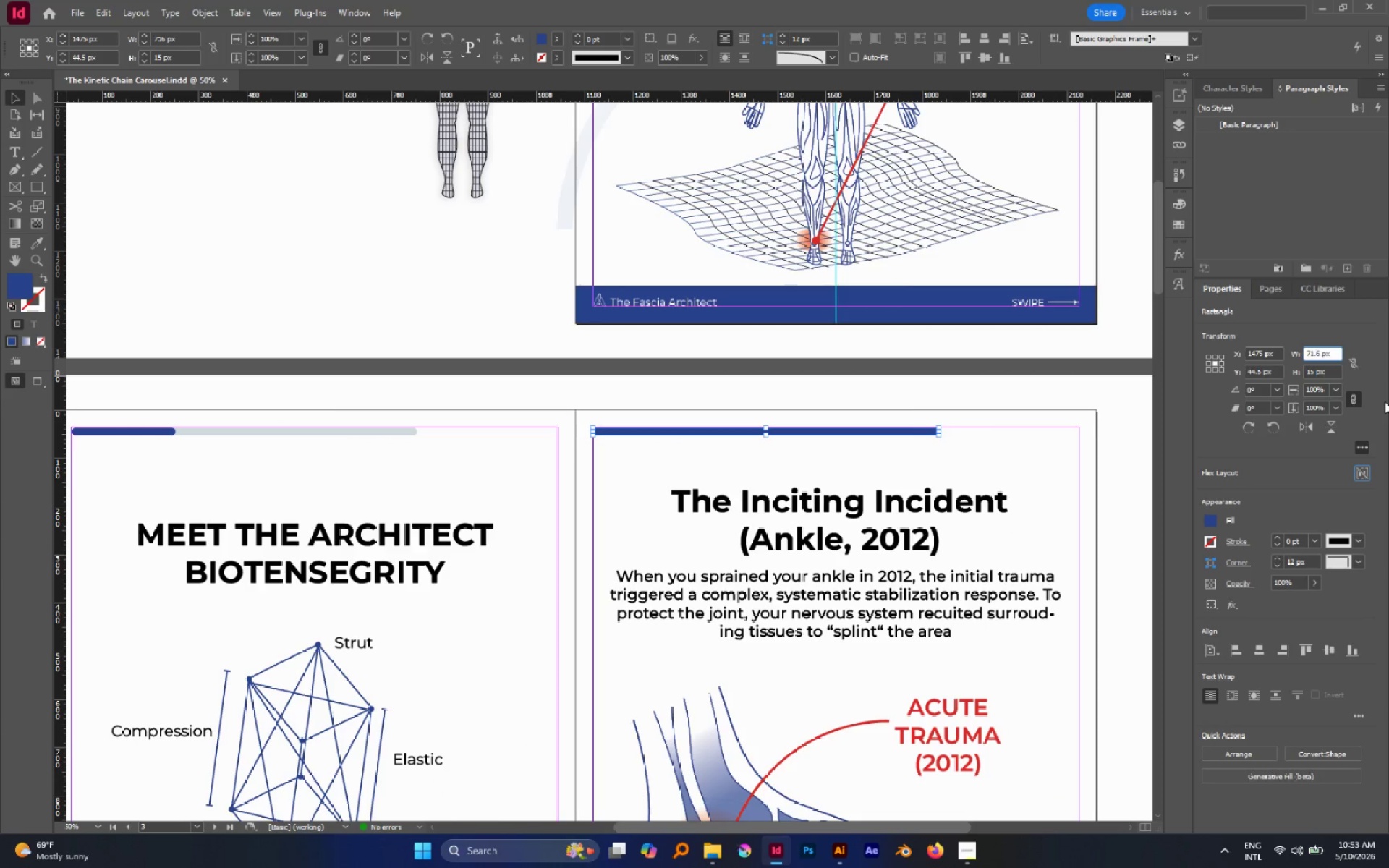 
key(ArrowRight)
 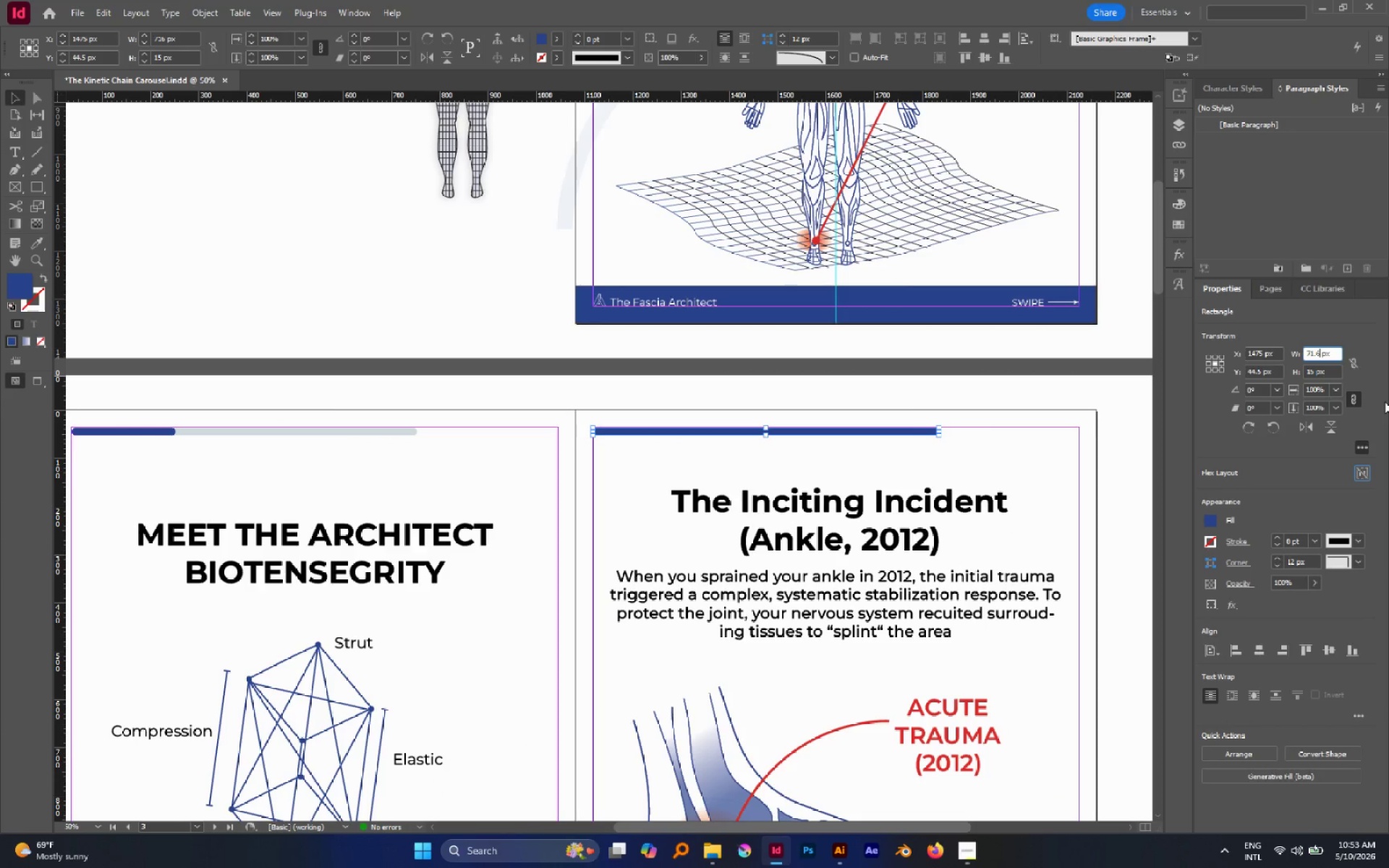 
type(*4)
 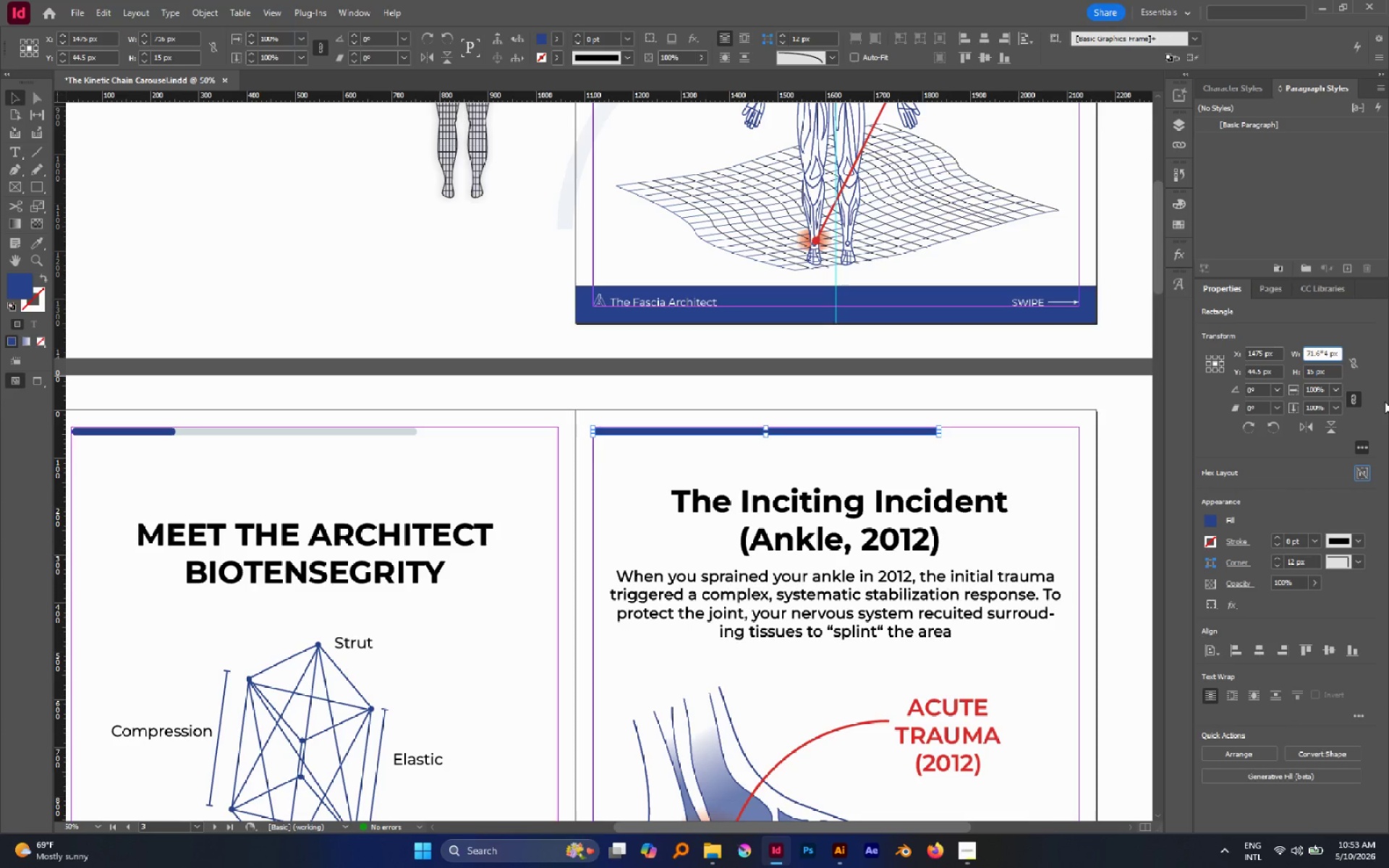 
key(Backspace)
 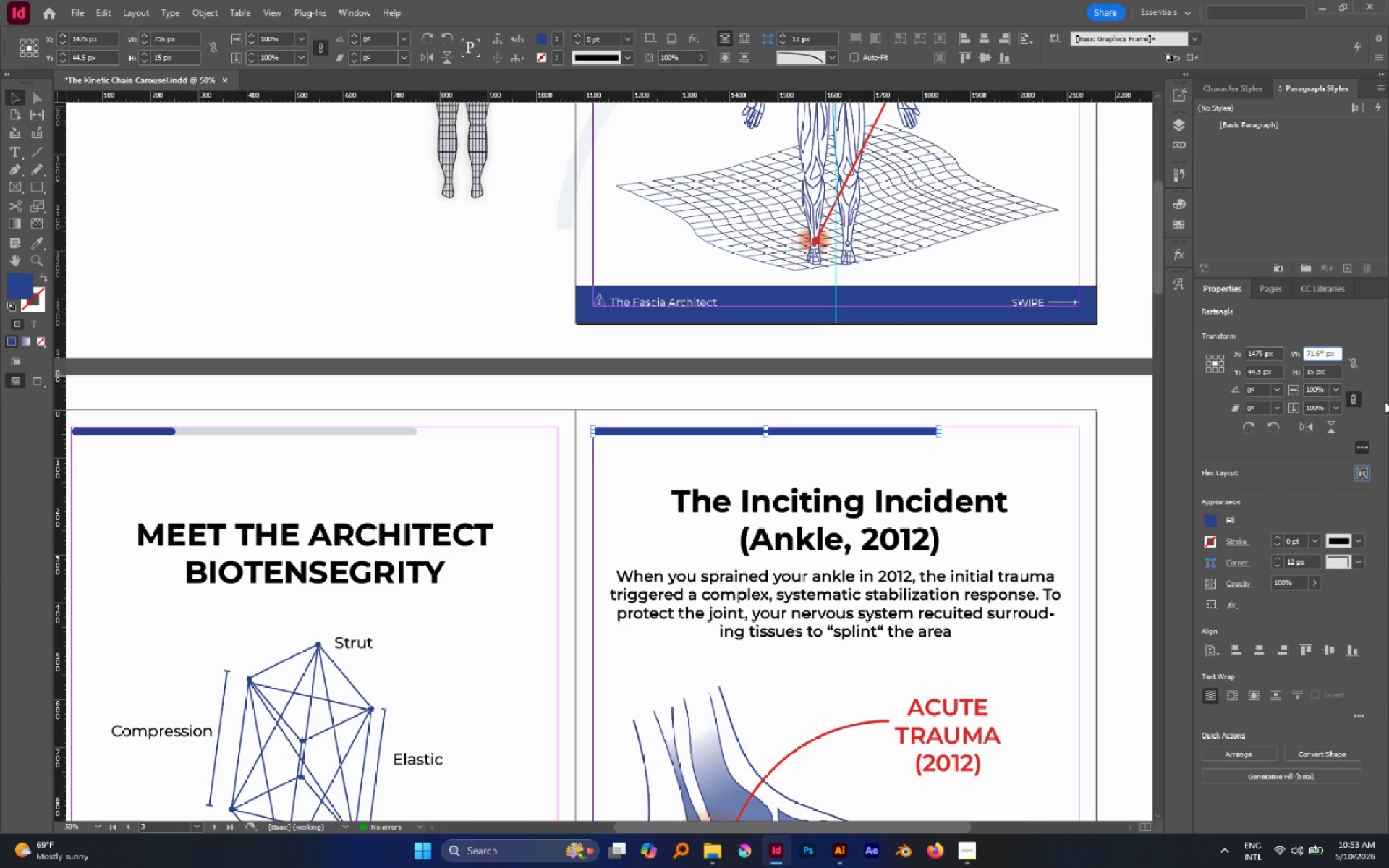 
key(3)
 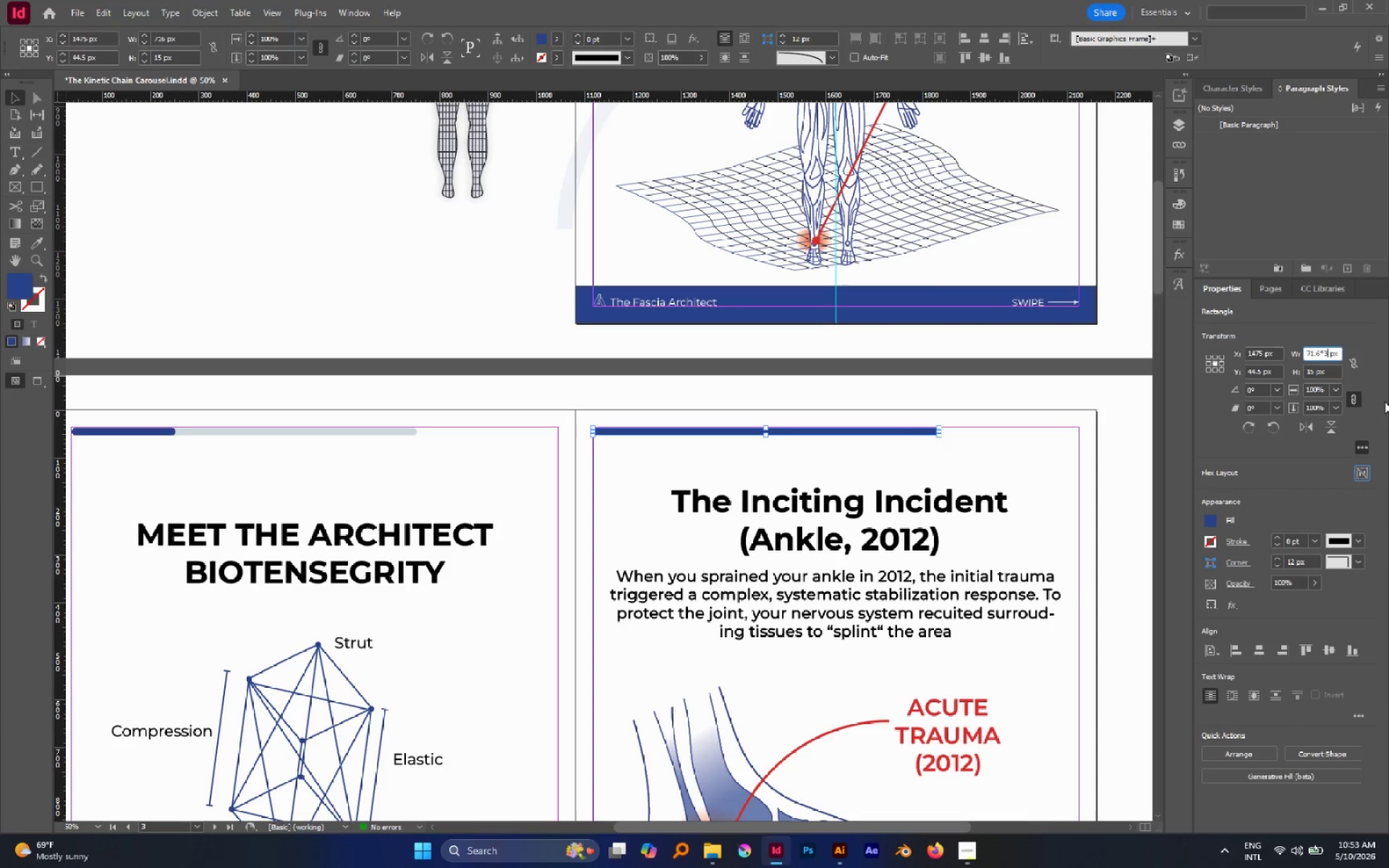 
key(Enter)
 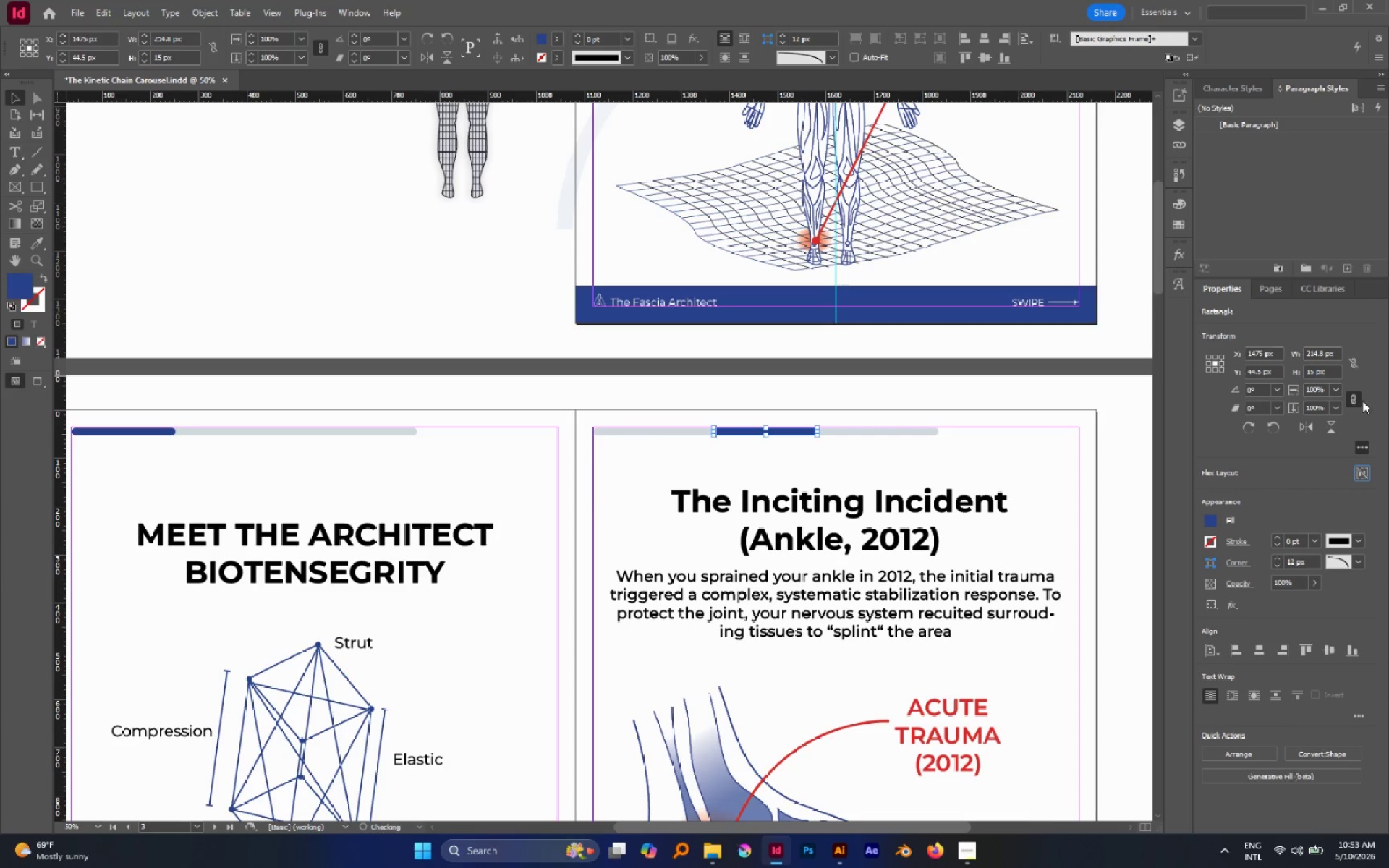 
hold_key(key=AltLeft, duration=0.66)
 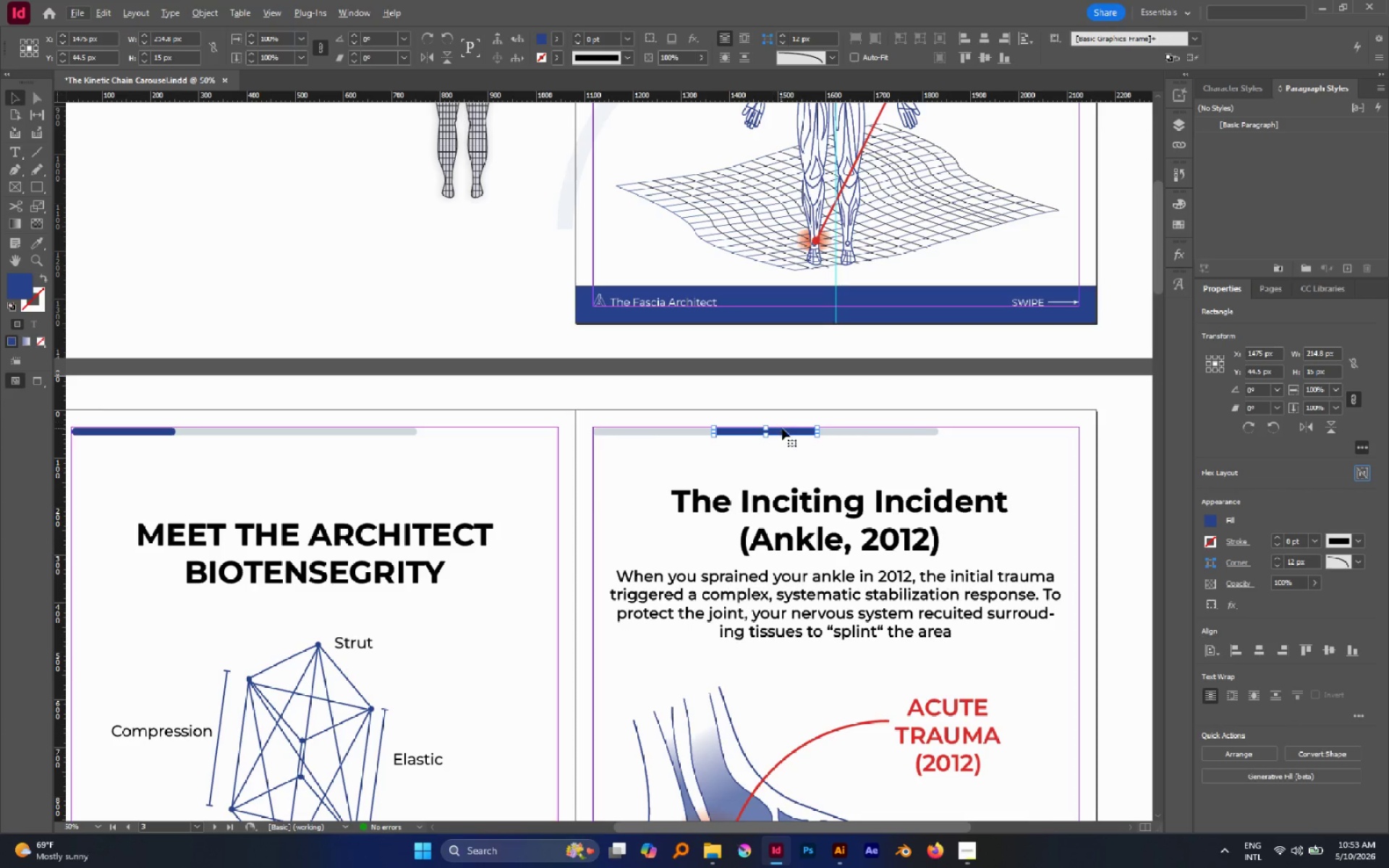 
left_click_drag(start_coordinate=[784, 429], to_coordinate=[674, 414])
 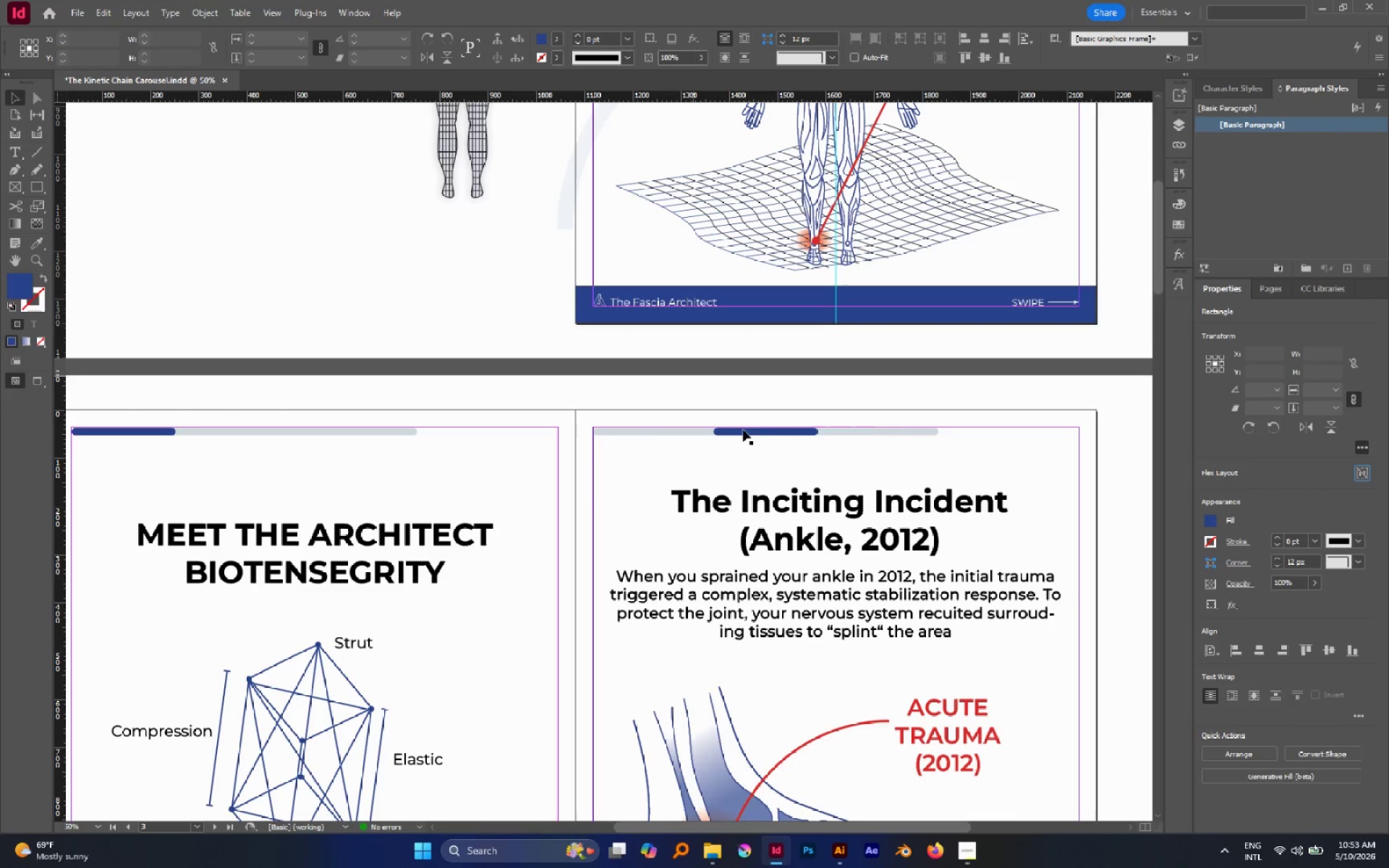 
hold_key(key=ShiftLeft, duration=0.41)
 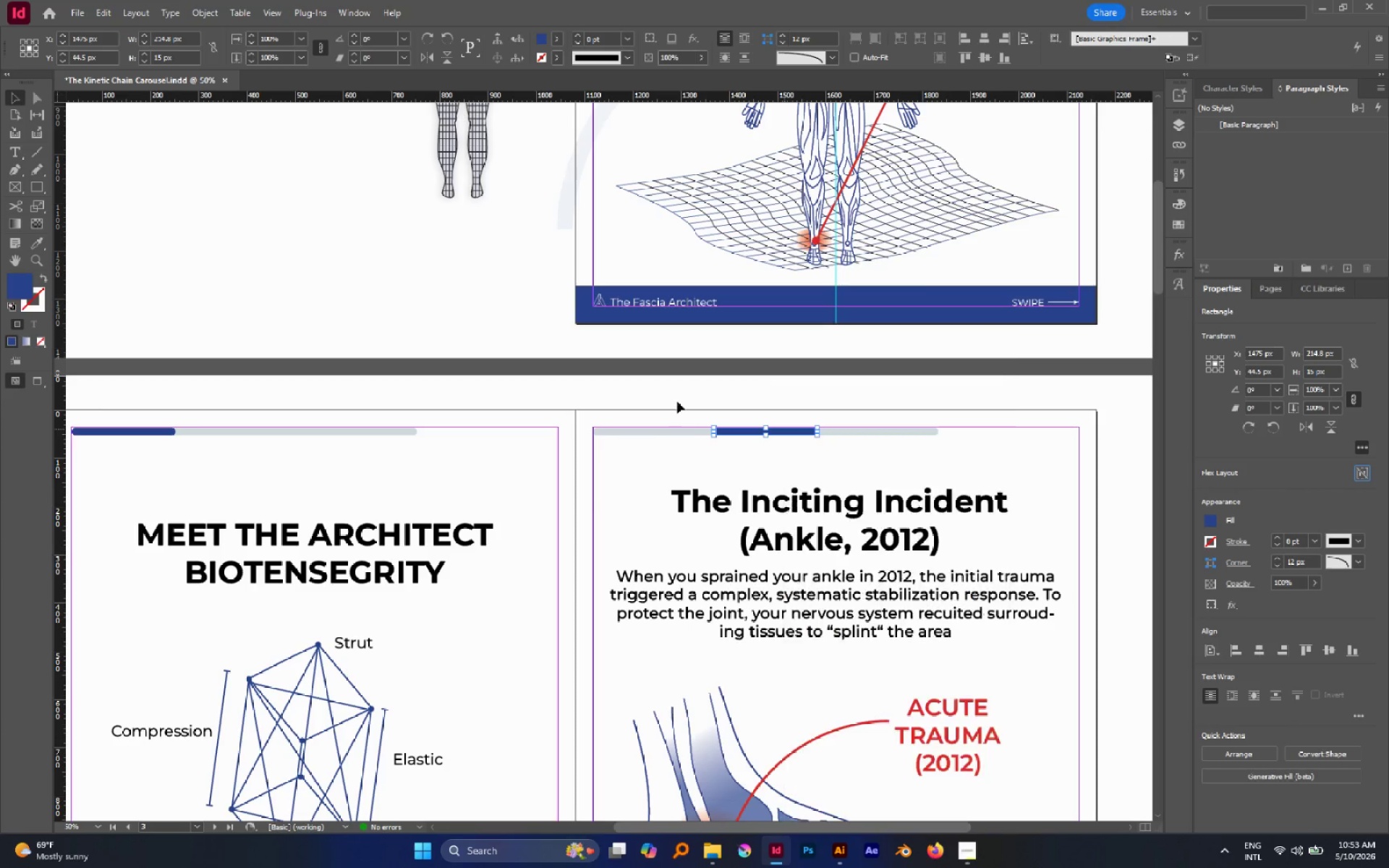 
left_click([677, 401])
 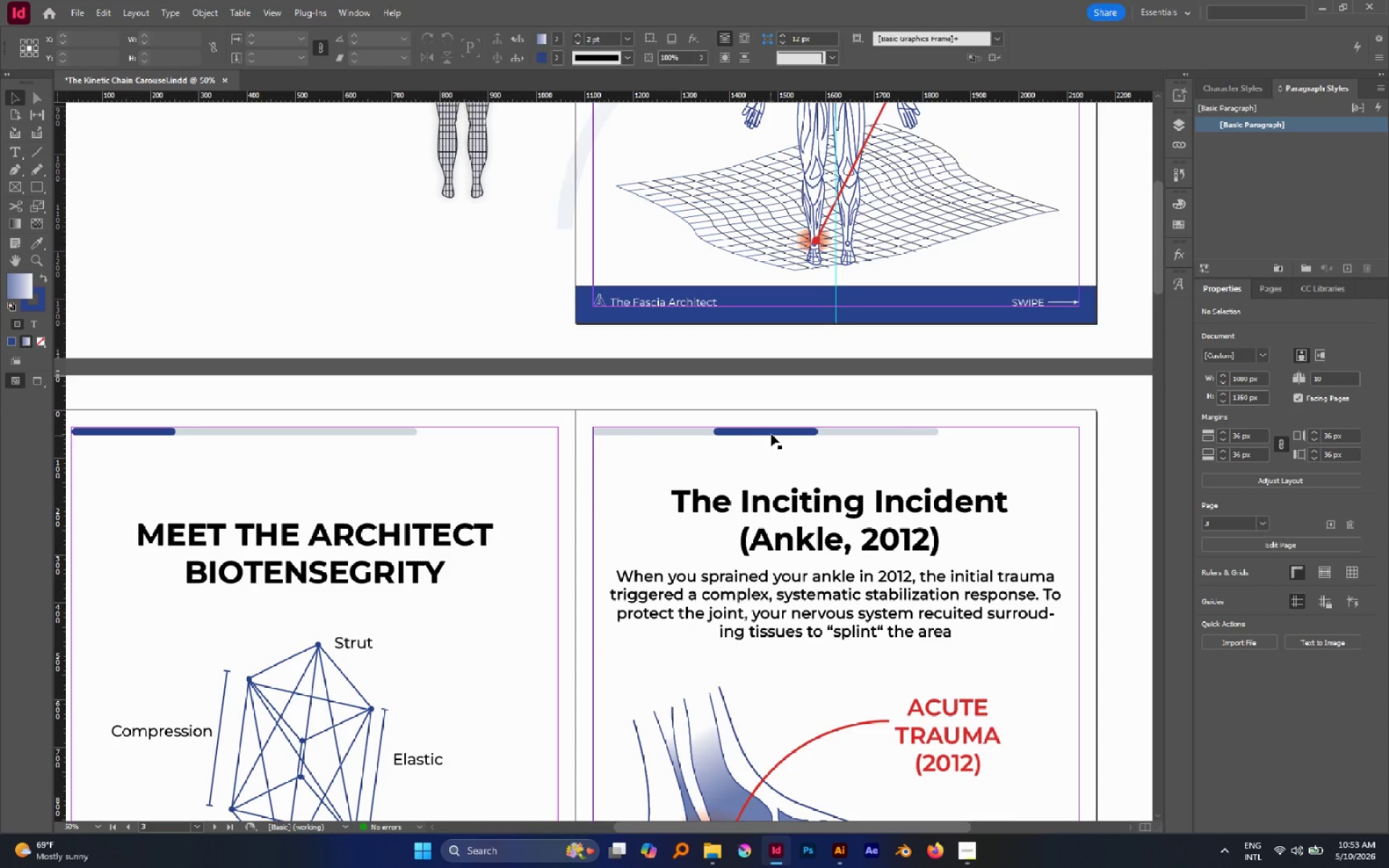 
left_click([771, 434])
 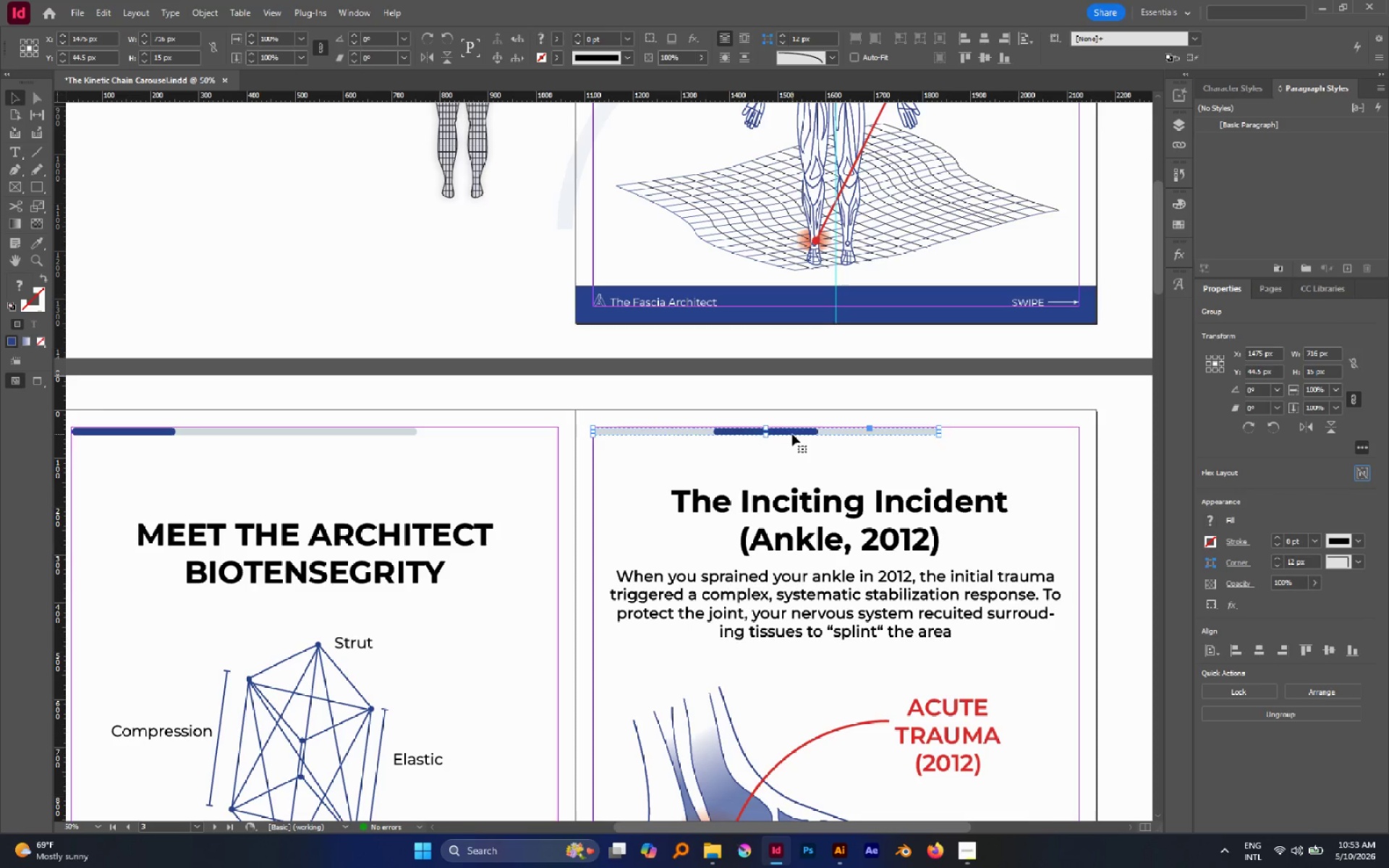 
double_click([792, 434])
 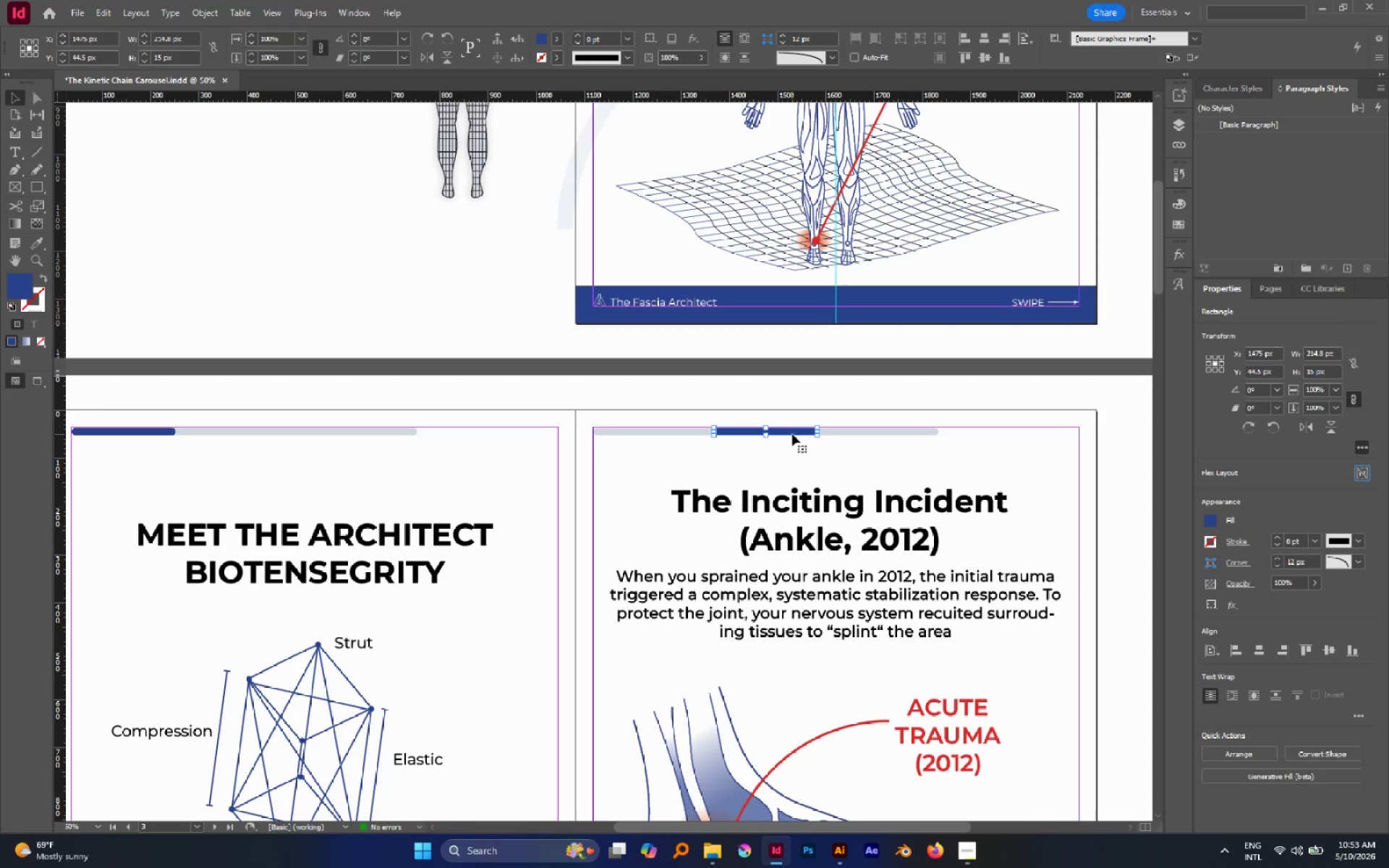 
left_click_drag(start_coordinate=[792, 434], to_coordinate=[673, 430])
 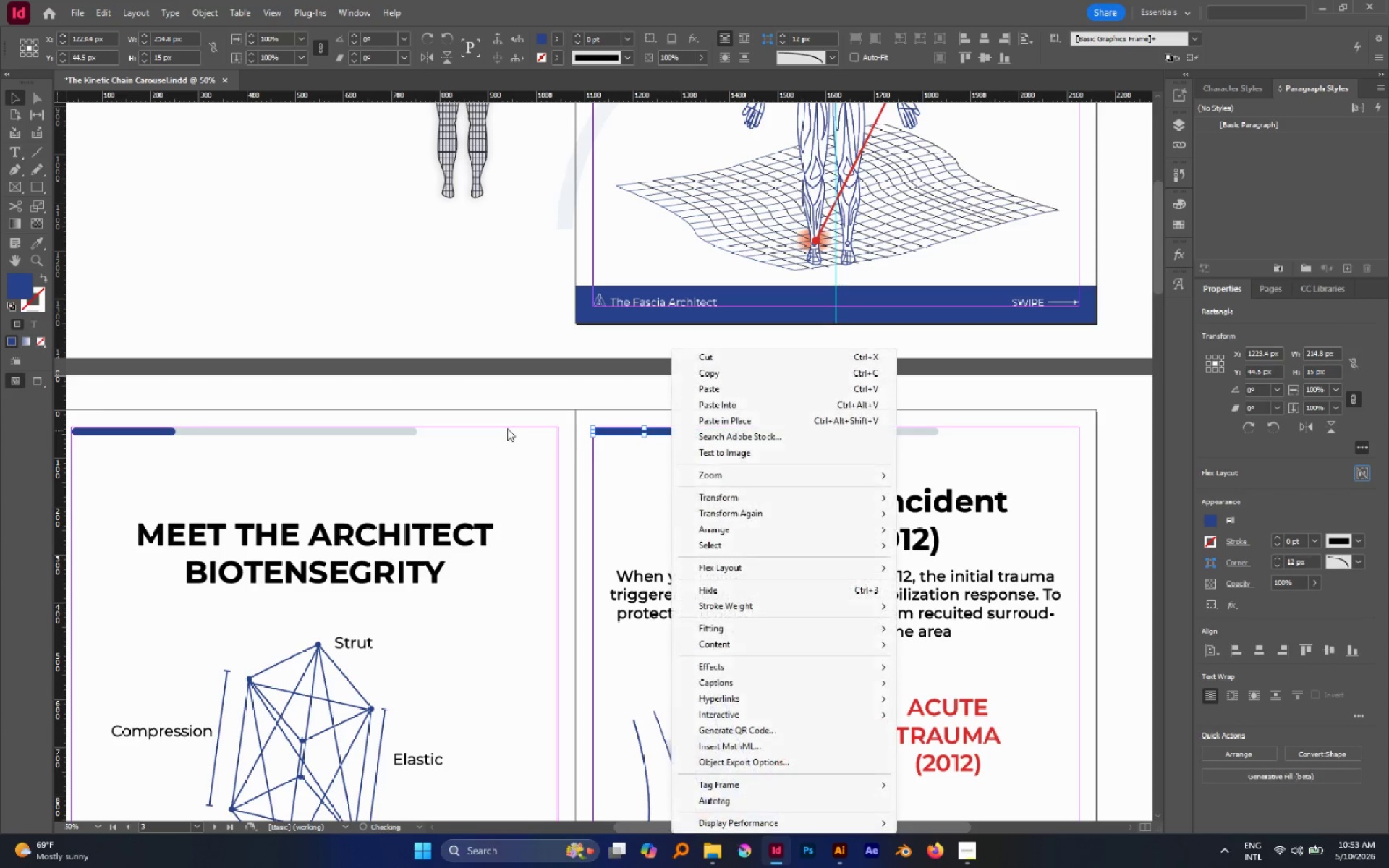 
hold_key(key=ShiftLeft, duration=1.92)
 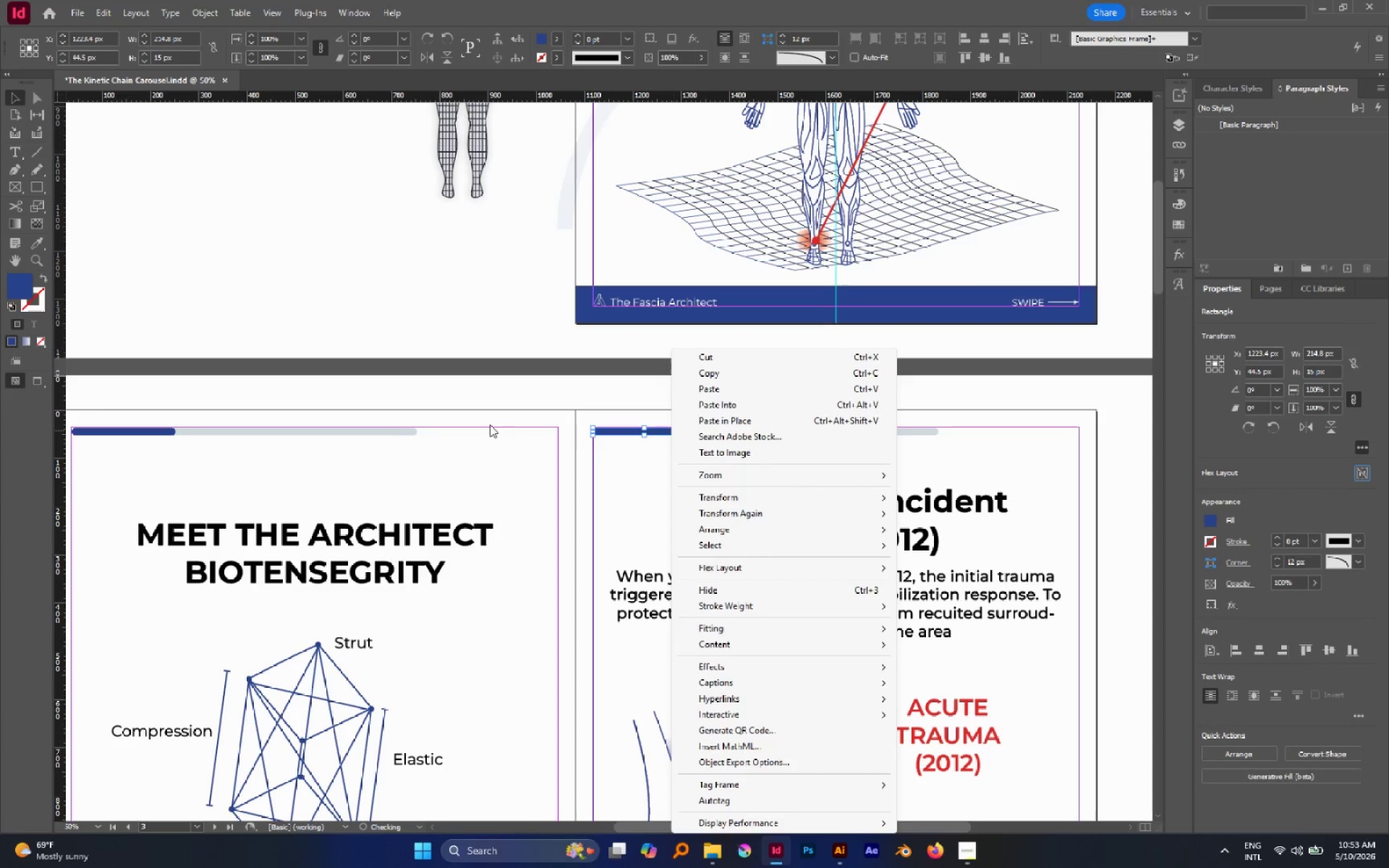 
hold_key(key=Space, duration=0.89)
 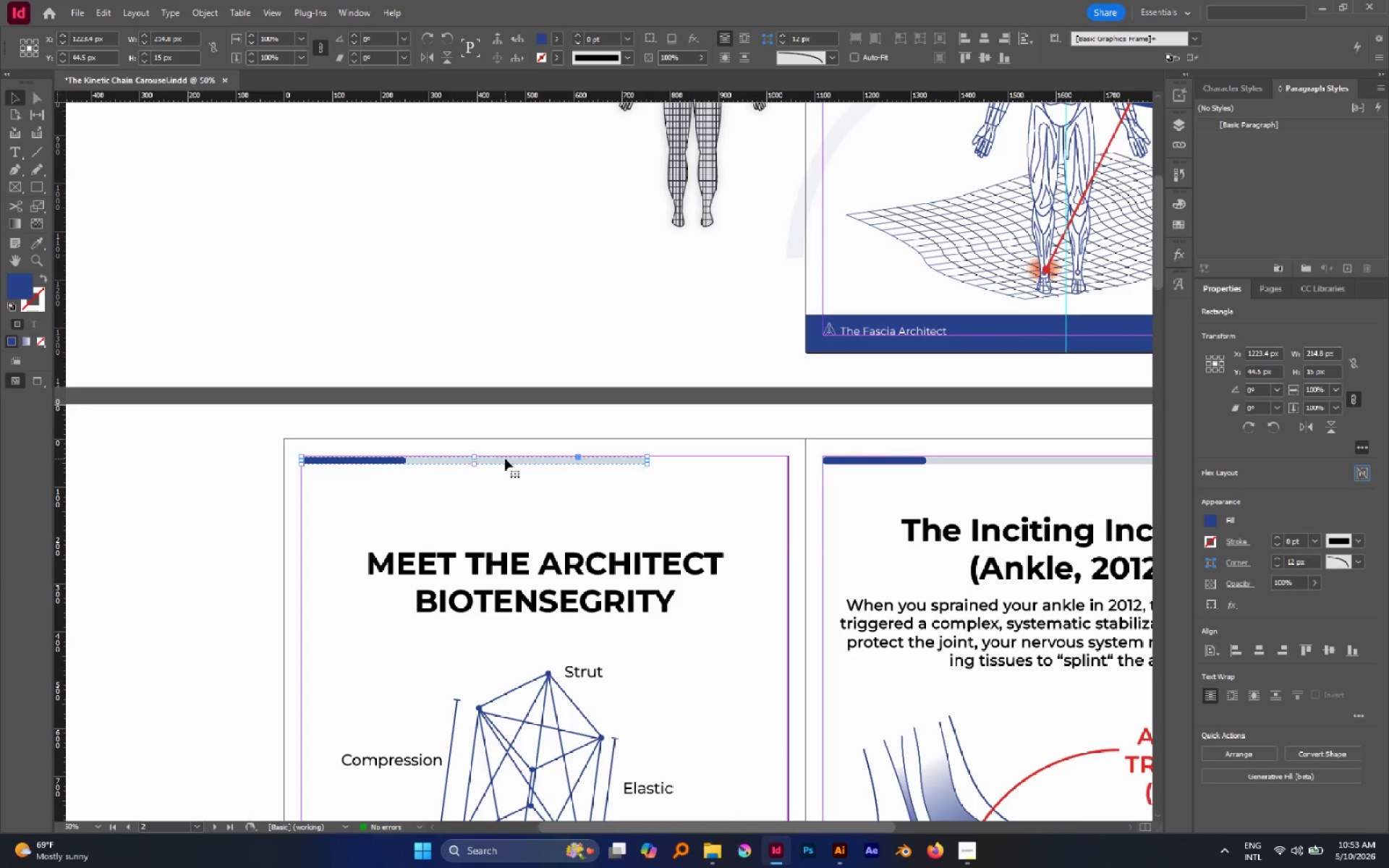 
left_click([395, 416])
 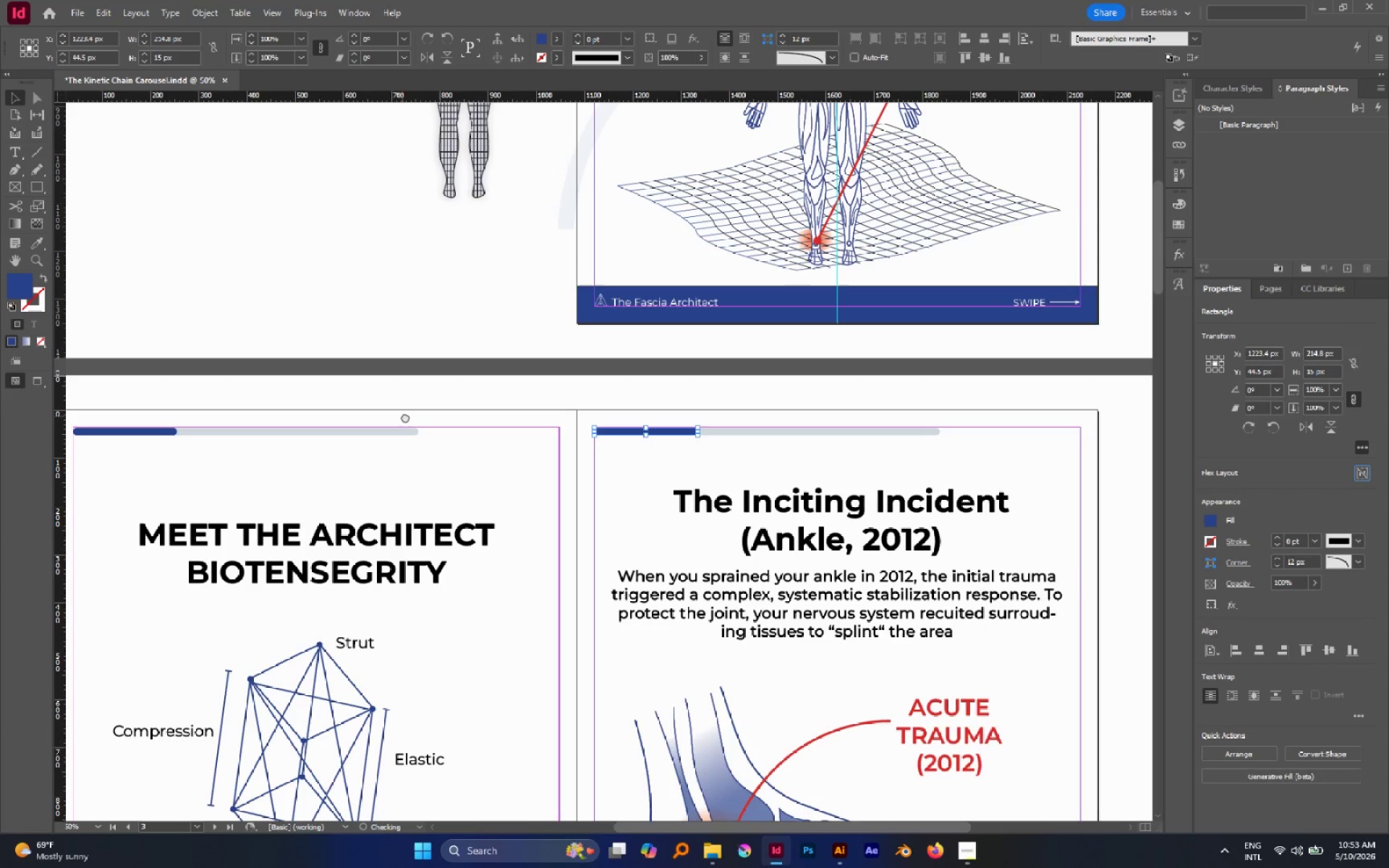 
left_click_drag(start_coordinate=[403, 416], to_coordinate=[633, 446])
 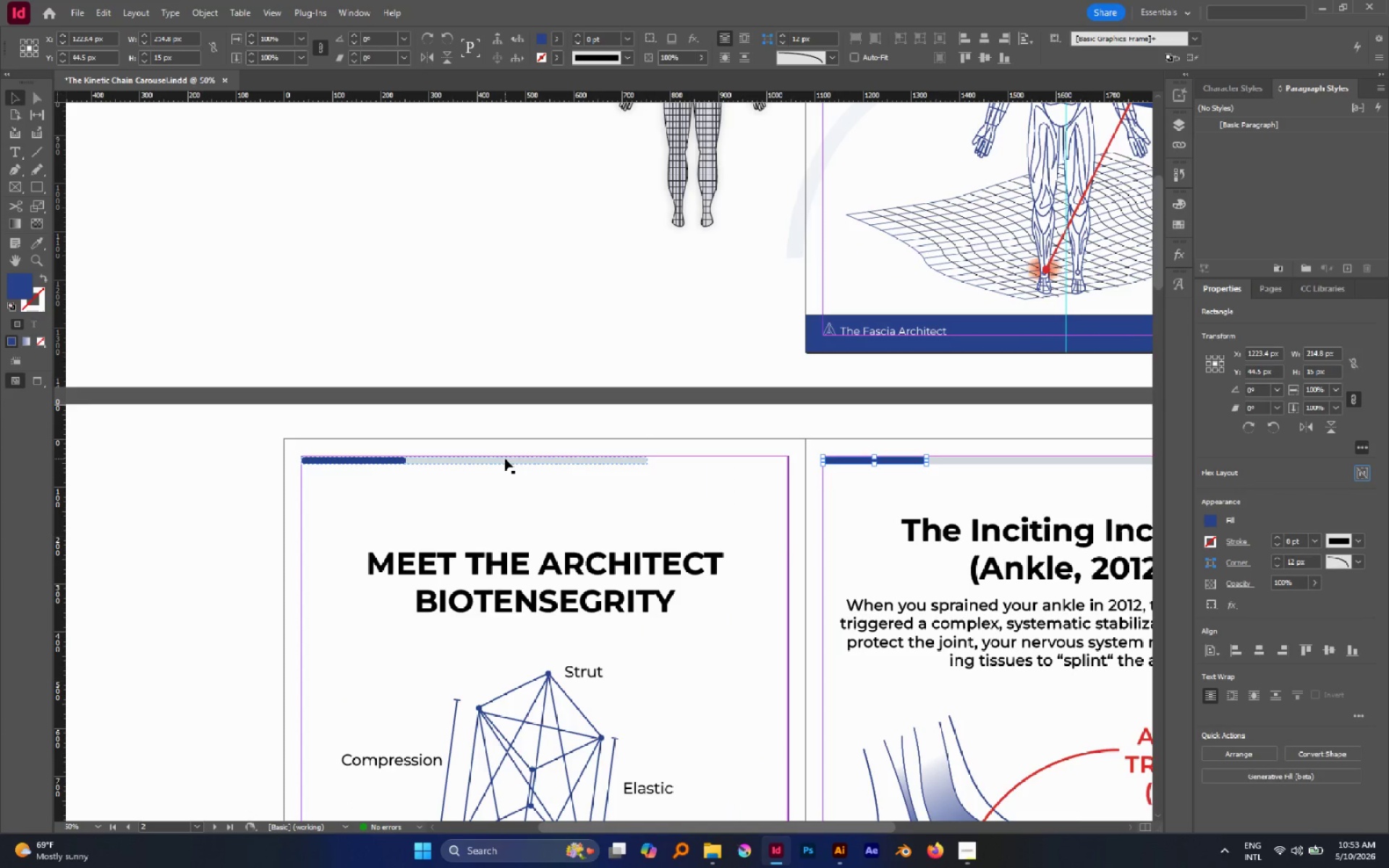 
double_click([505, 459])
 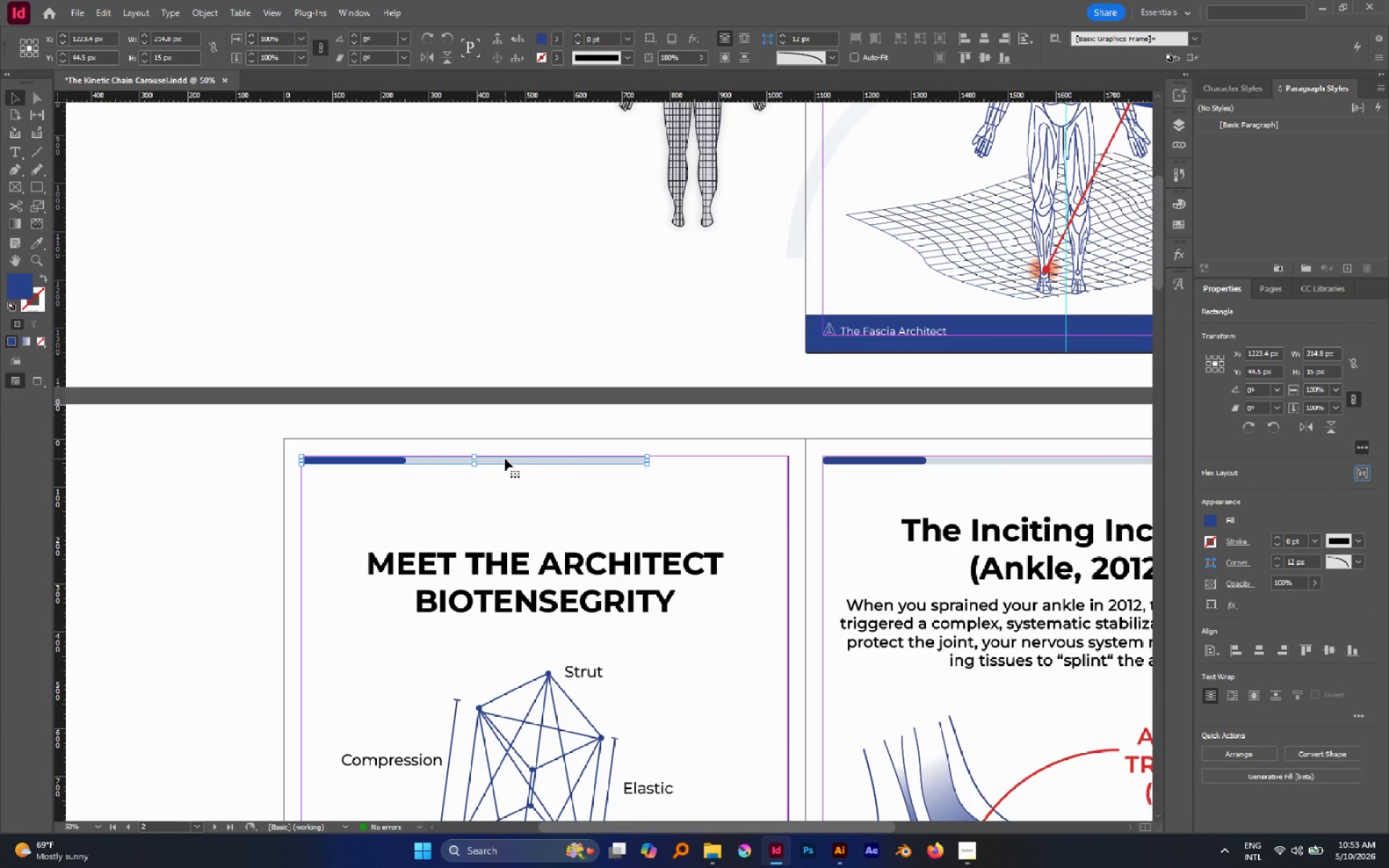 
right_click([505, 459])
 